 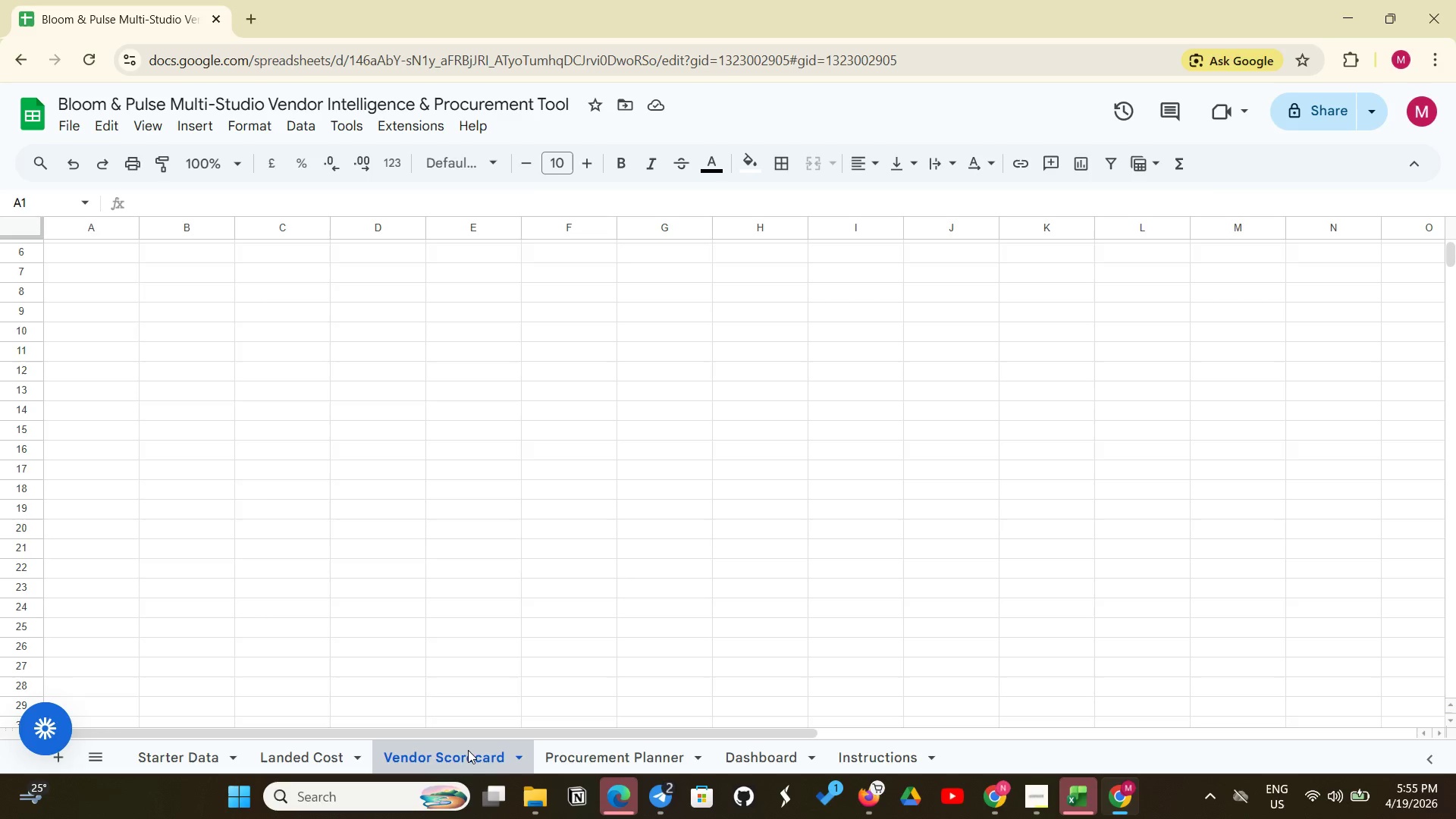 
scroll: coordinate [118, 350], scroll_direction: up, amount: 10.0
 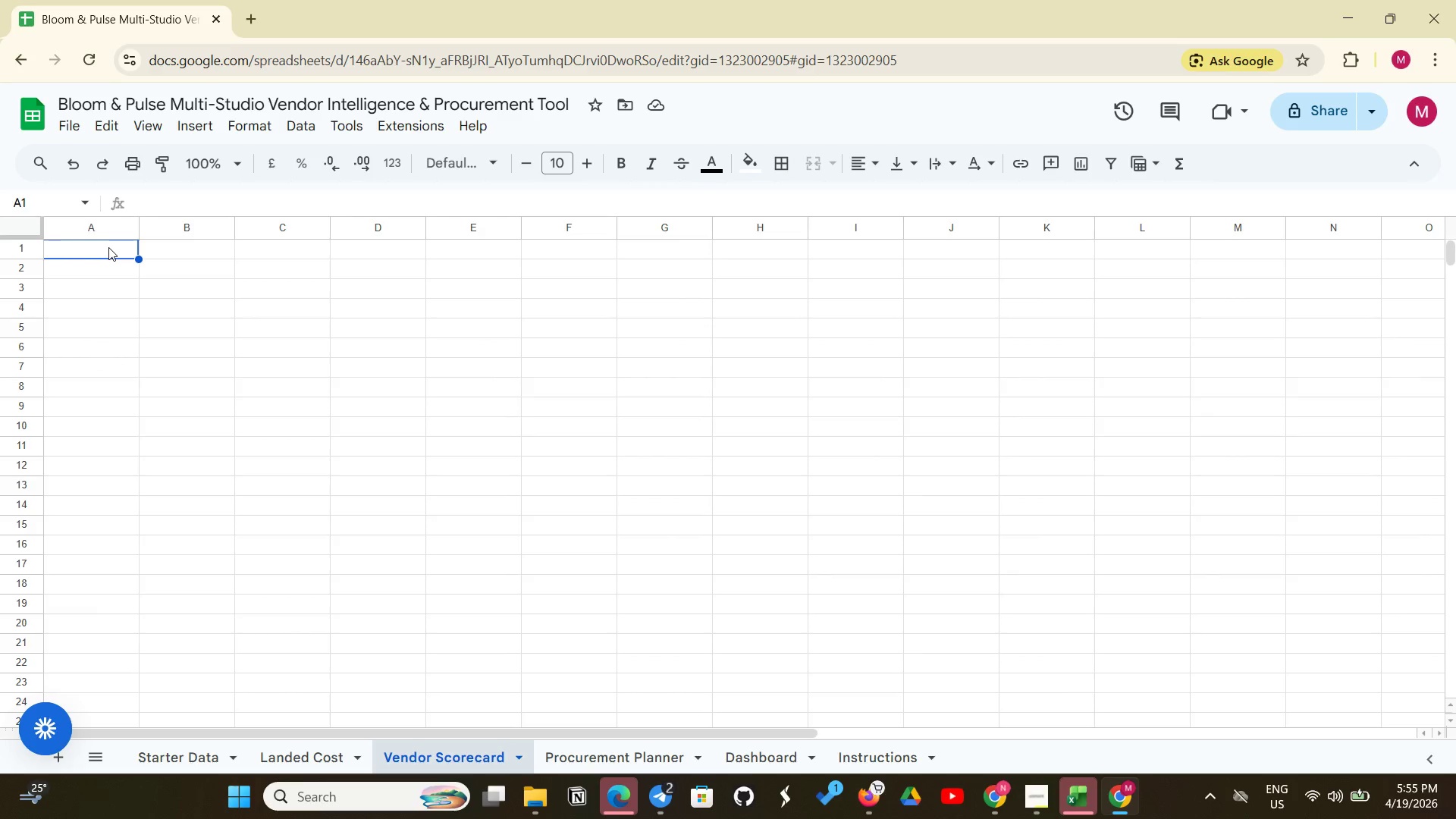 
left_click([108, 247])
 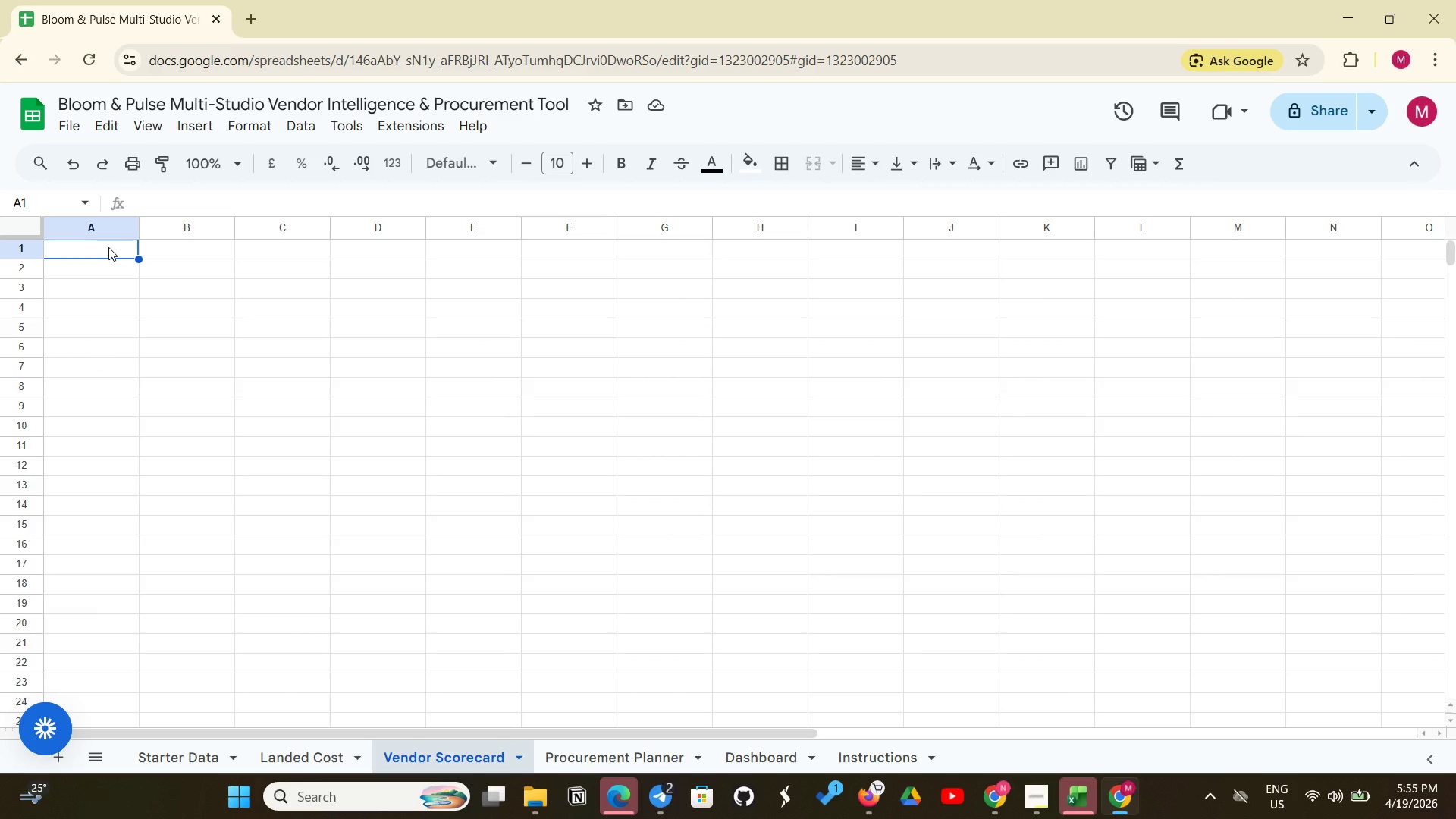 
type(Vendor)
 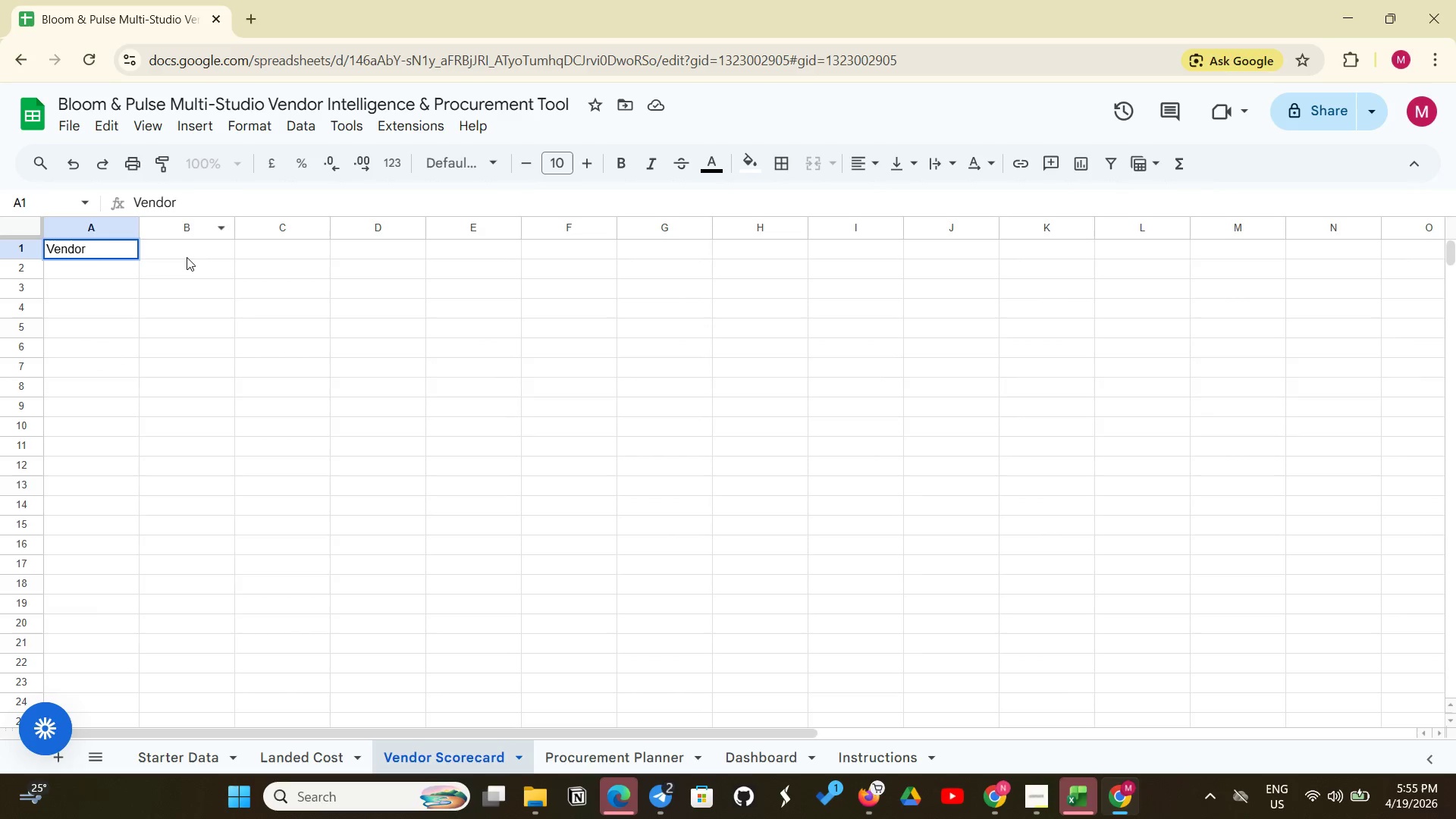 
left_click([187, 257])
 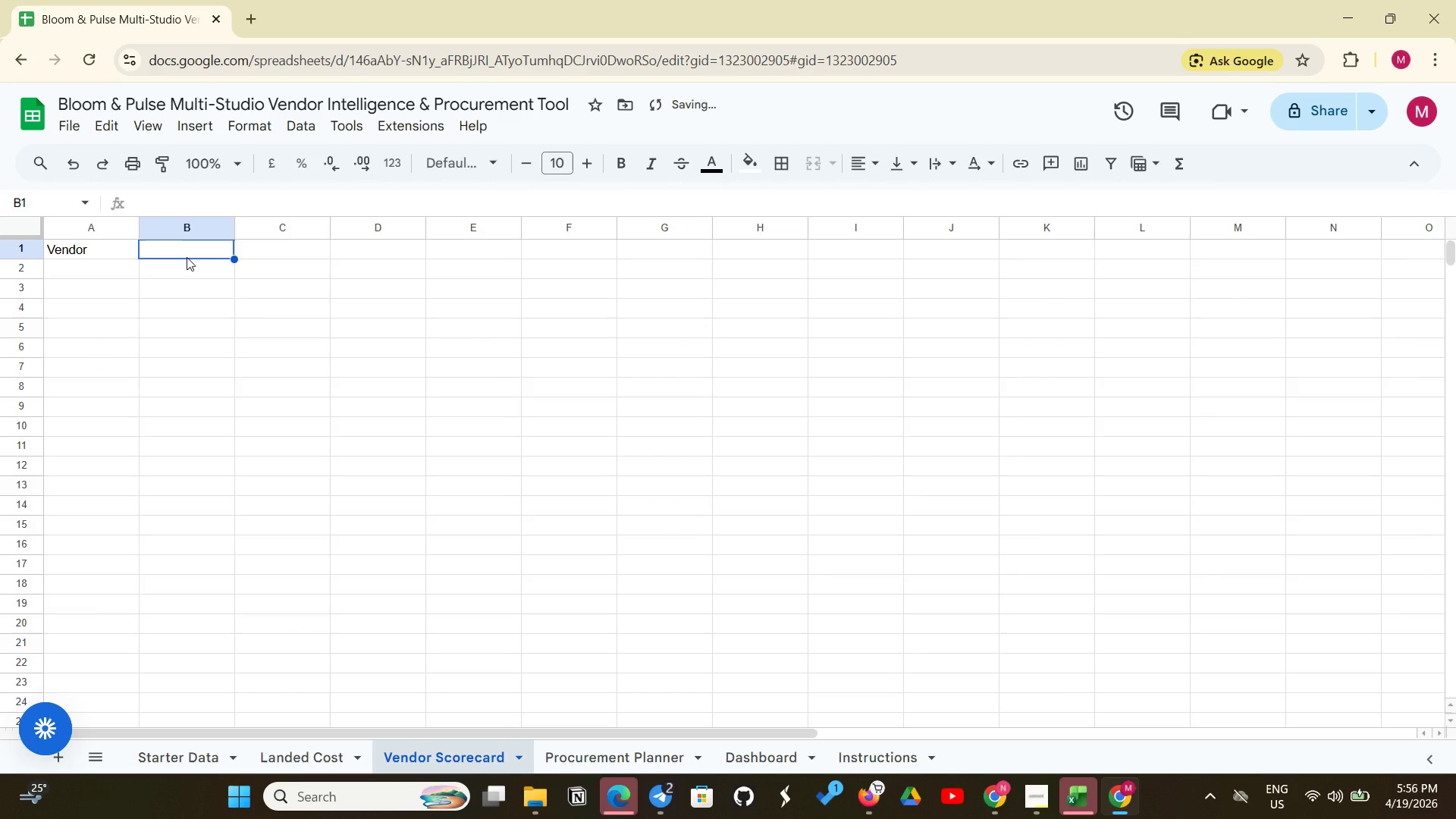 
type(Category)
 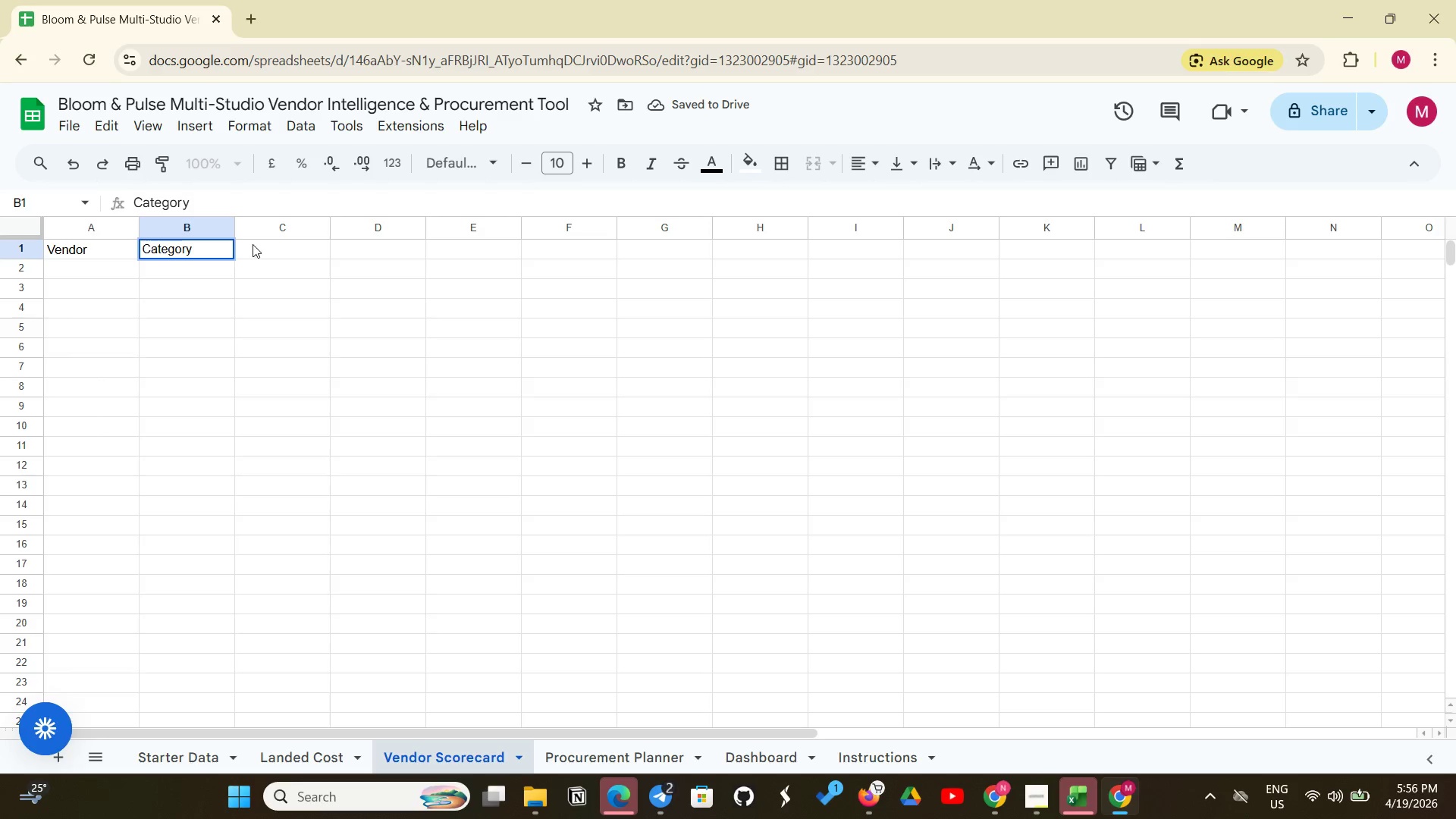 
left_click([259, 244])
 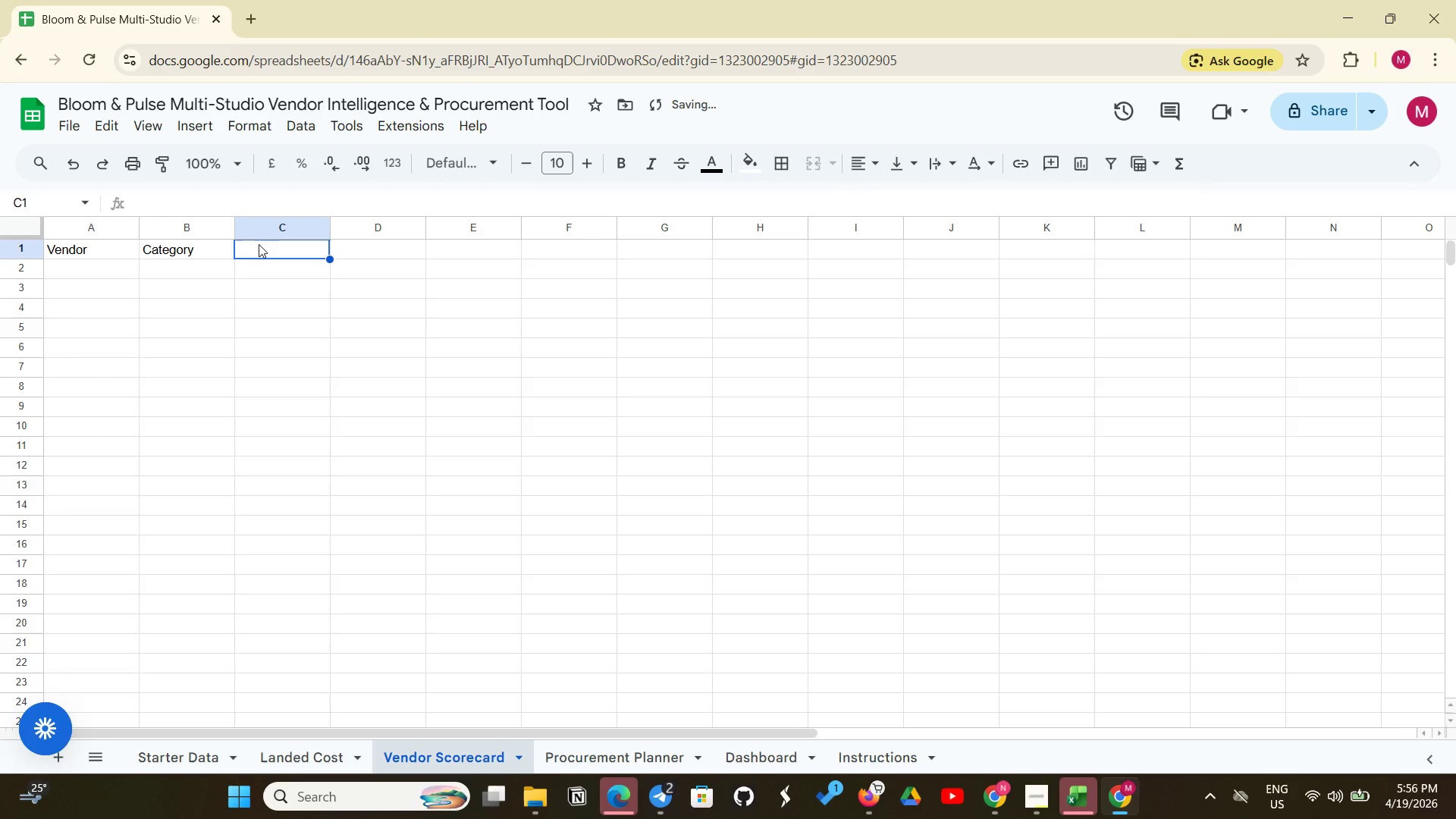 
type(Avg Unit Price)
 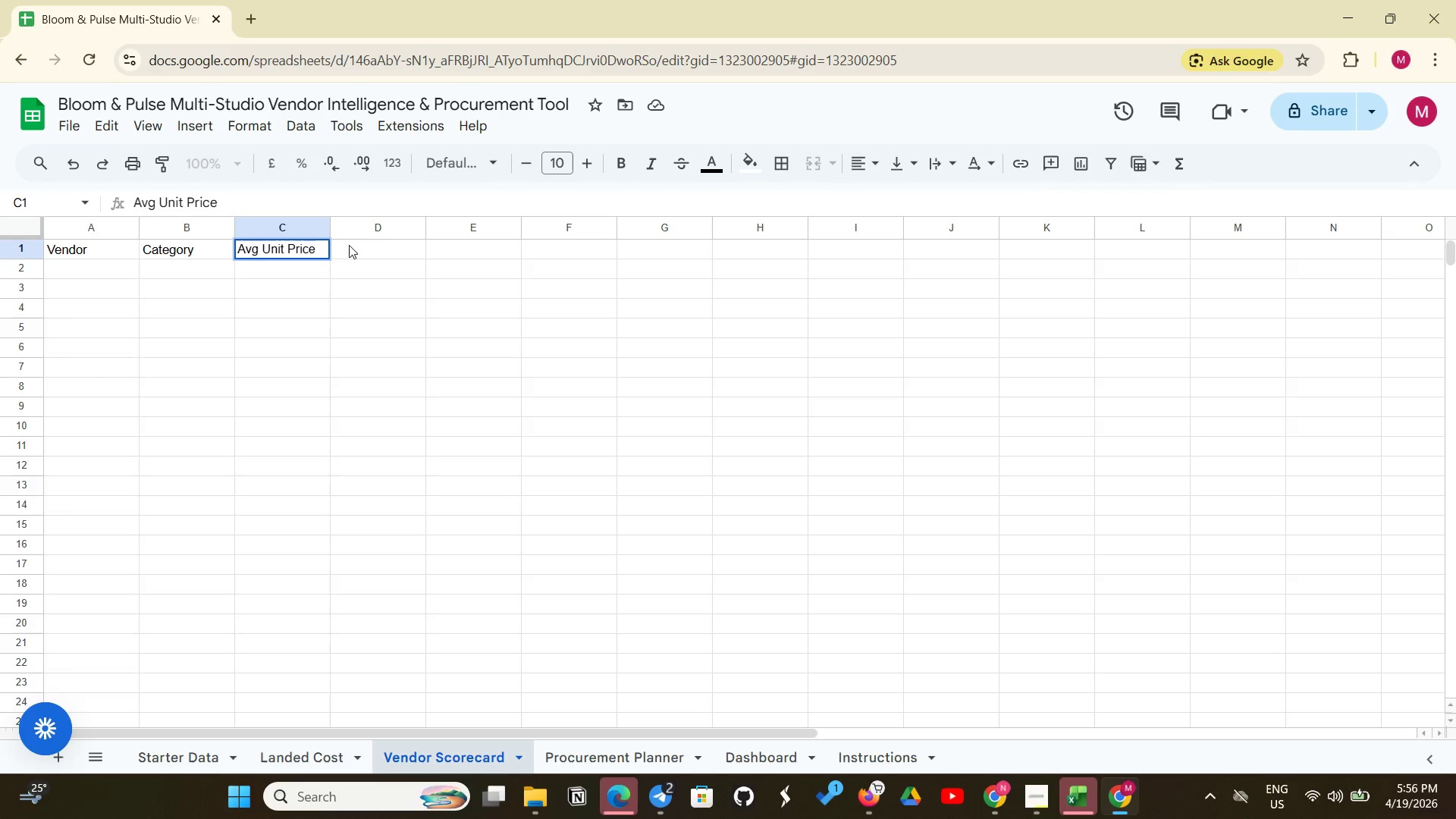 
left_click([356, 243])
 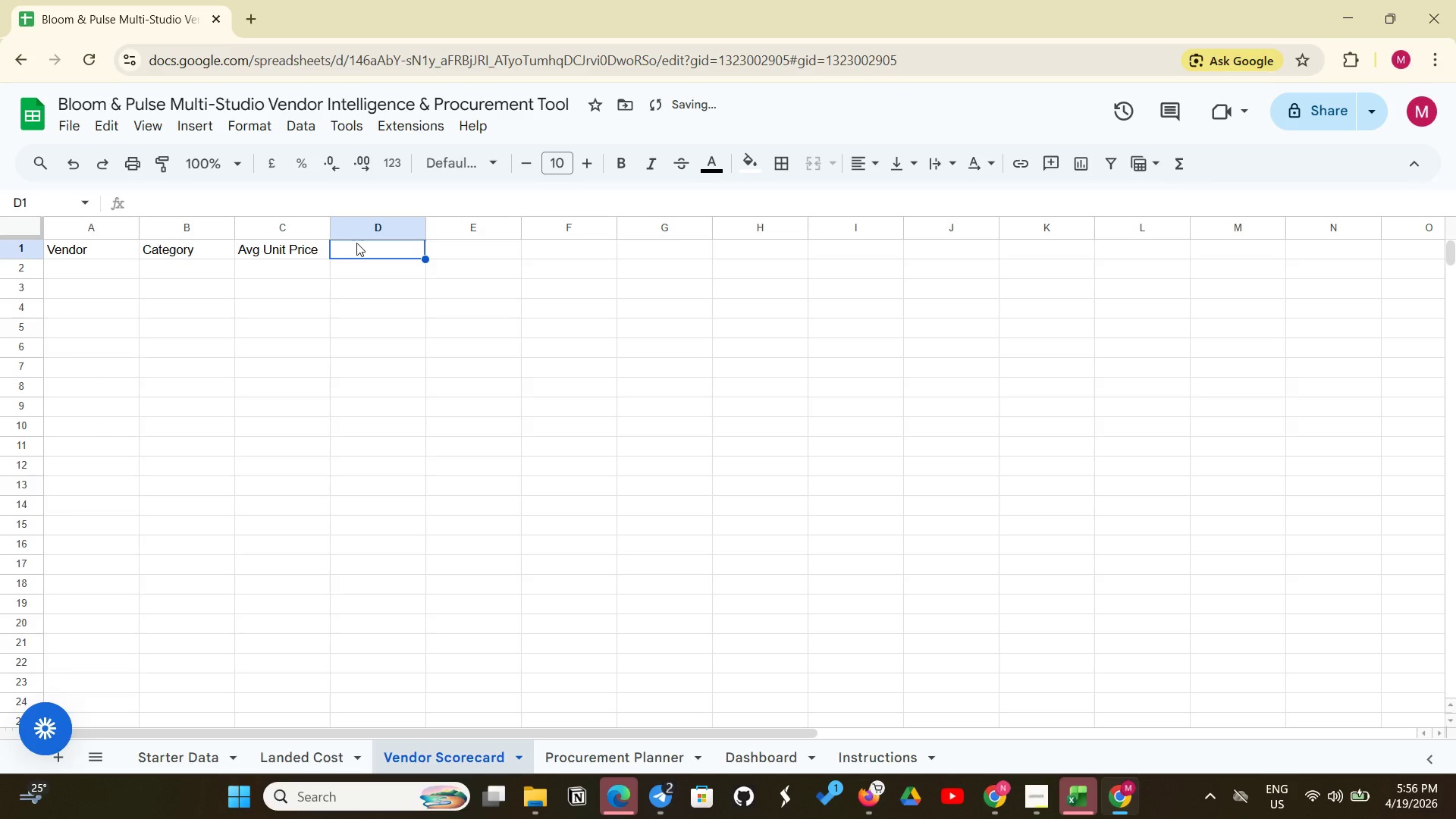 
type(Avg Lead Time)
 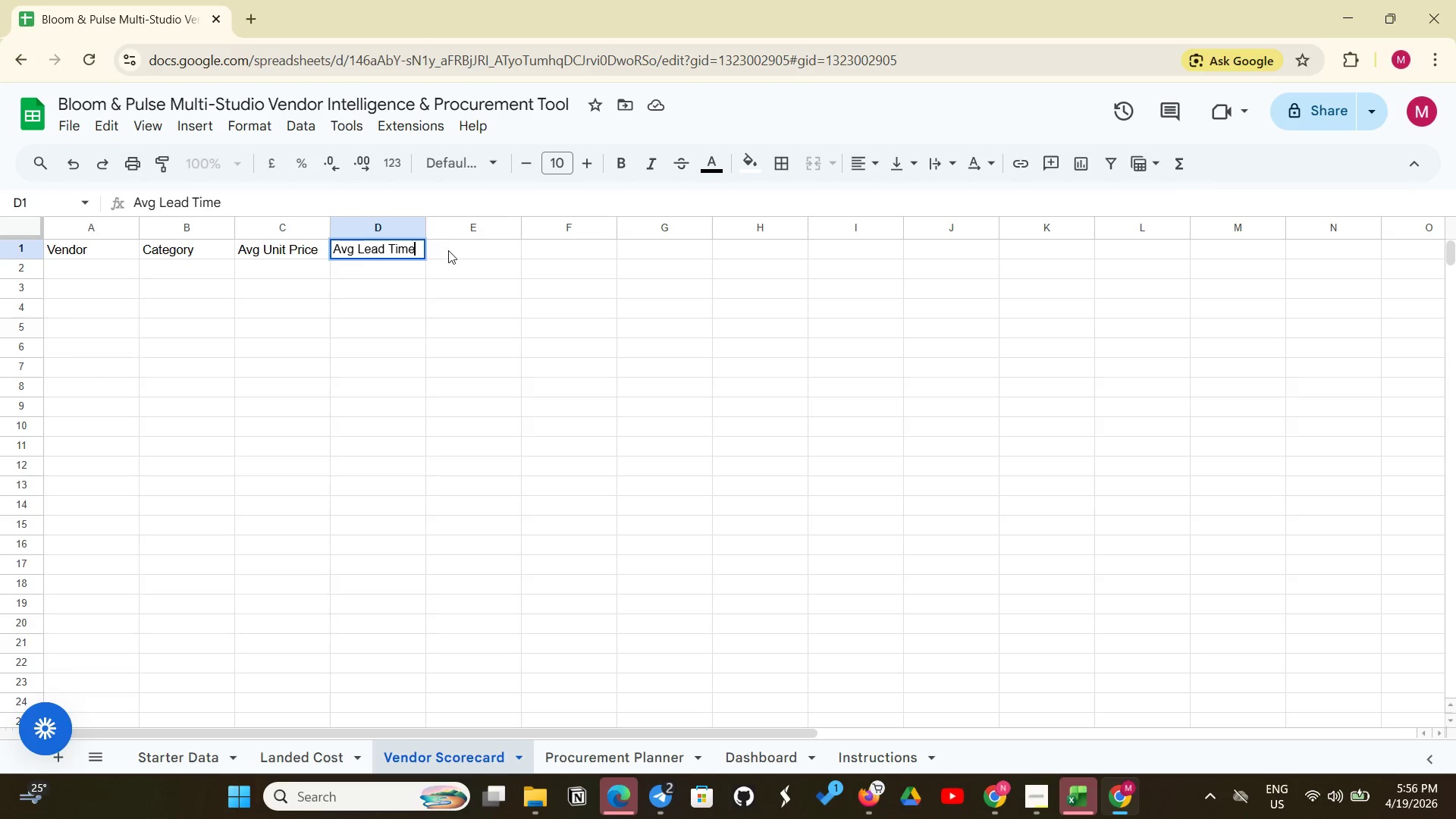 
left_click([450, 251])
 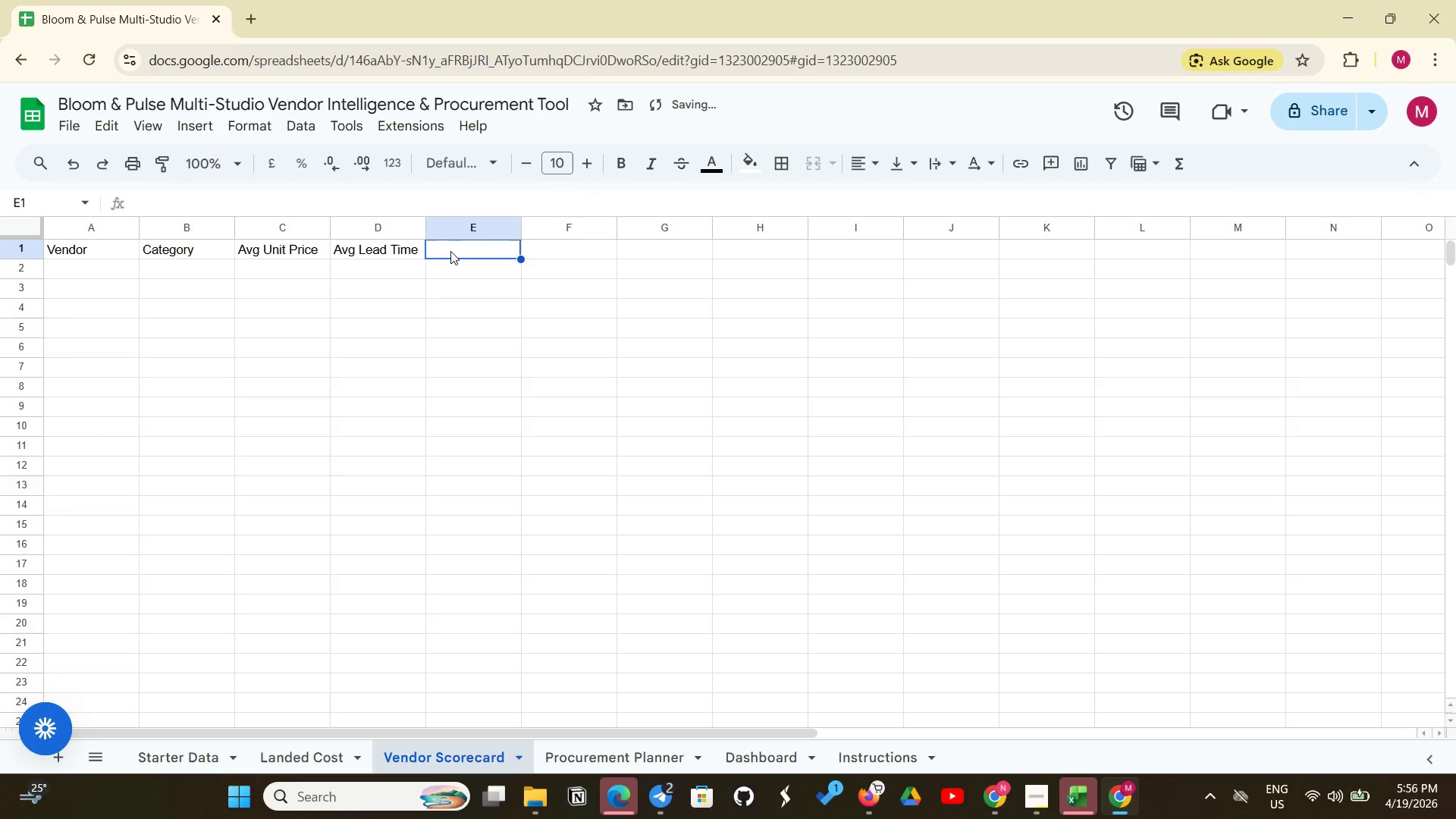 
type(Avg Eco-Rating)
 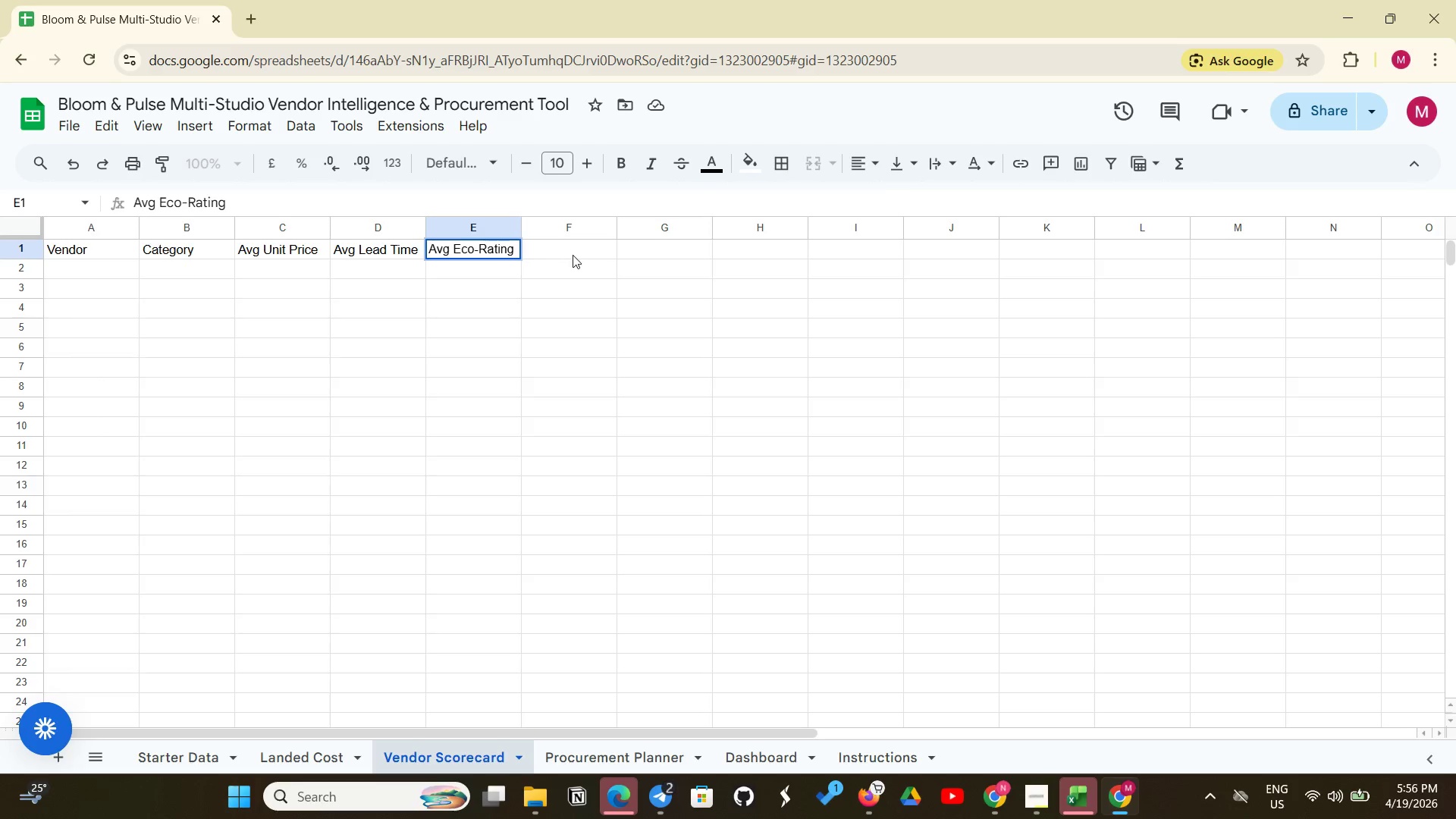 
left_click([573, 255])
 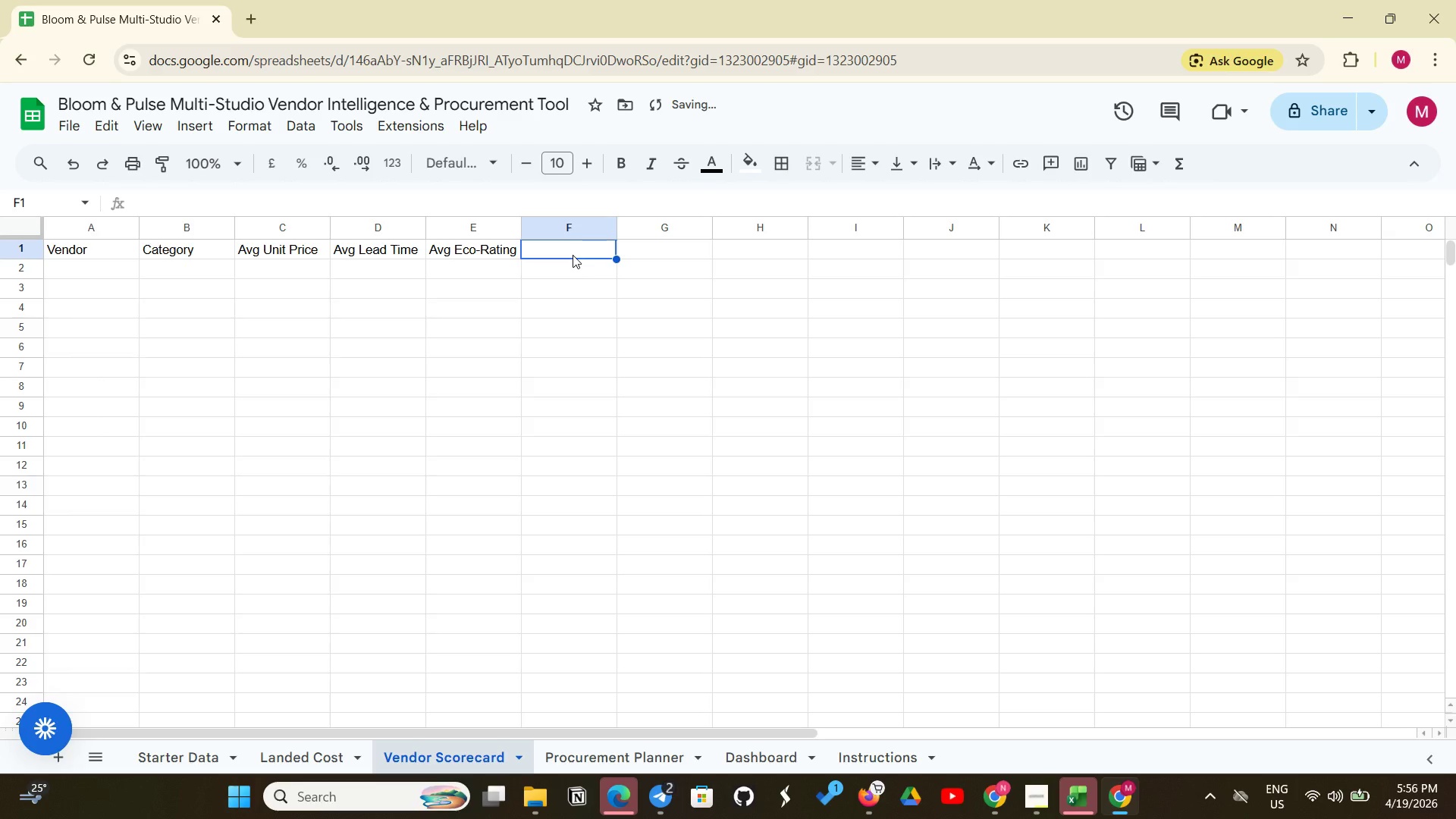 
type(Avg Warranty)
 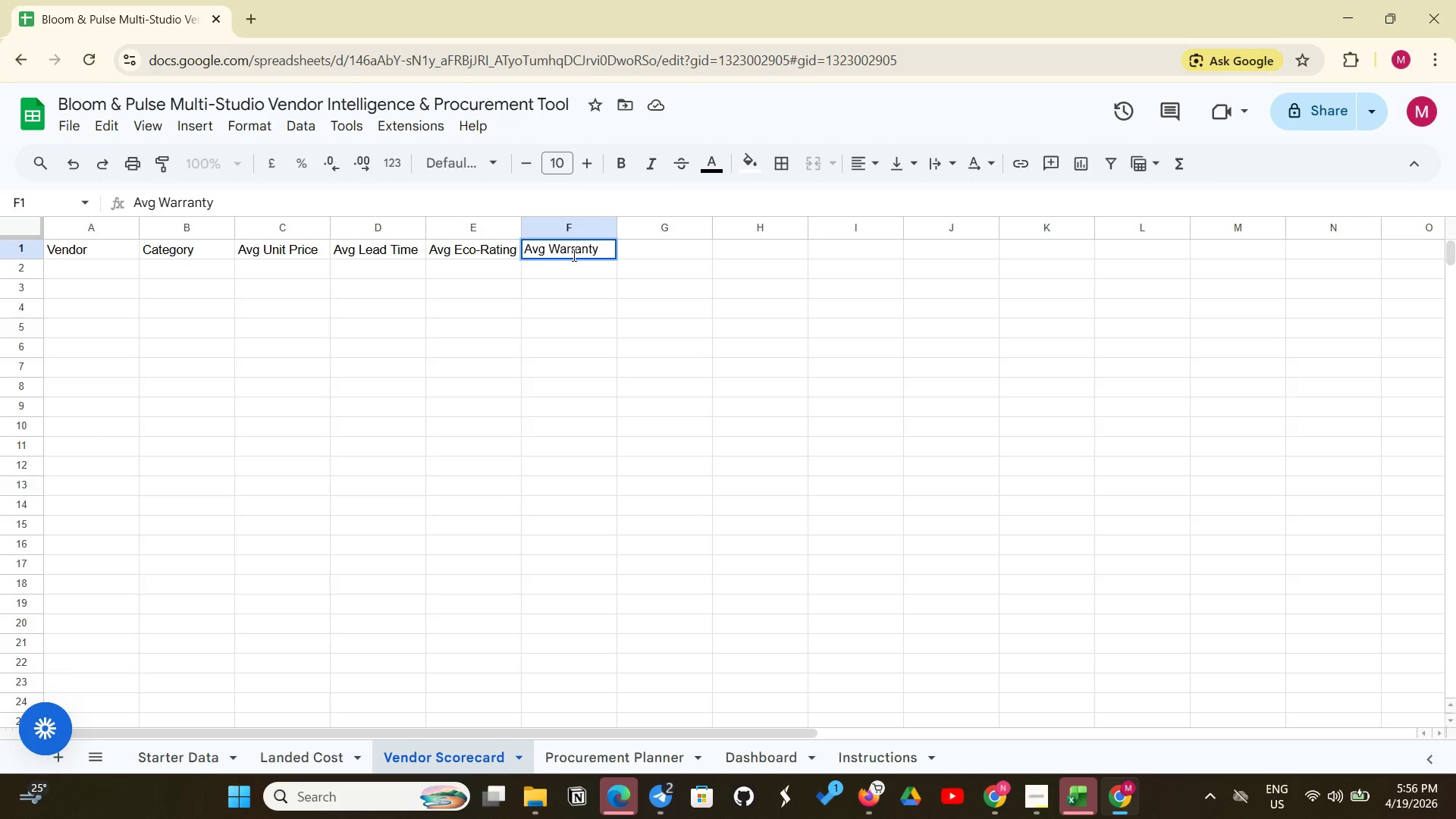 
left_click([643, 253])
 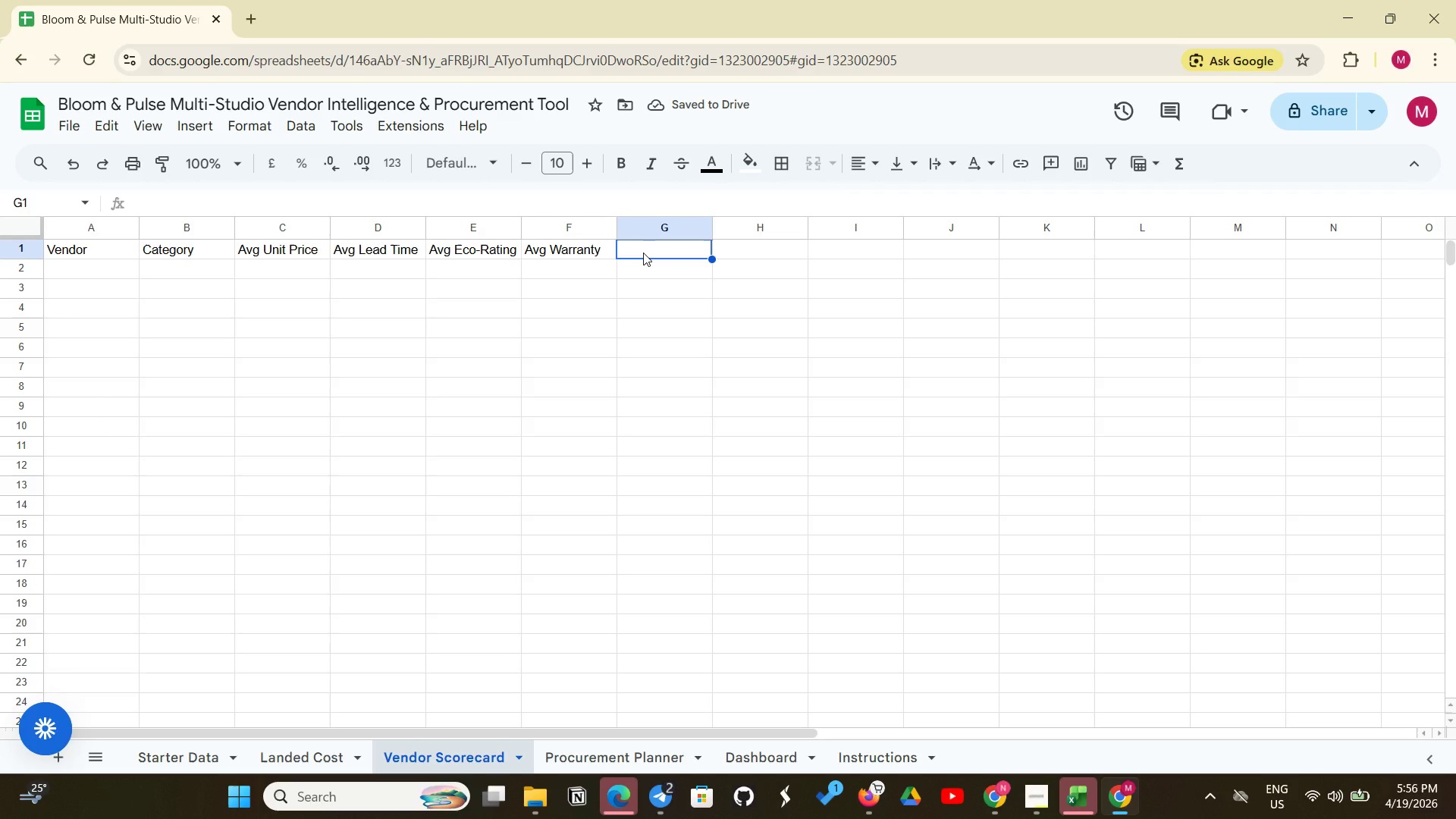 
type(Price Score)
 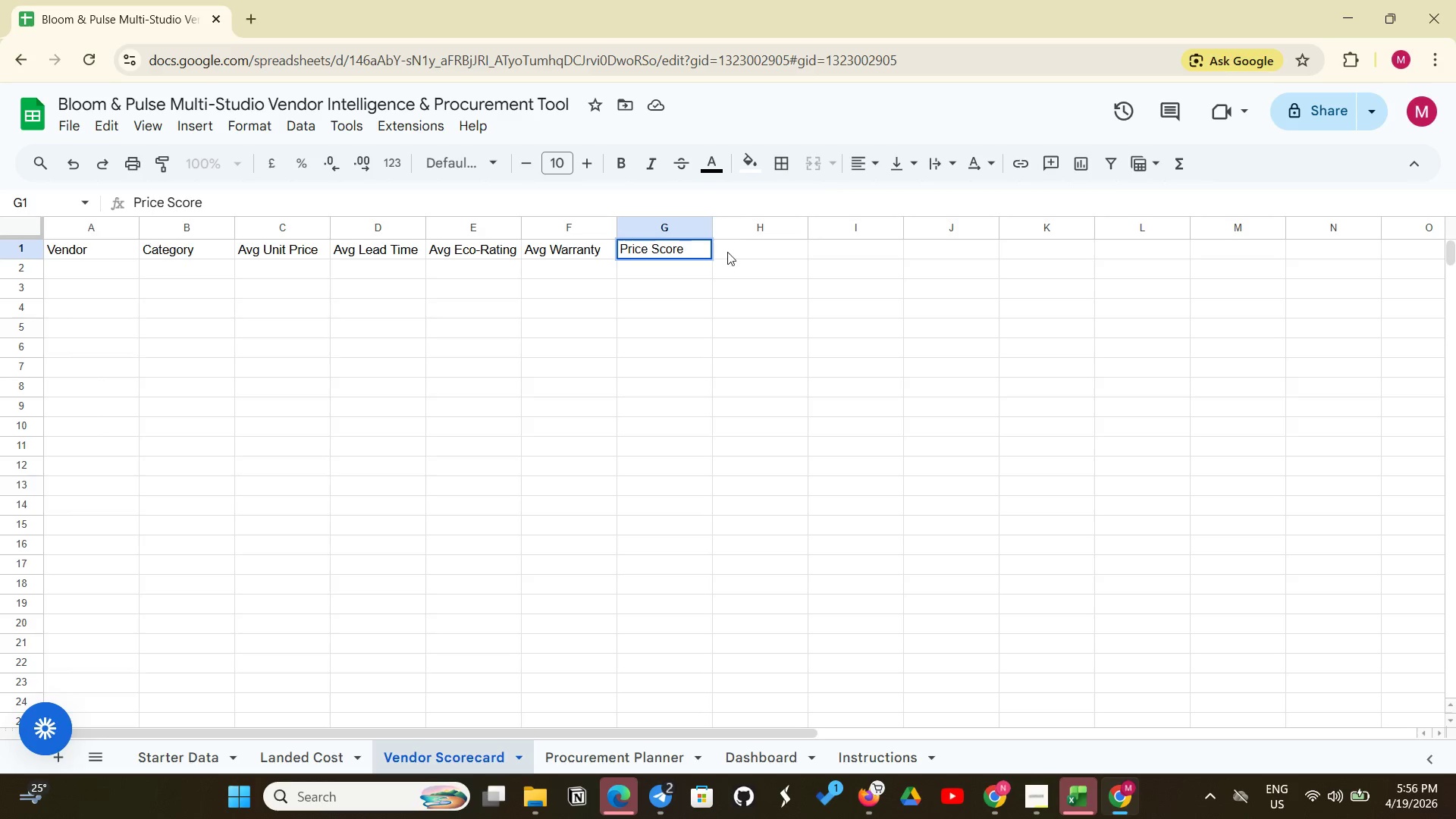 
left_click([731, 252])
 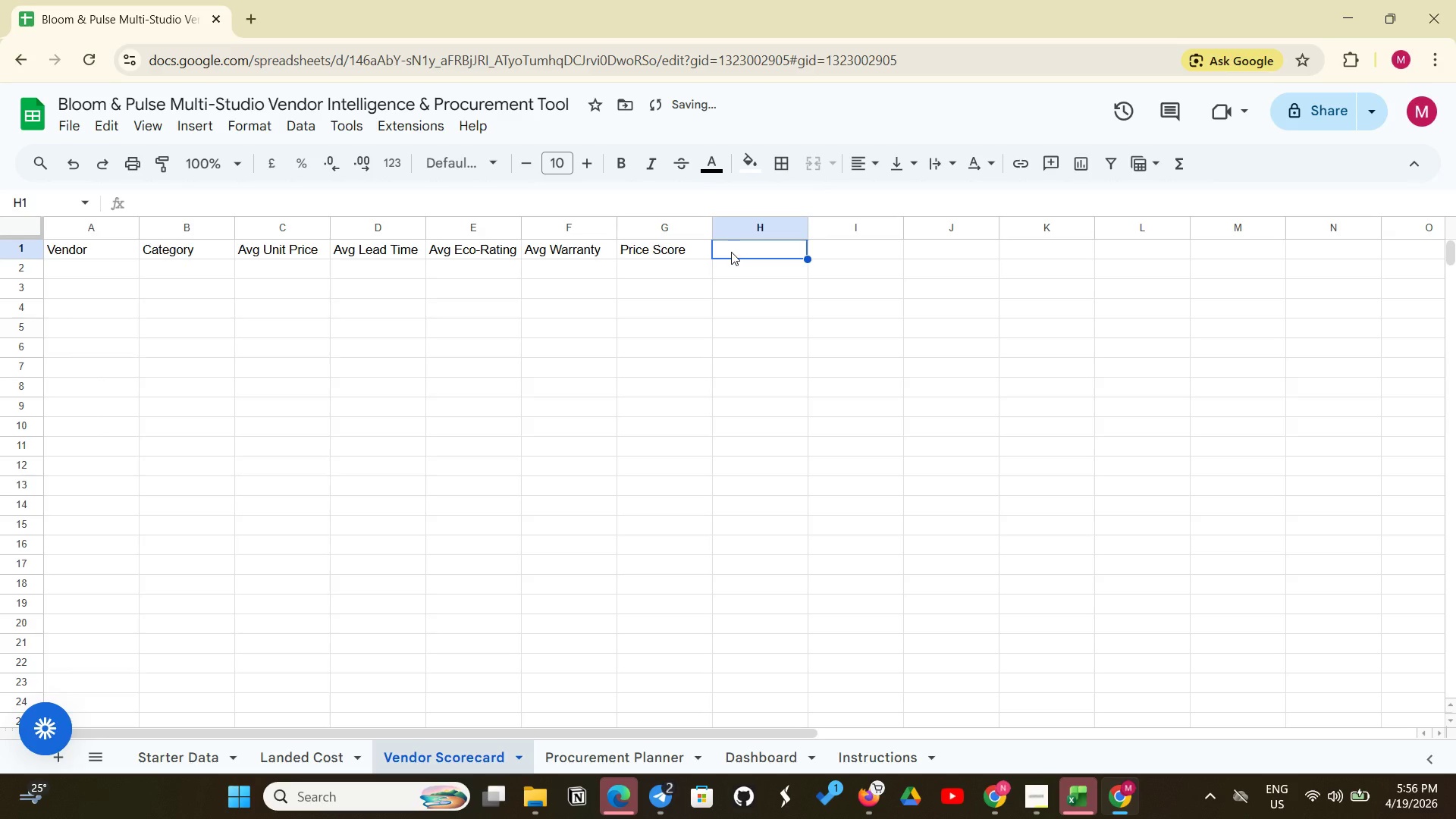 
type(Lead Score)
 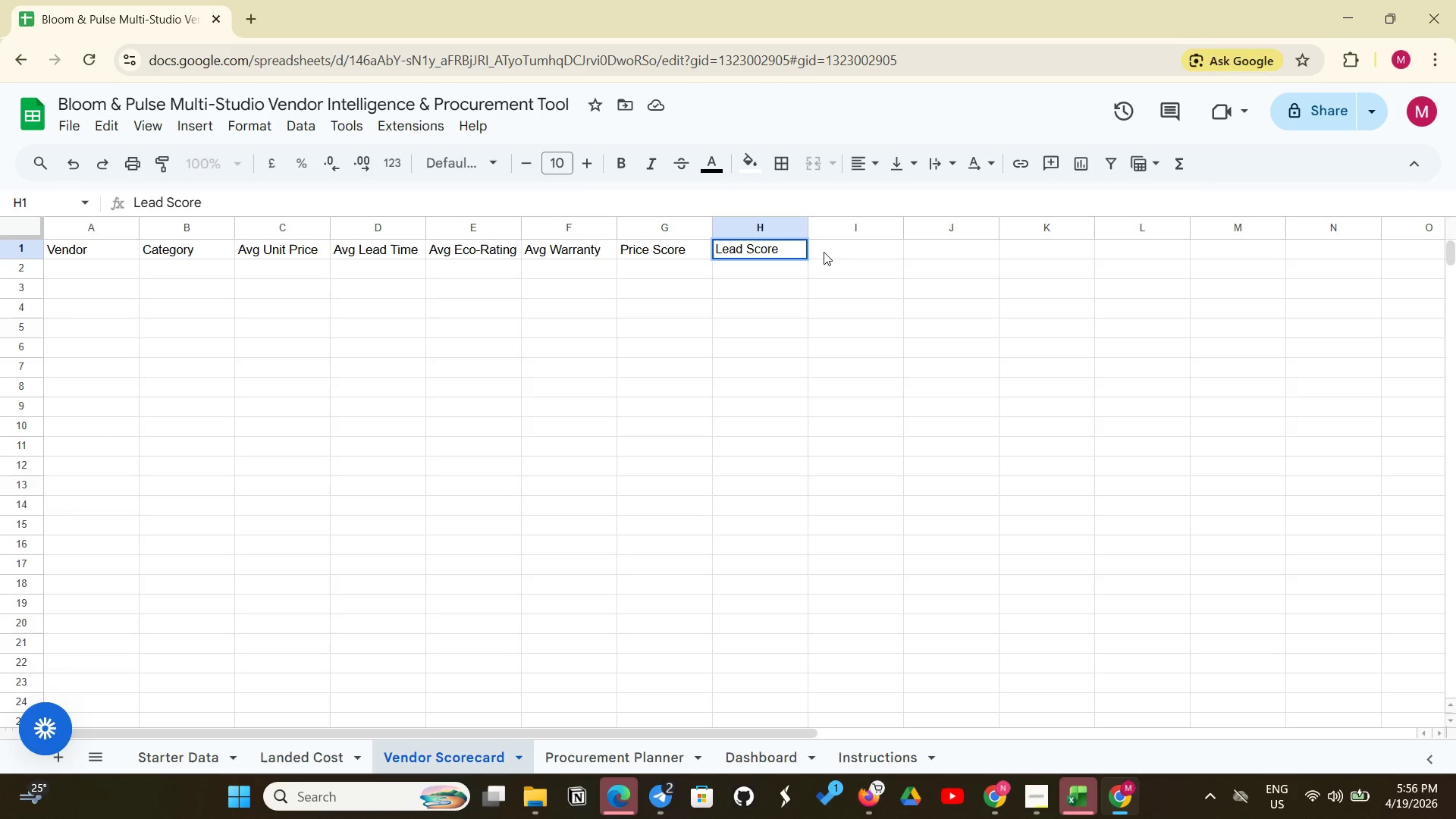 
left_click([827, 252])
 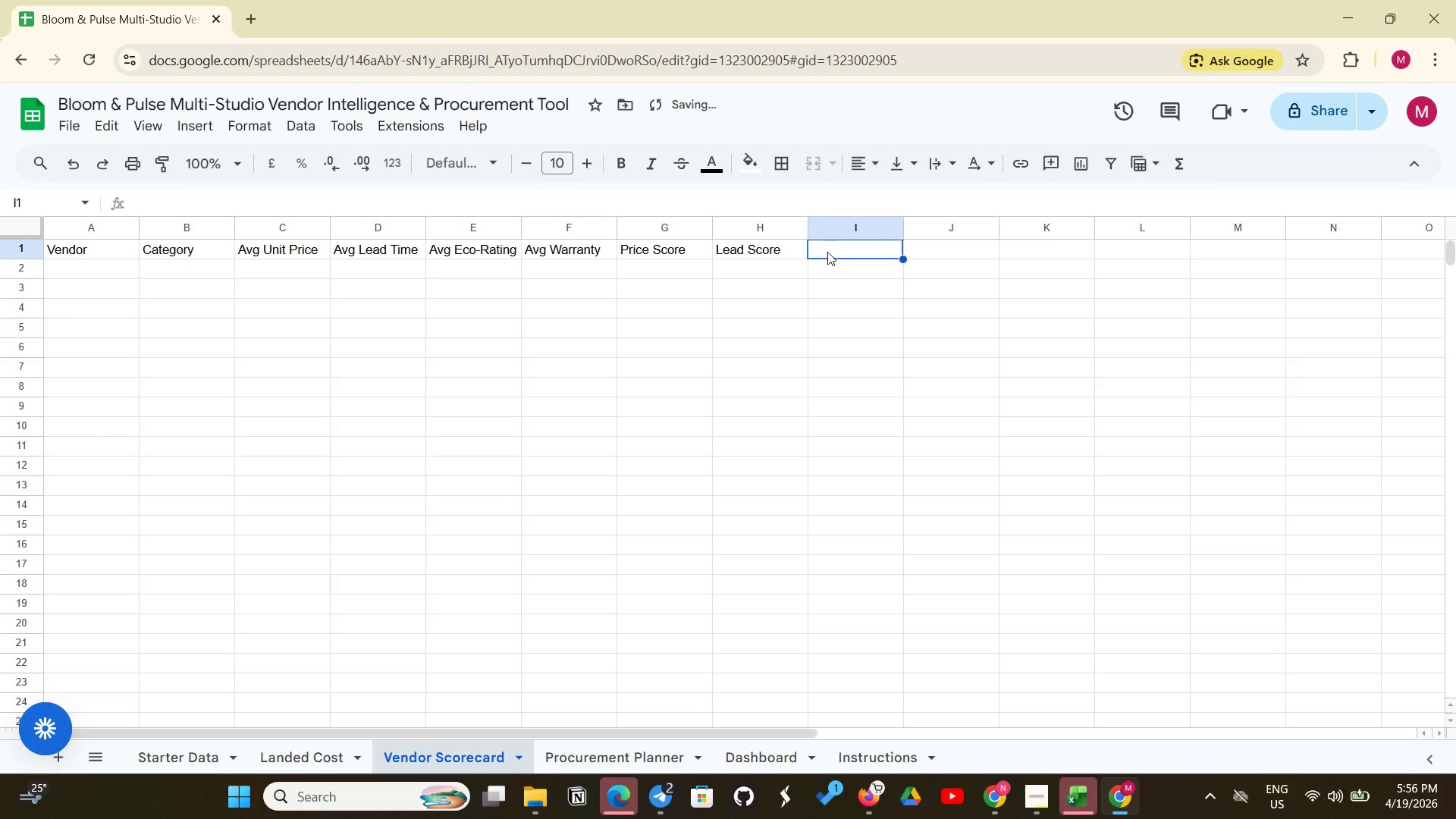 
type(Eco Score)
 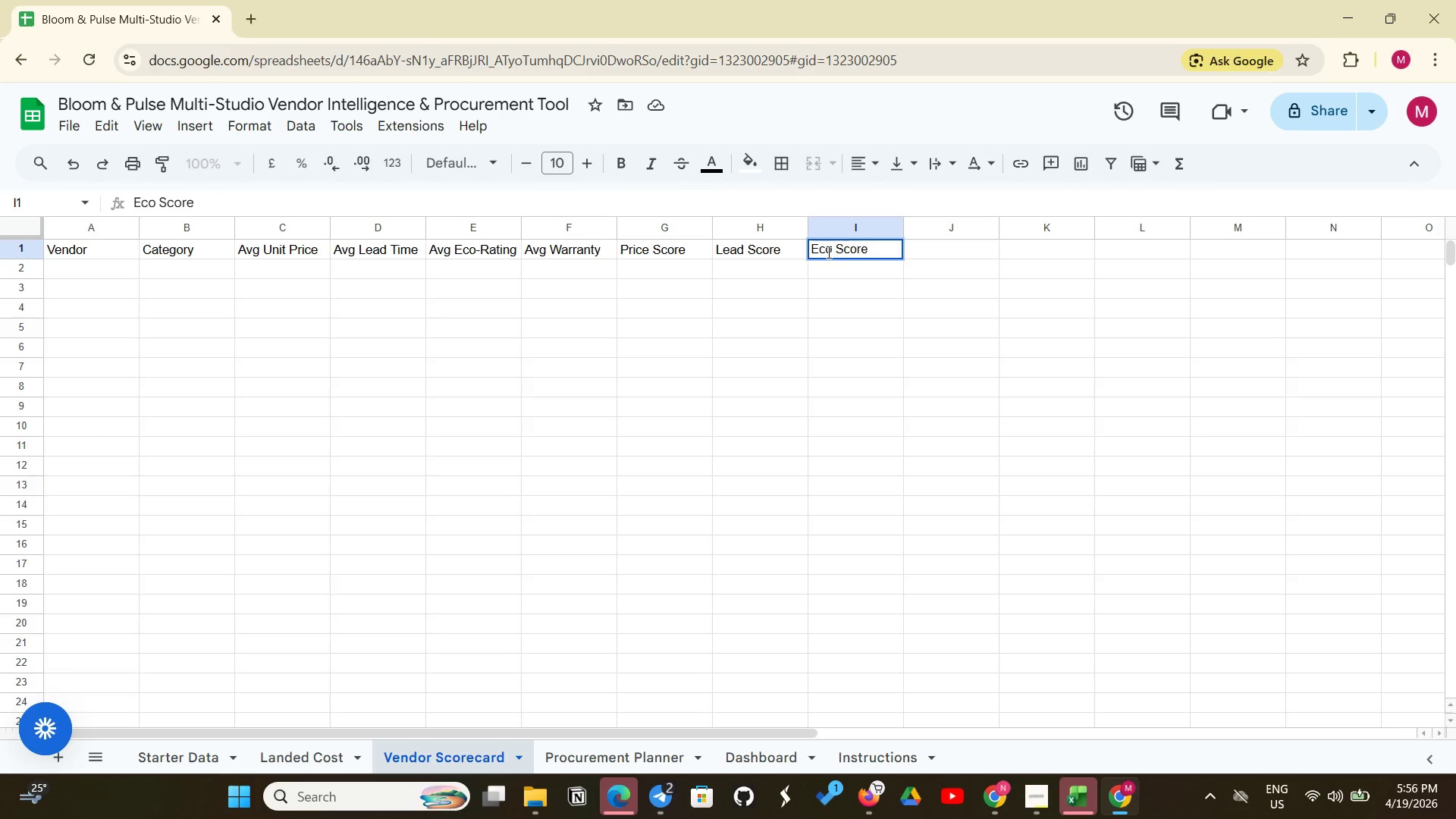 
left_click([940, 252])
 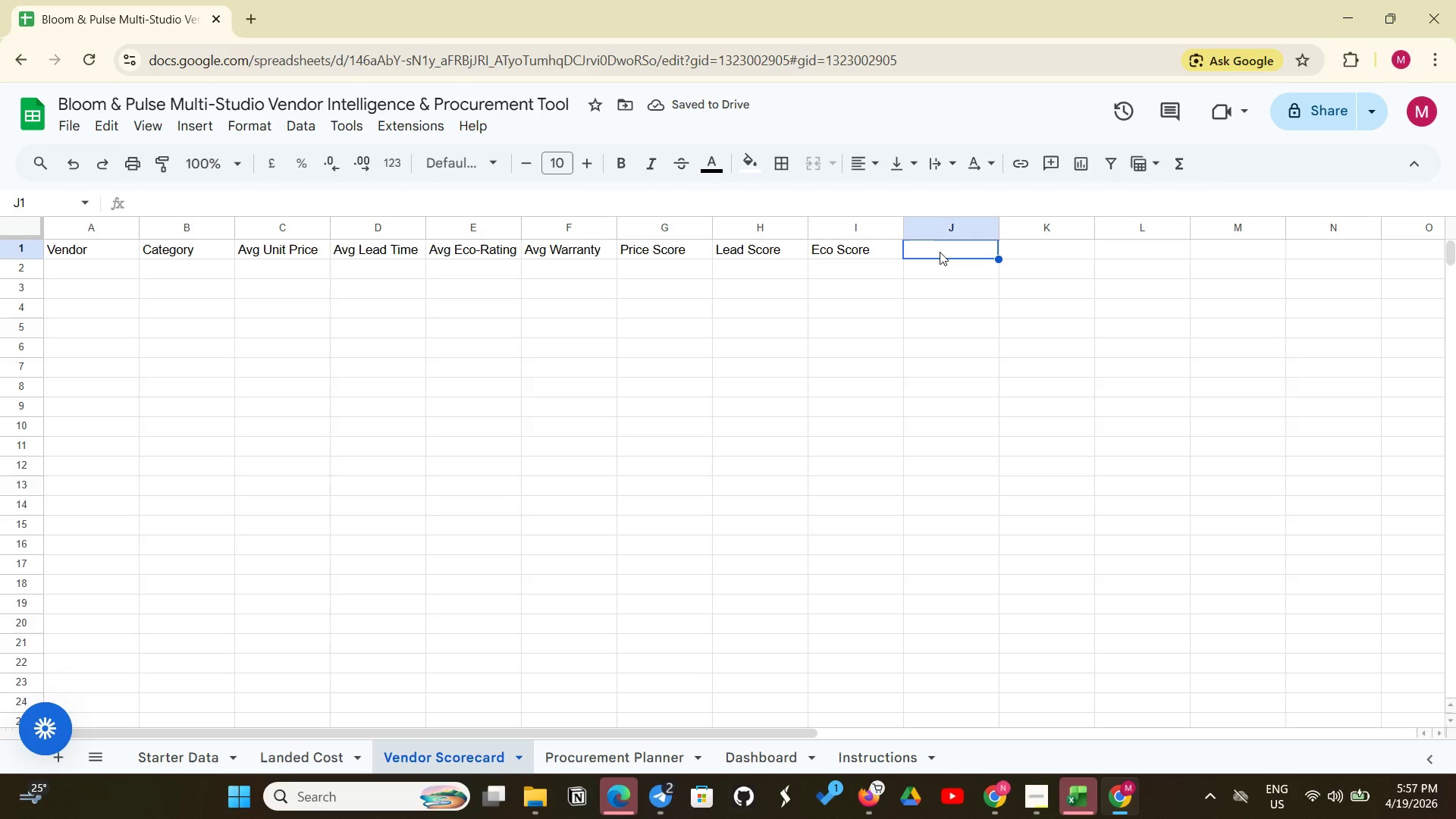 
type(Warranty Score)
 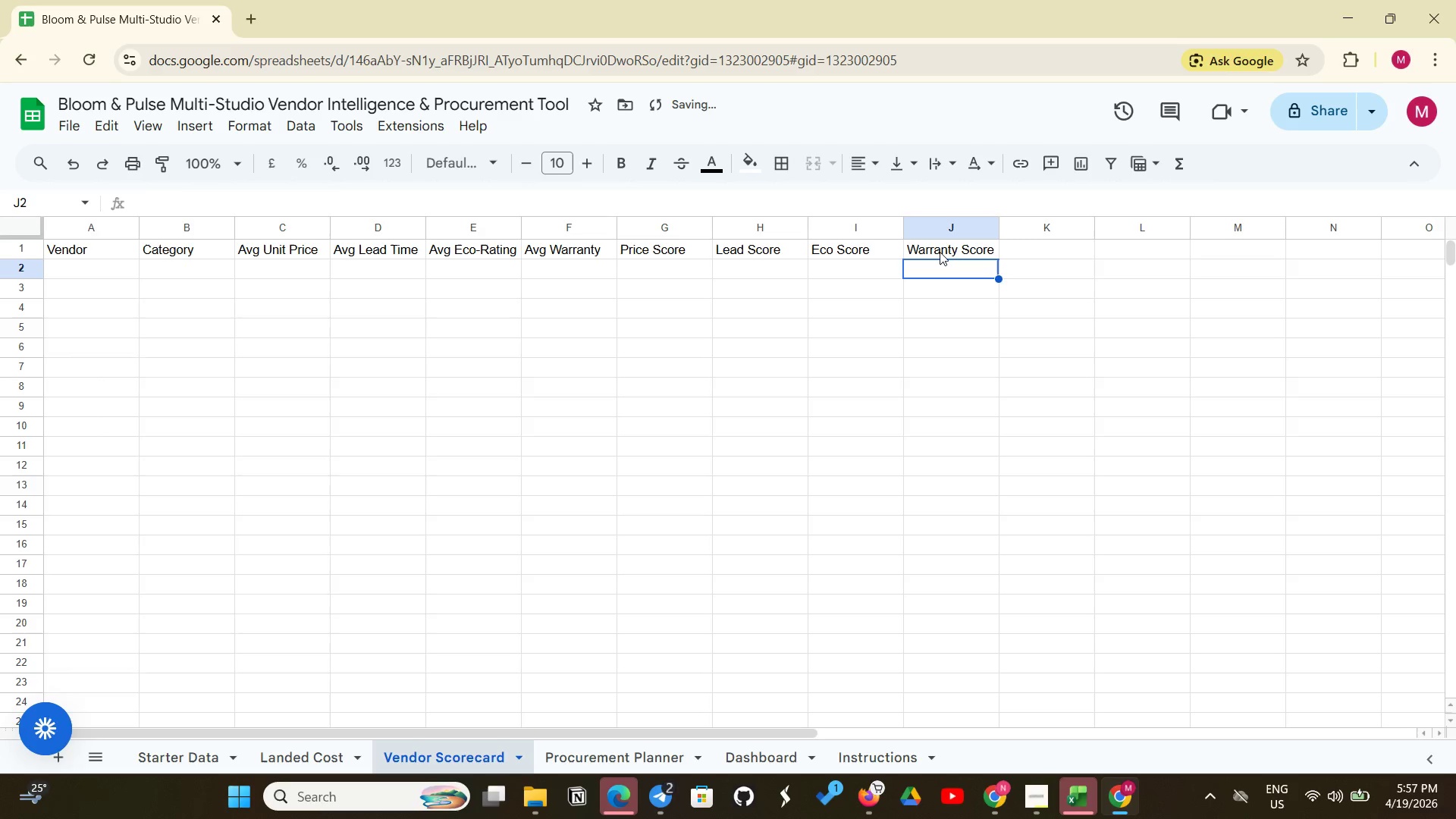 
 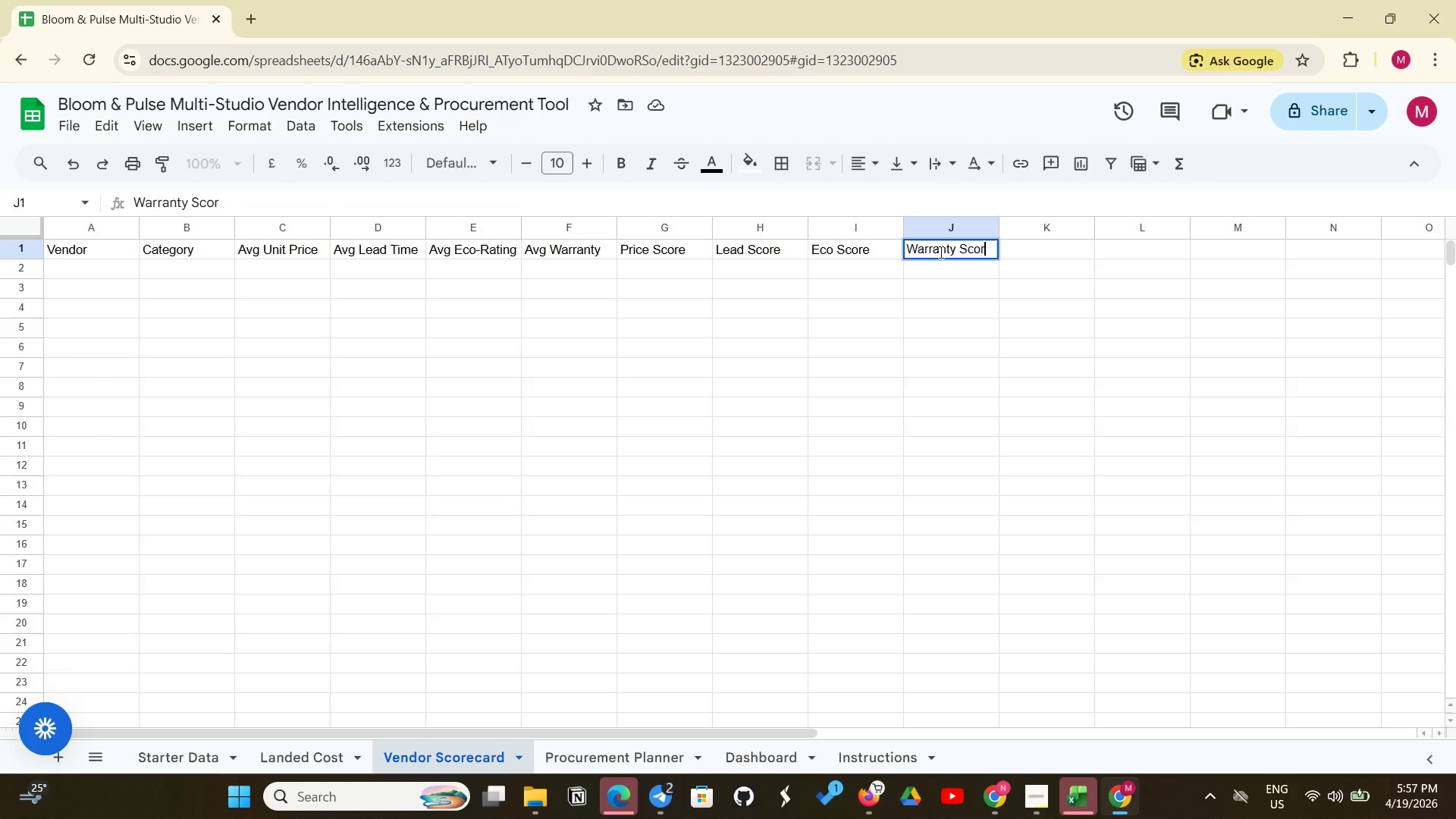 
key(Enter)
 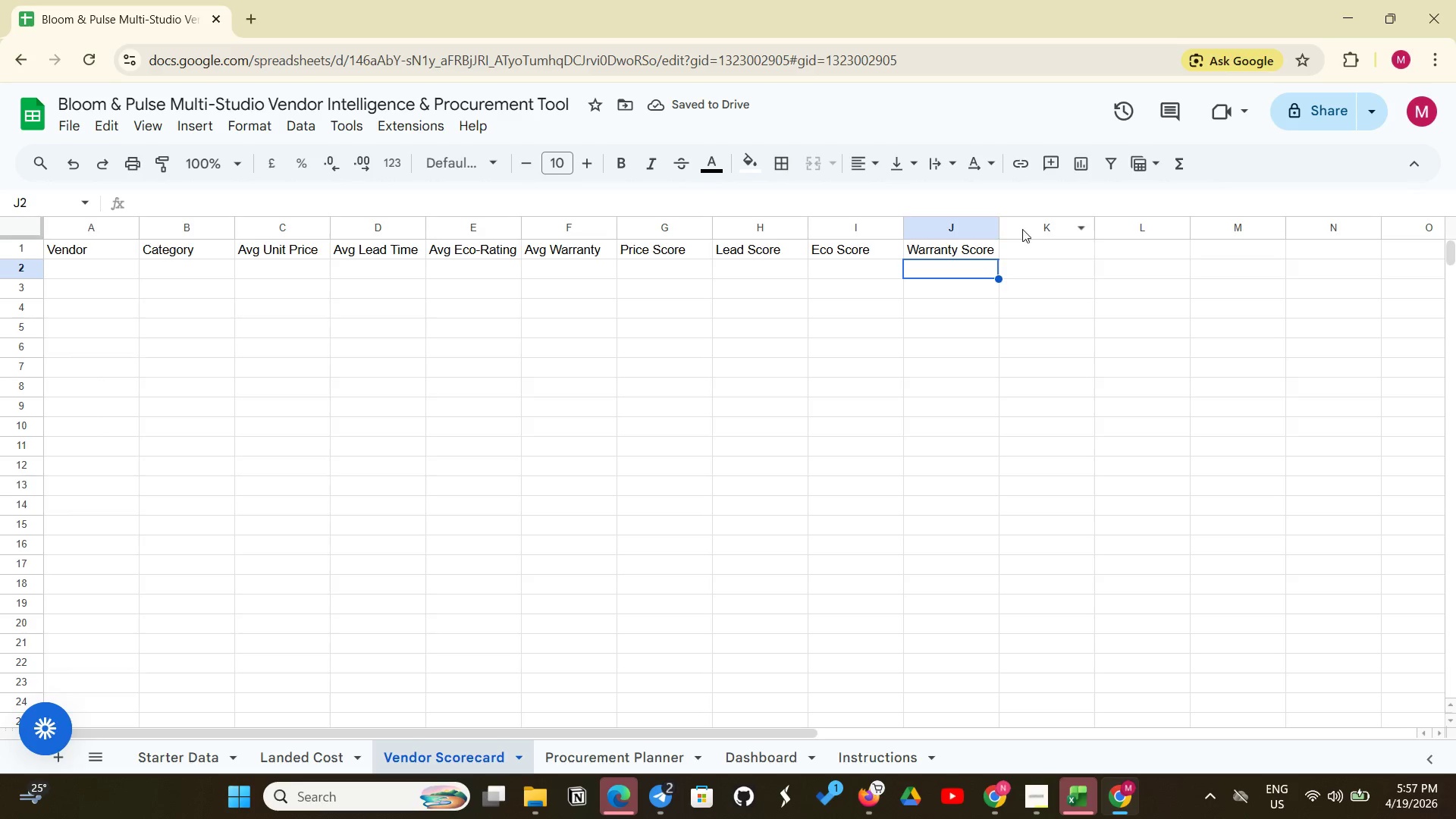 
left_click([1058, 249])
 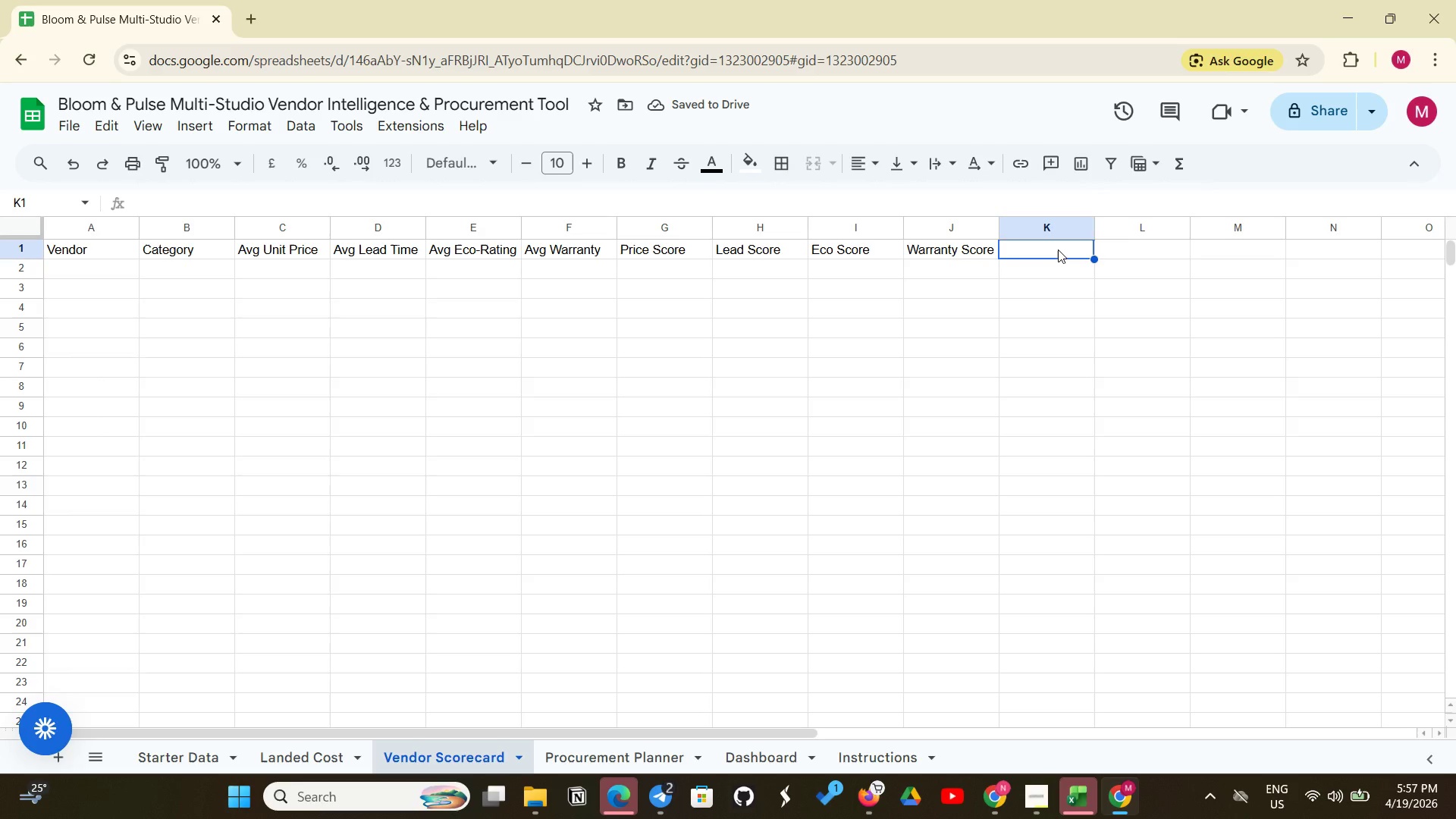 
hold_key(key=ShiftLeft, duration=0.36)
 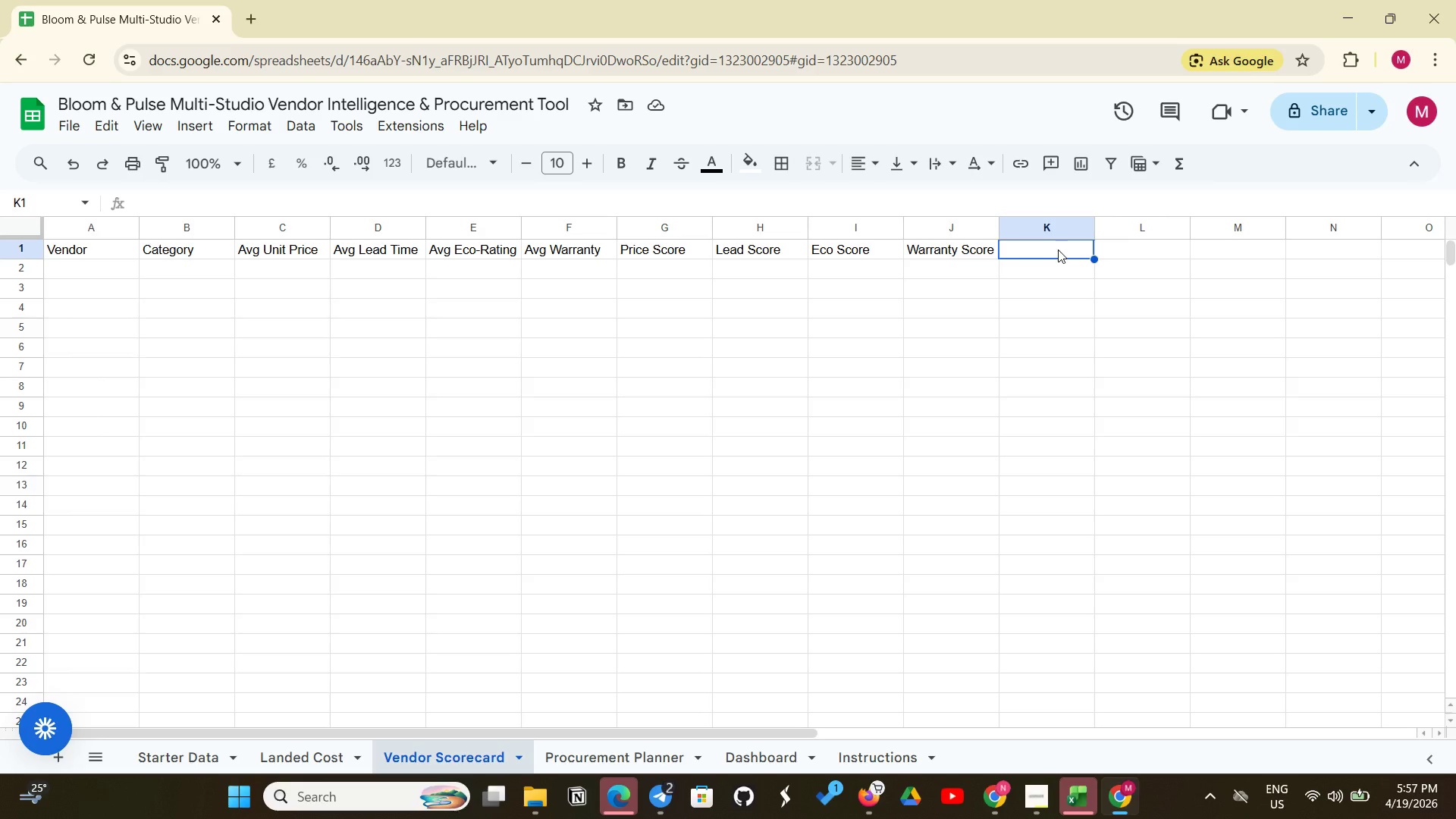 
type(Total Score)
 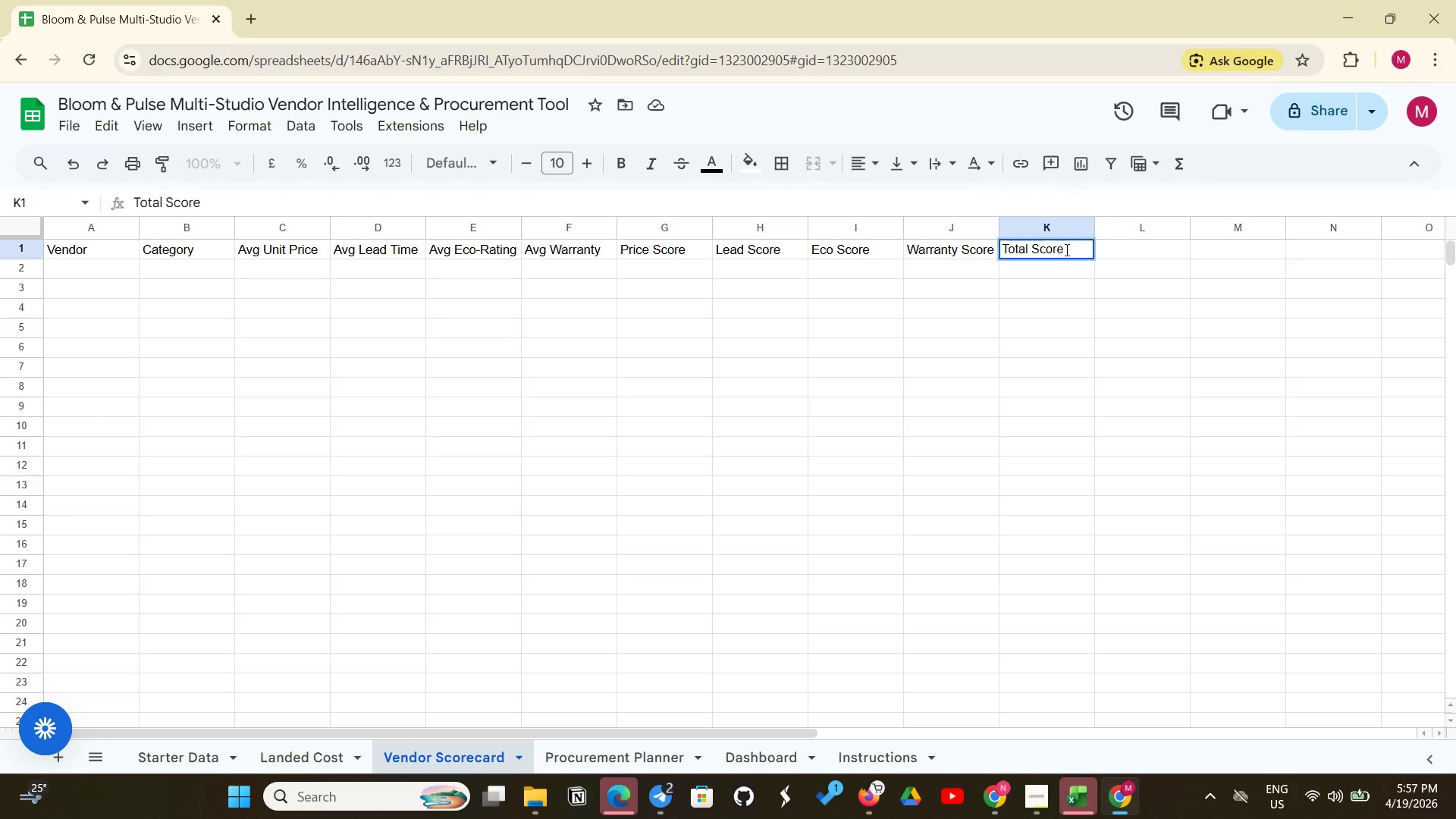 
left_click([1112, 255])
 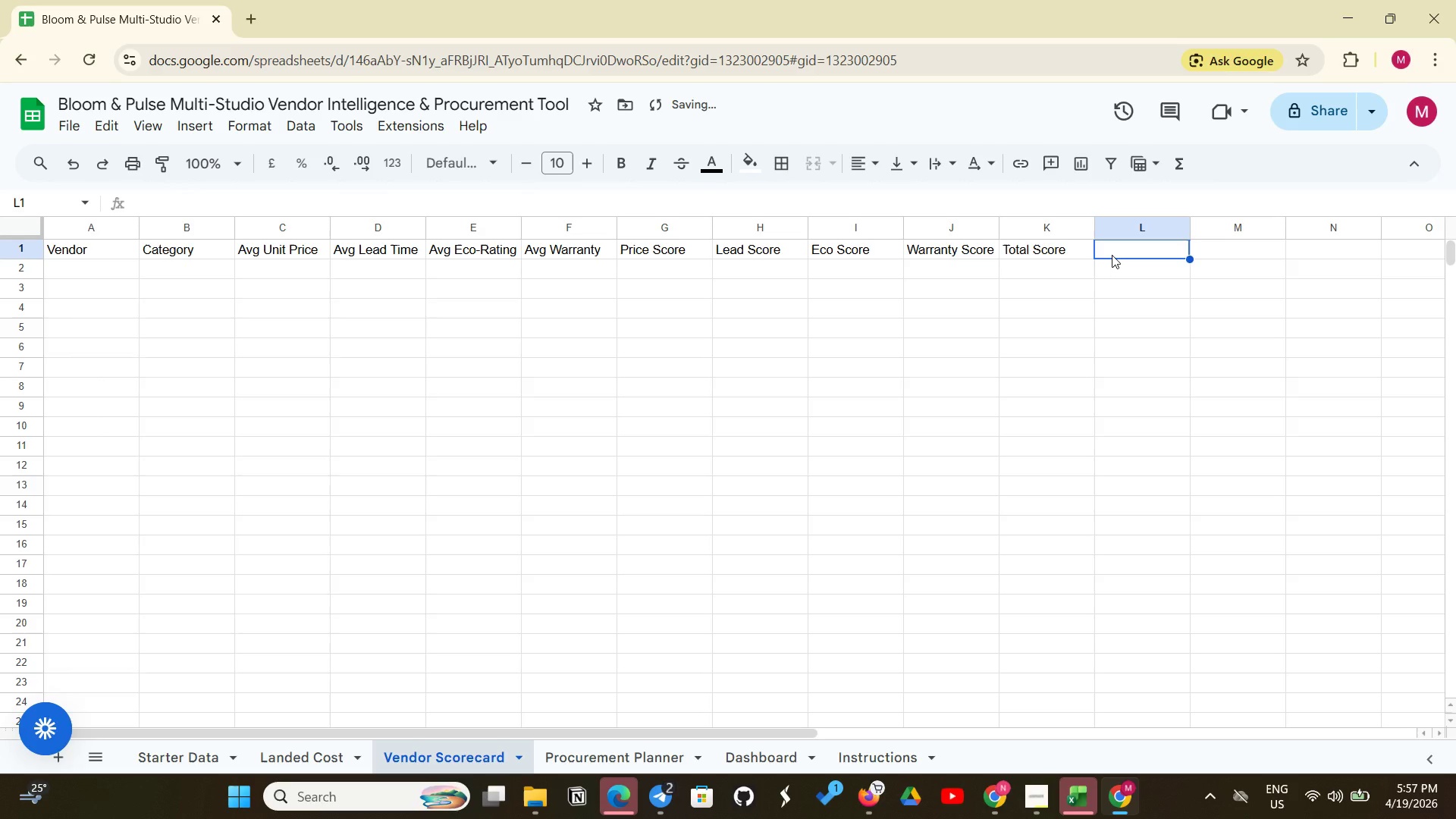 
hold_key(key=ShiftLeft, duration=0.39)
 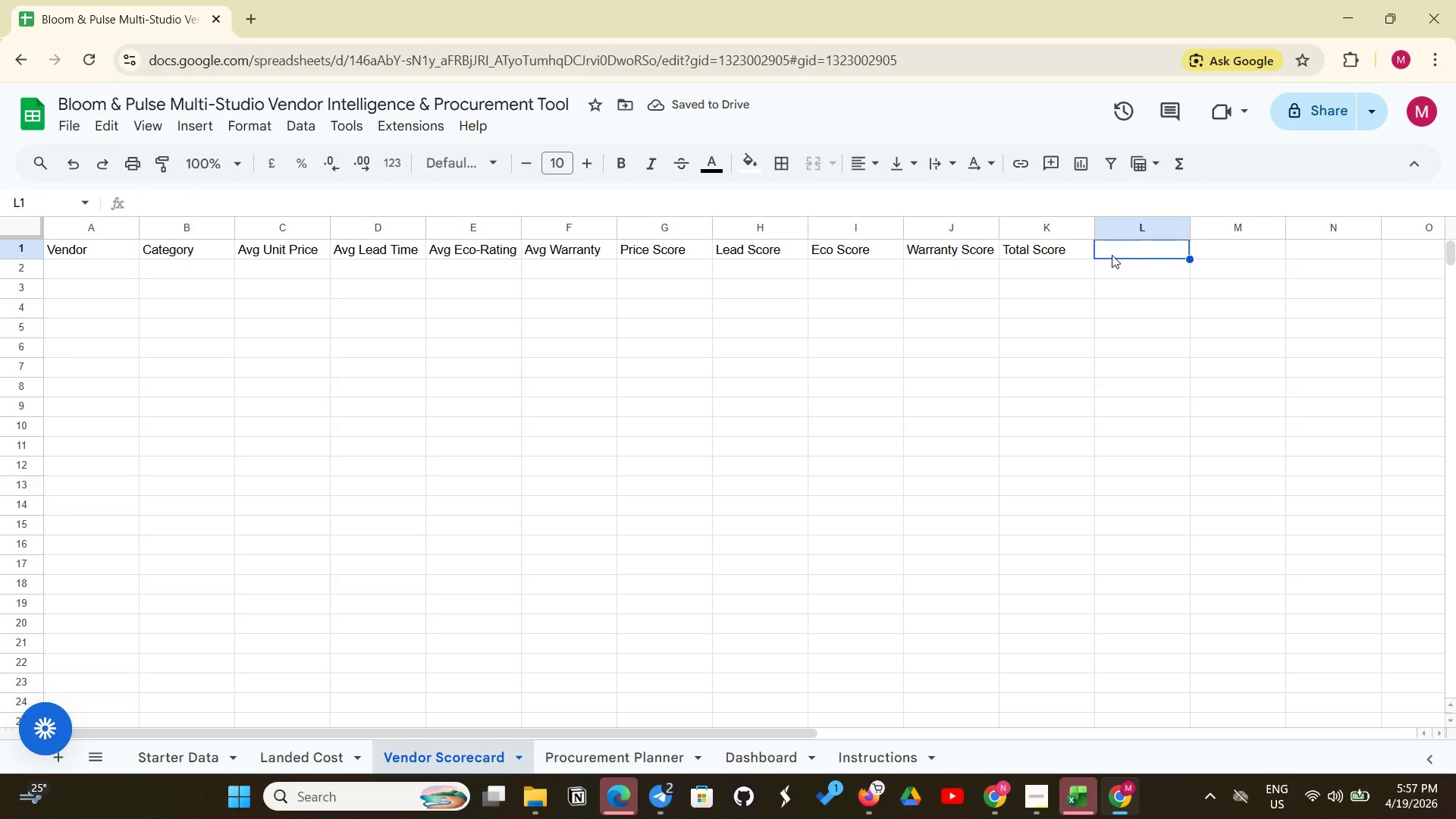 
type(Rank)
 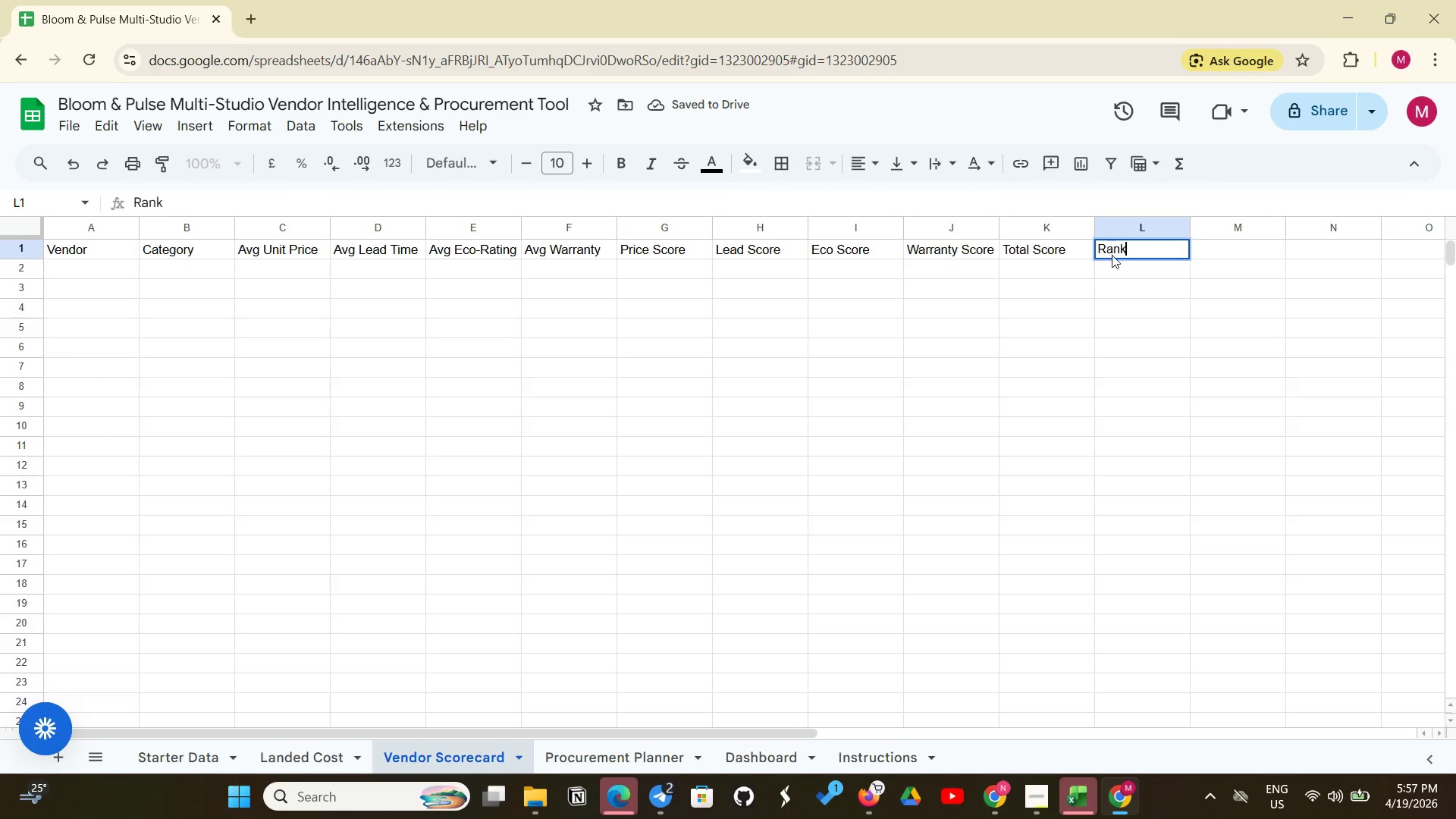 
key(Enter)
 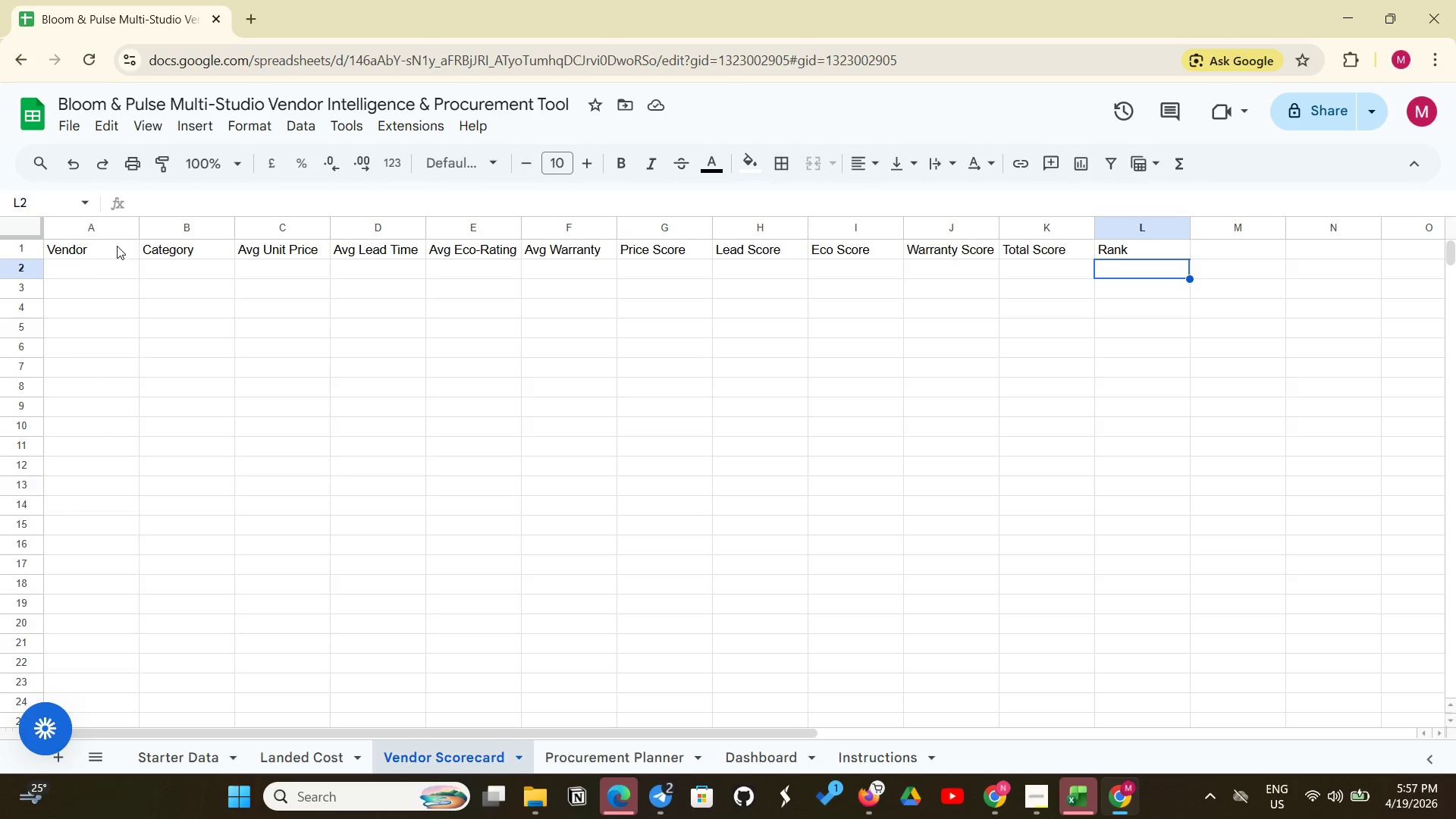 
wait(6.97)
 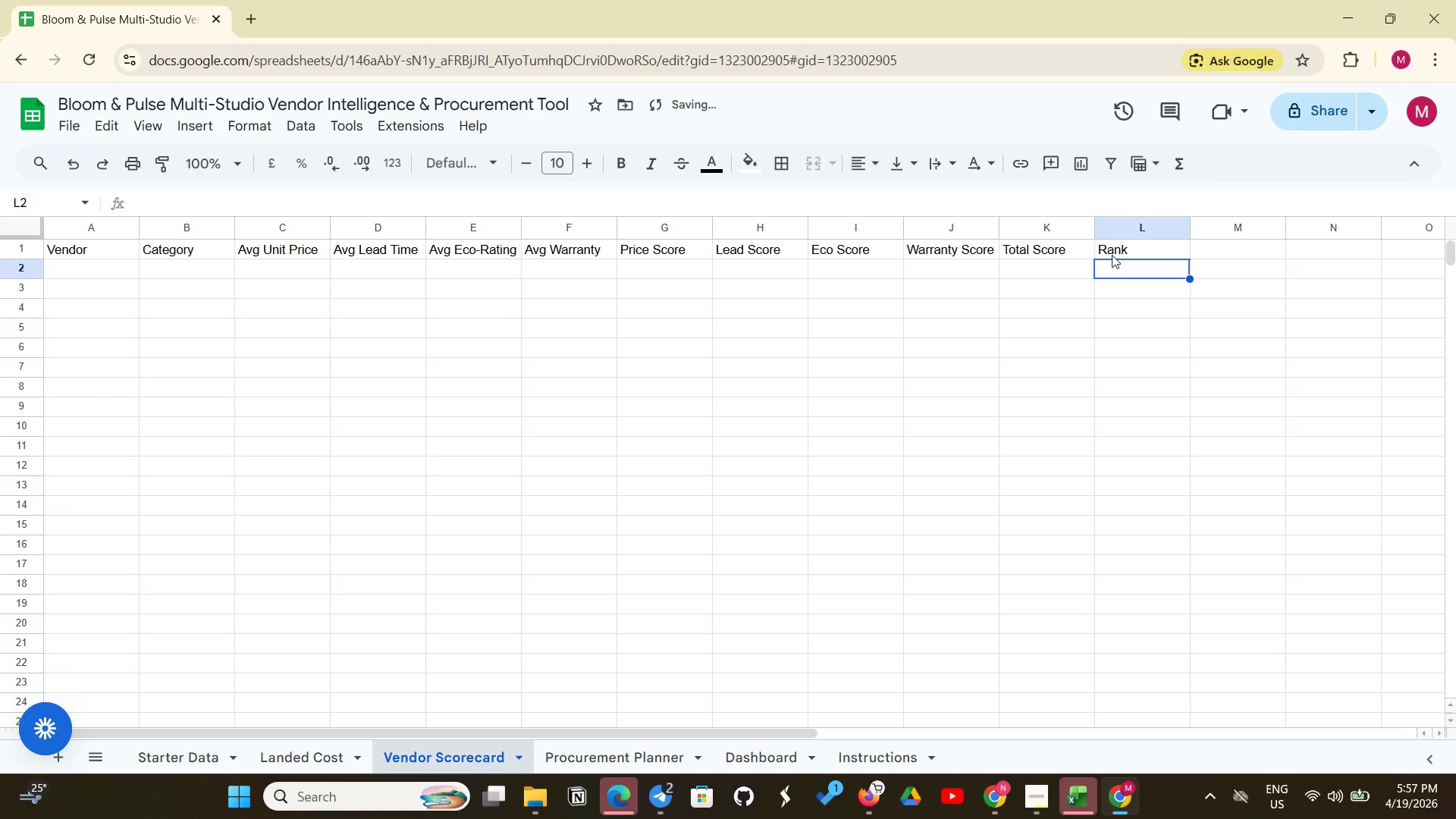 
left_click_drag(start_coordinate=[100, 249], to_coordinate=[1177, 260])
 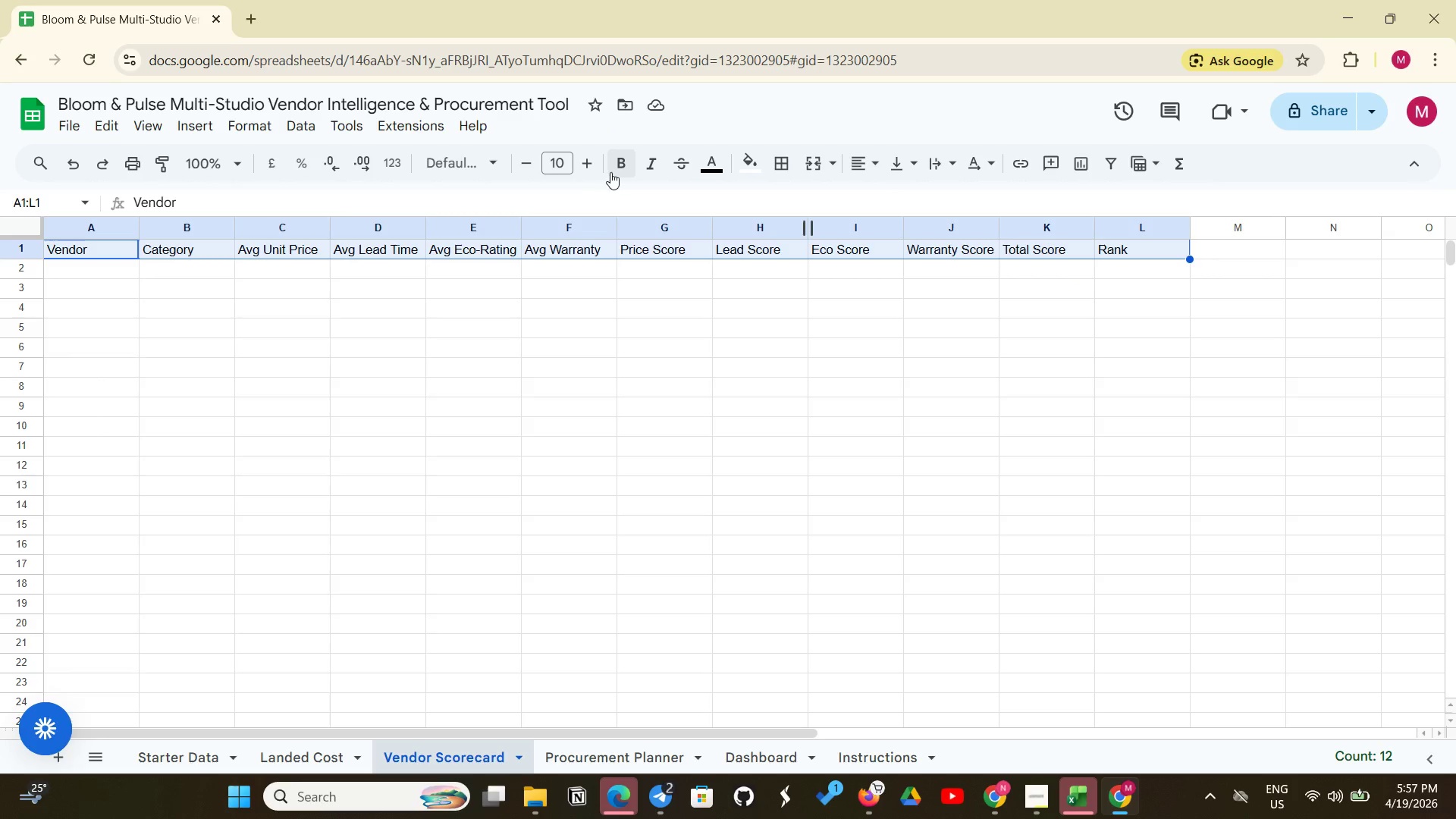 
left_click([617, 170])
 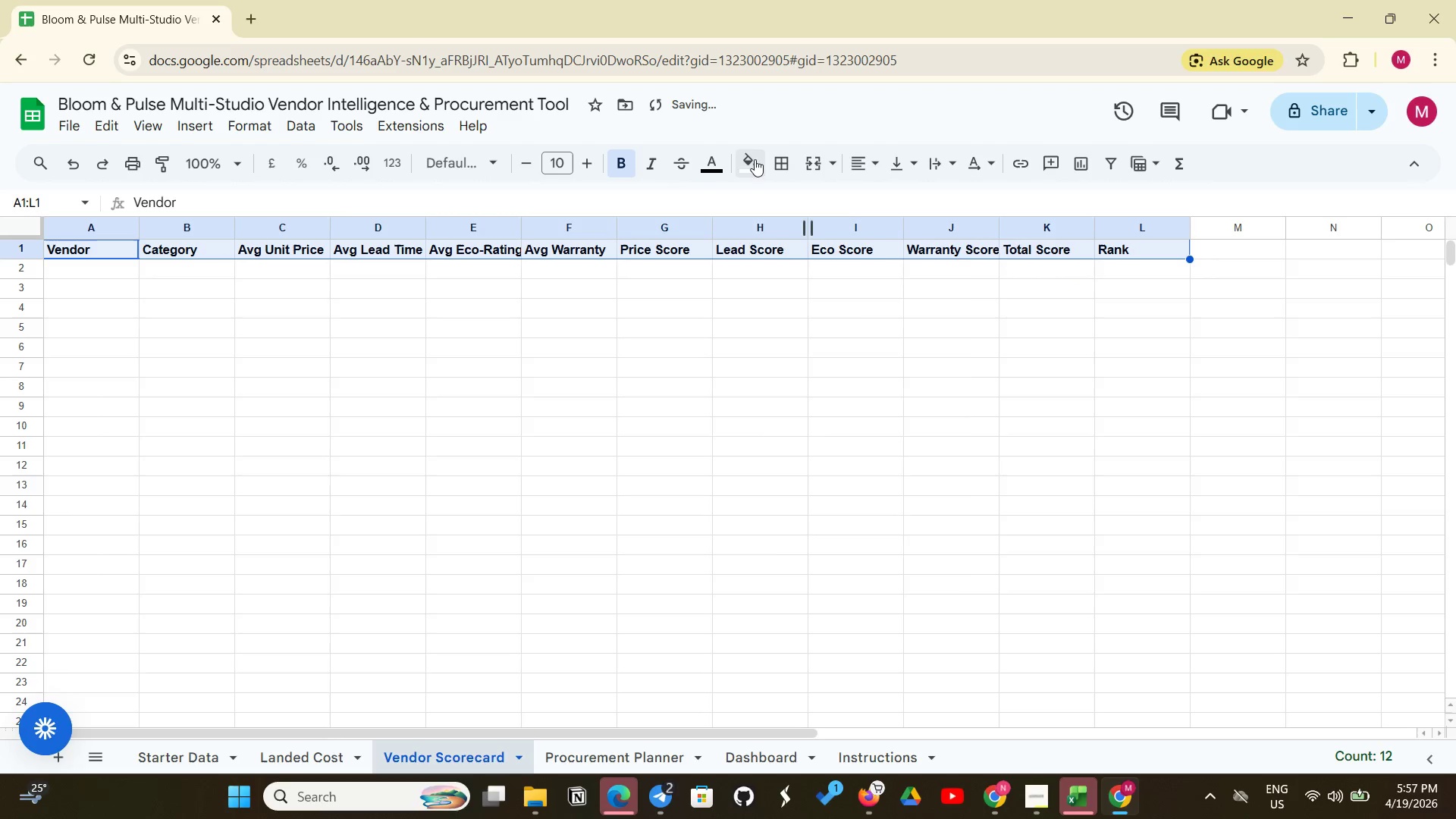 
left_click([749, 161])
 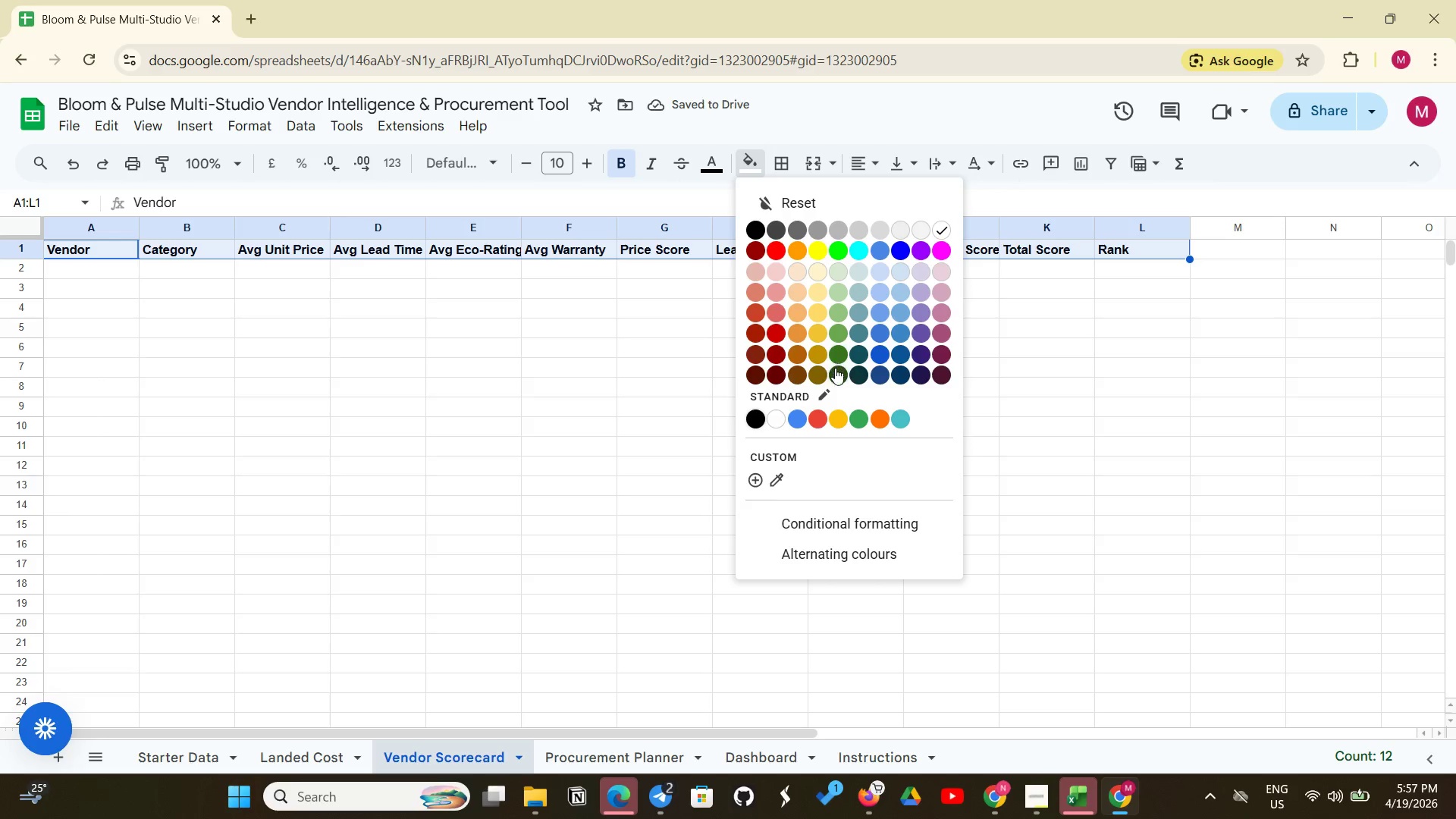 
left_click([835, 369])
 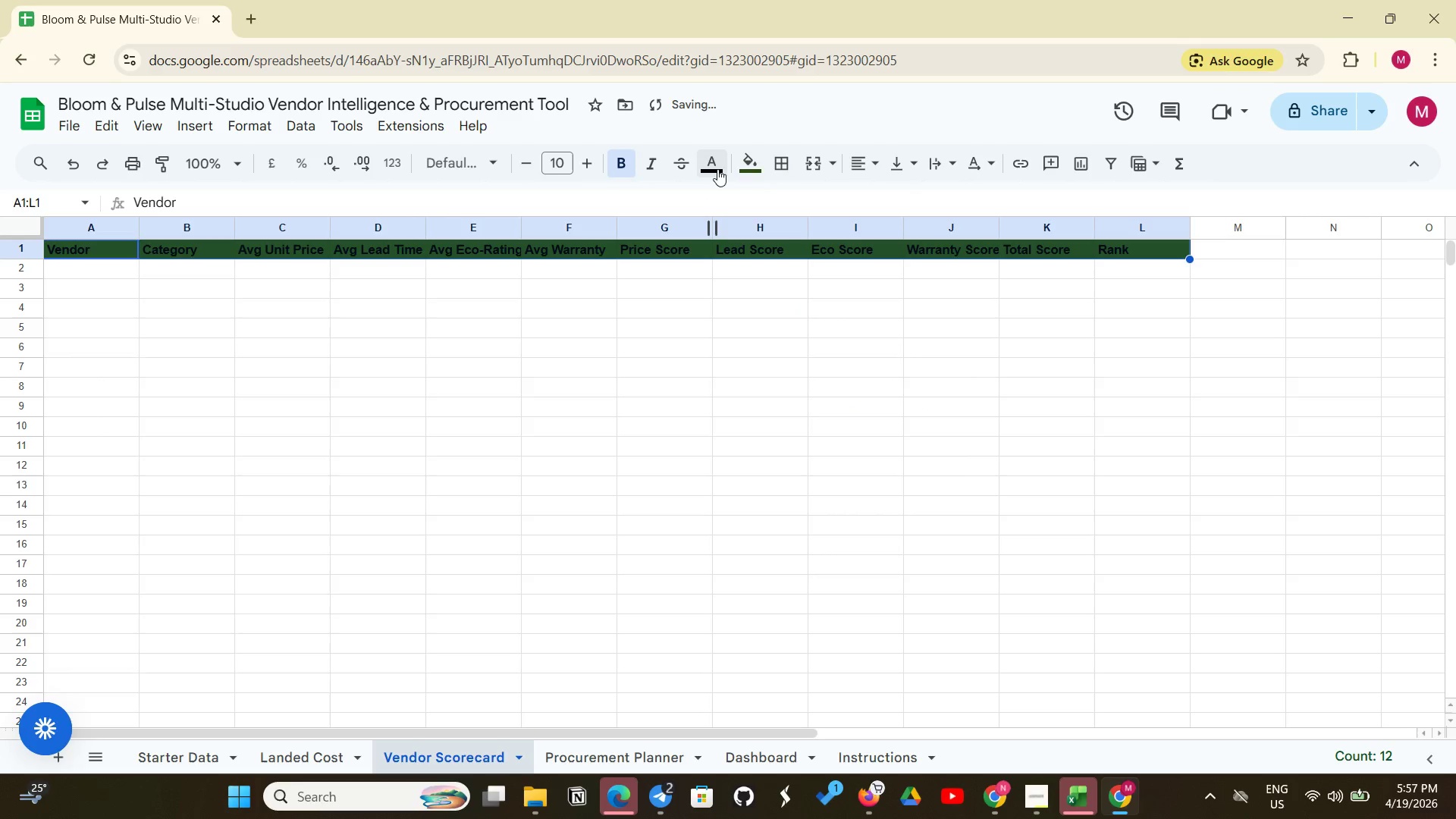 
left_click_drag(start_coordinate=[717, 164], to_coordinate=[717, 190])
 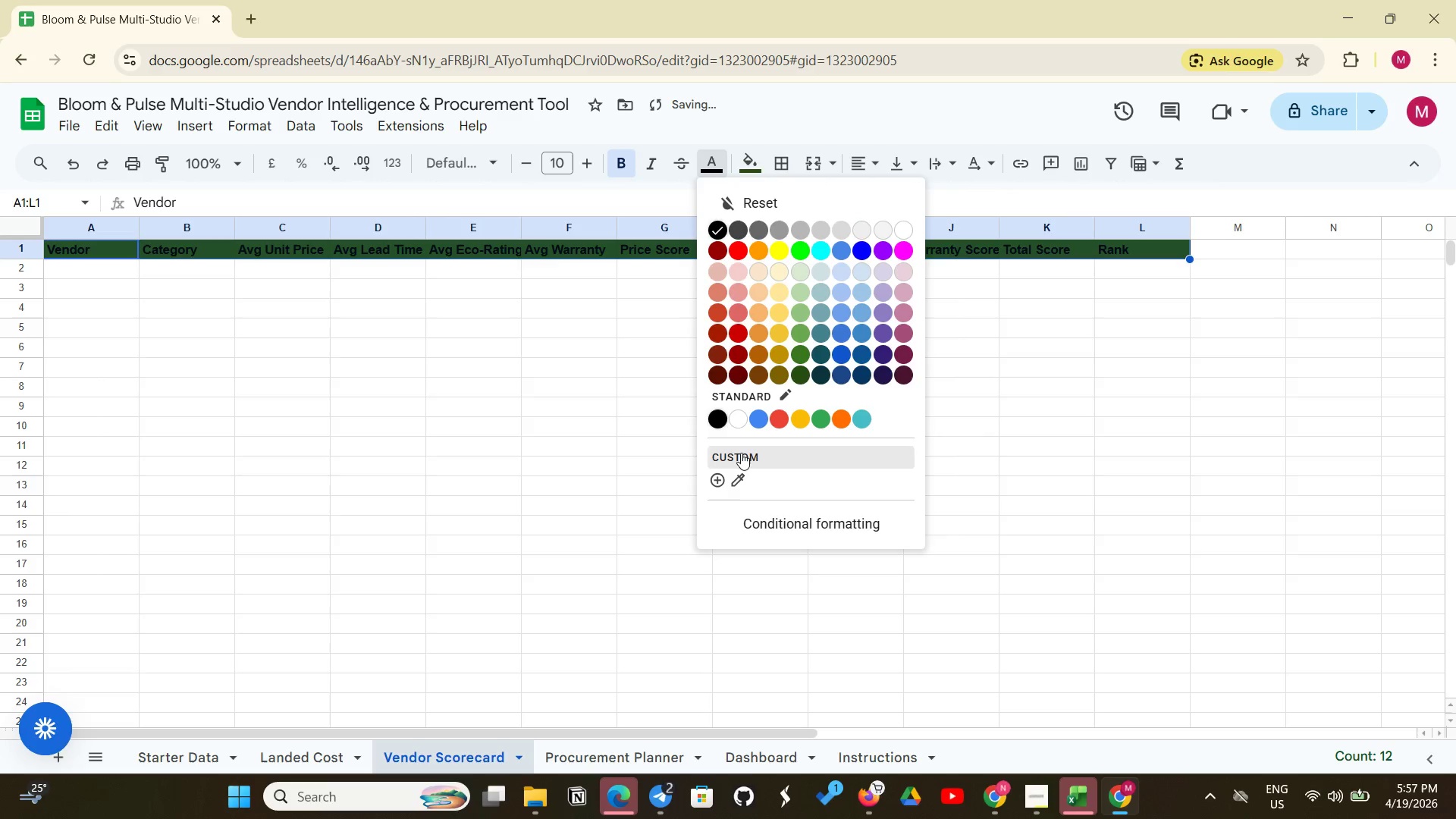 
left_click([741, 427])
 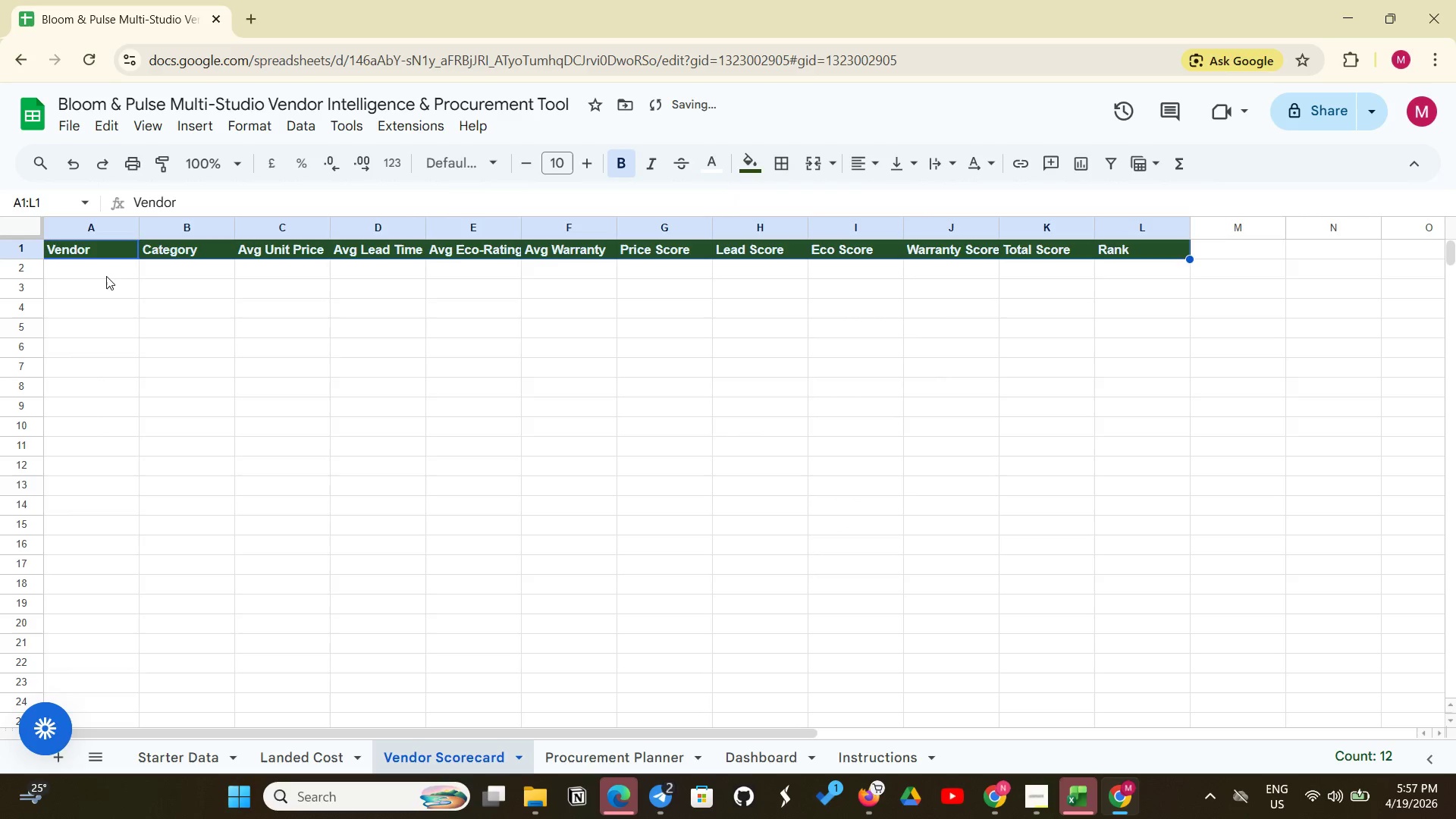 
left_click([122, 271])
 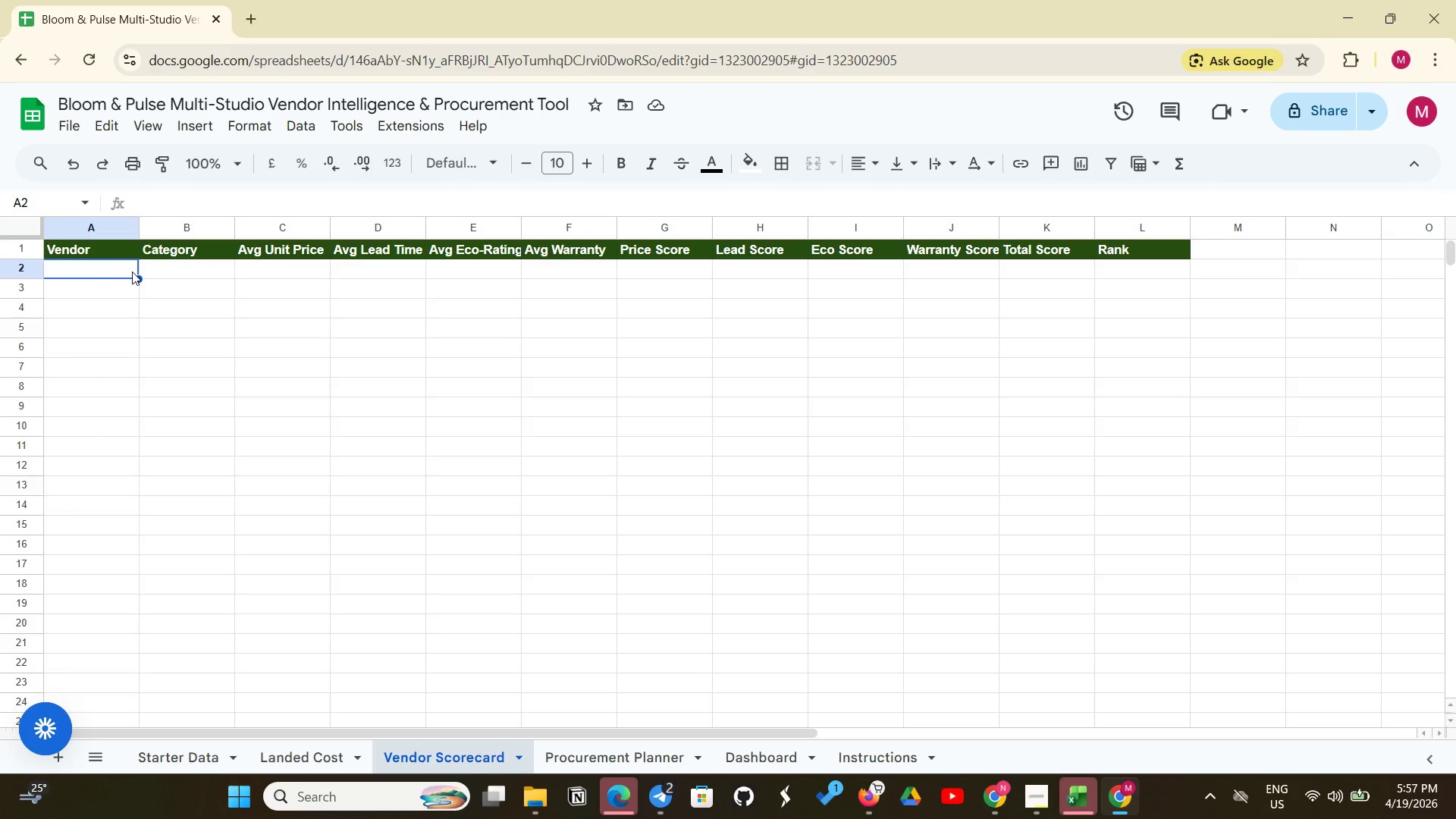 
wait(8.75)
 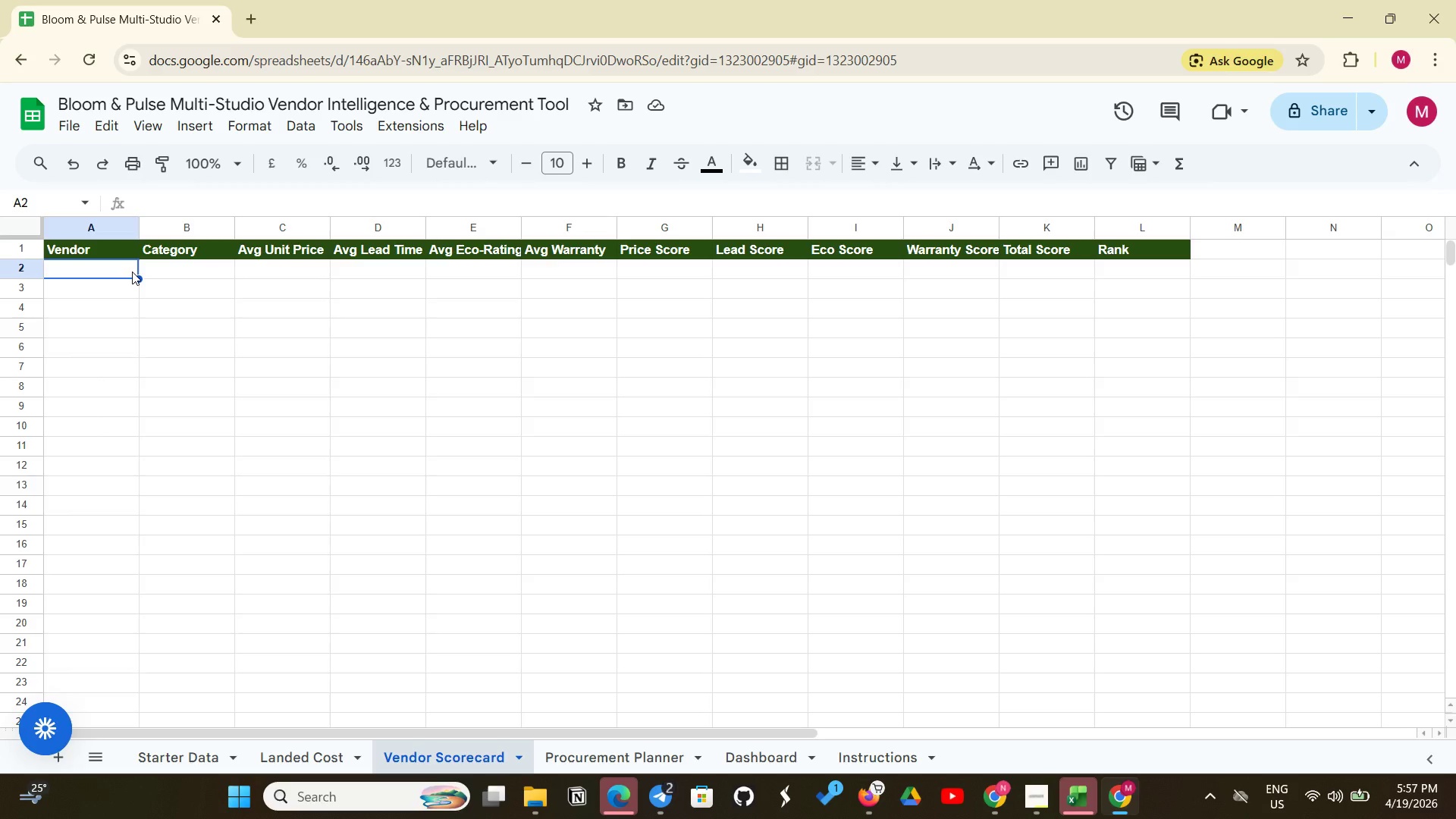 
type(=SORT(UNIQUE)
 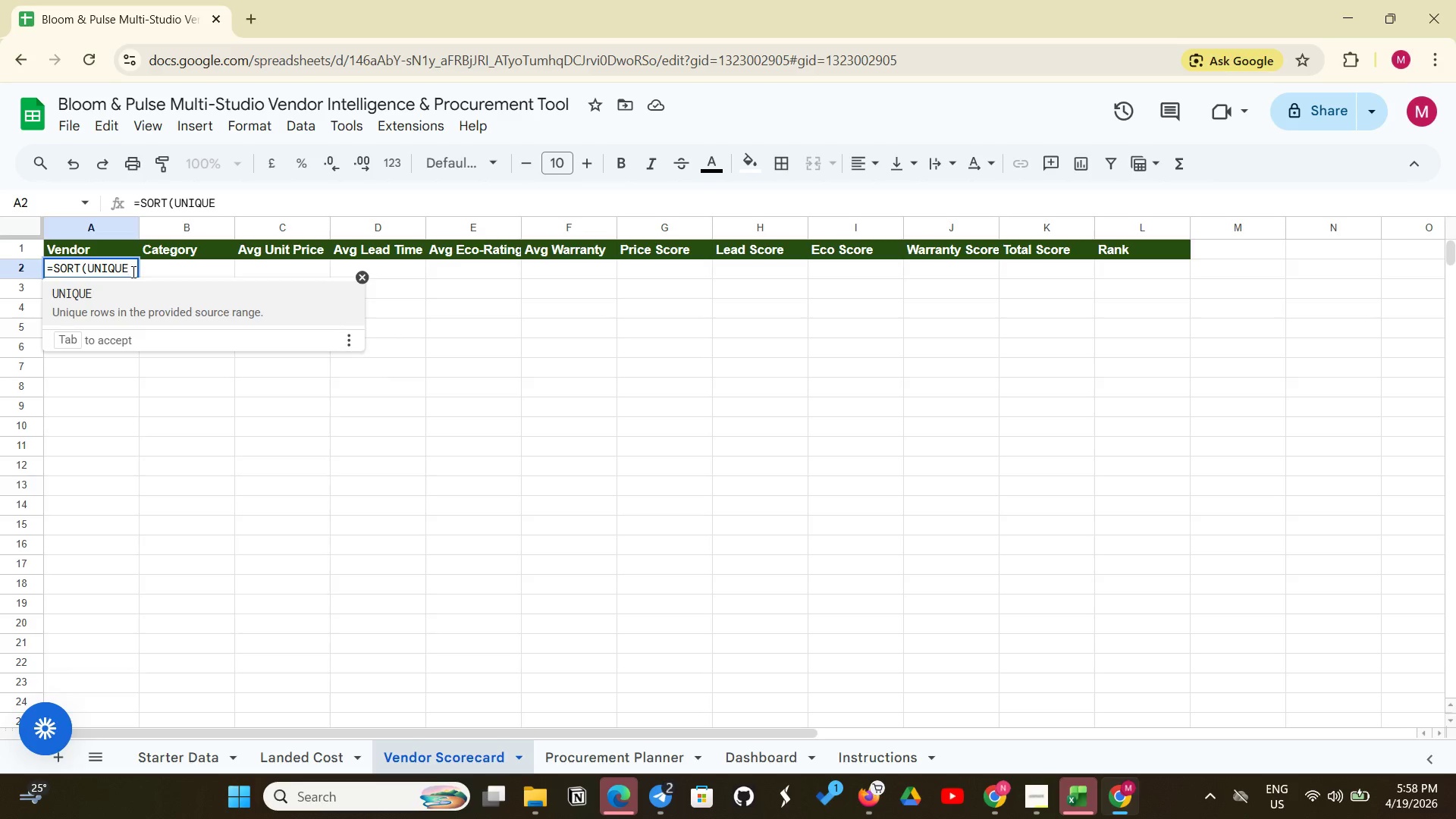 
type(('Starter Dae')
 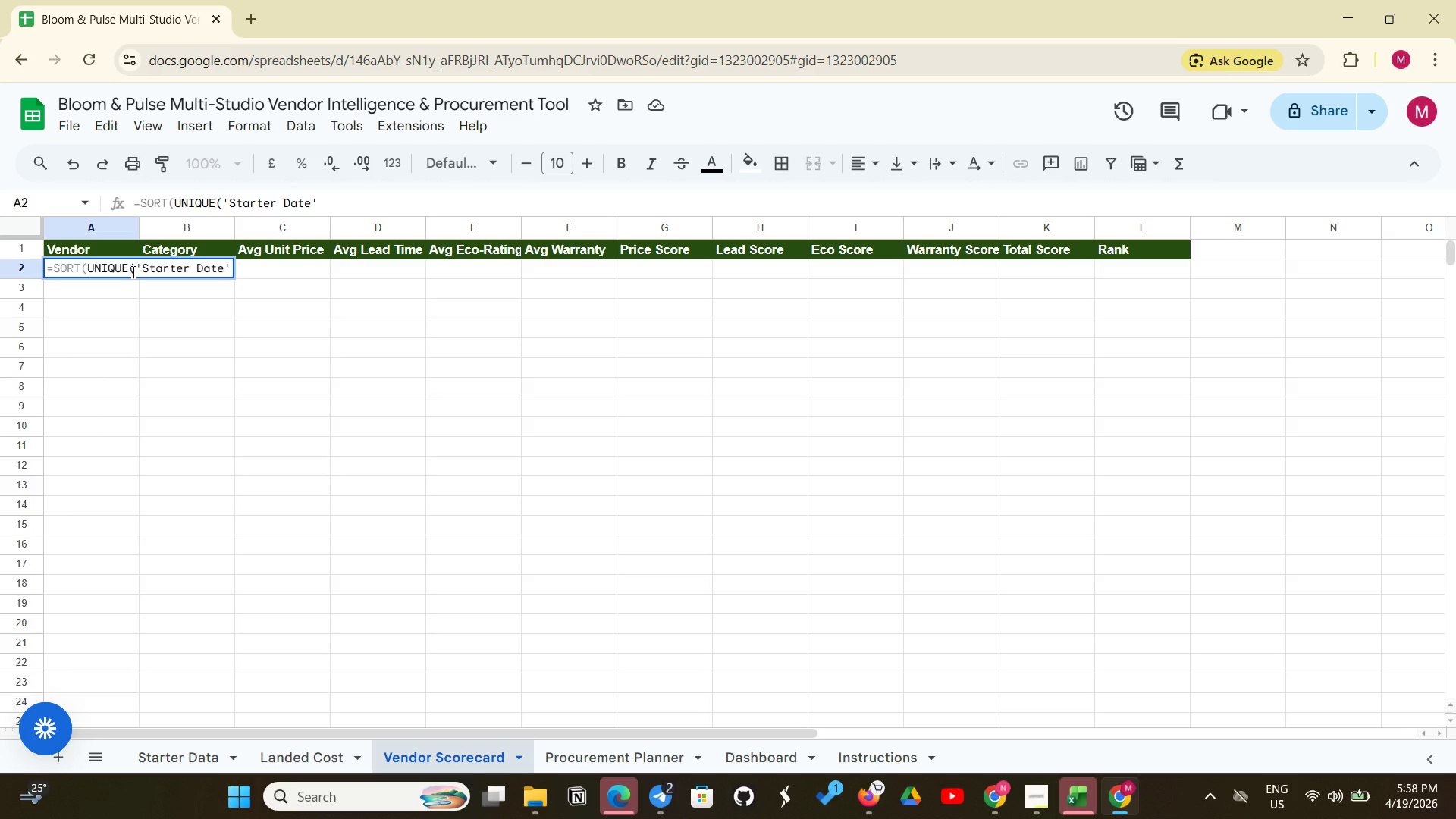 
type(!B2:B)
 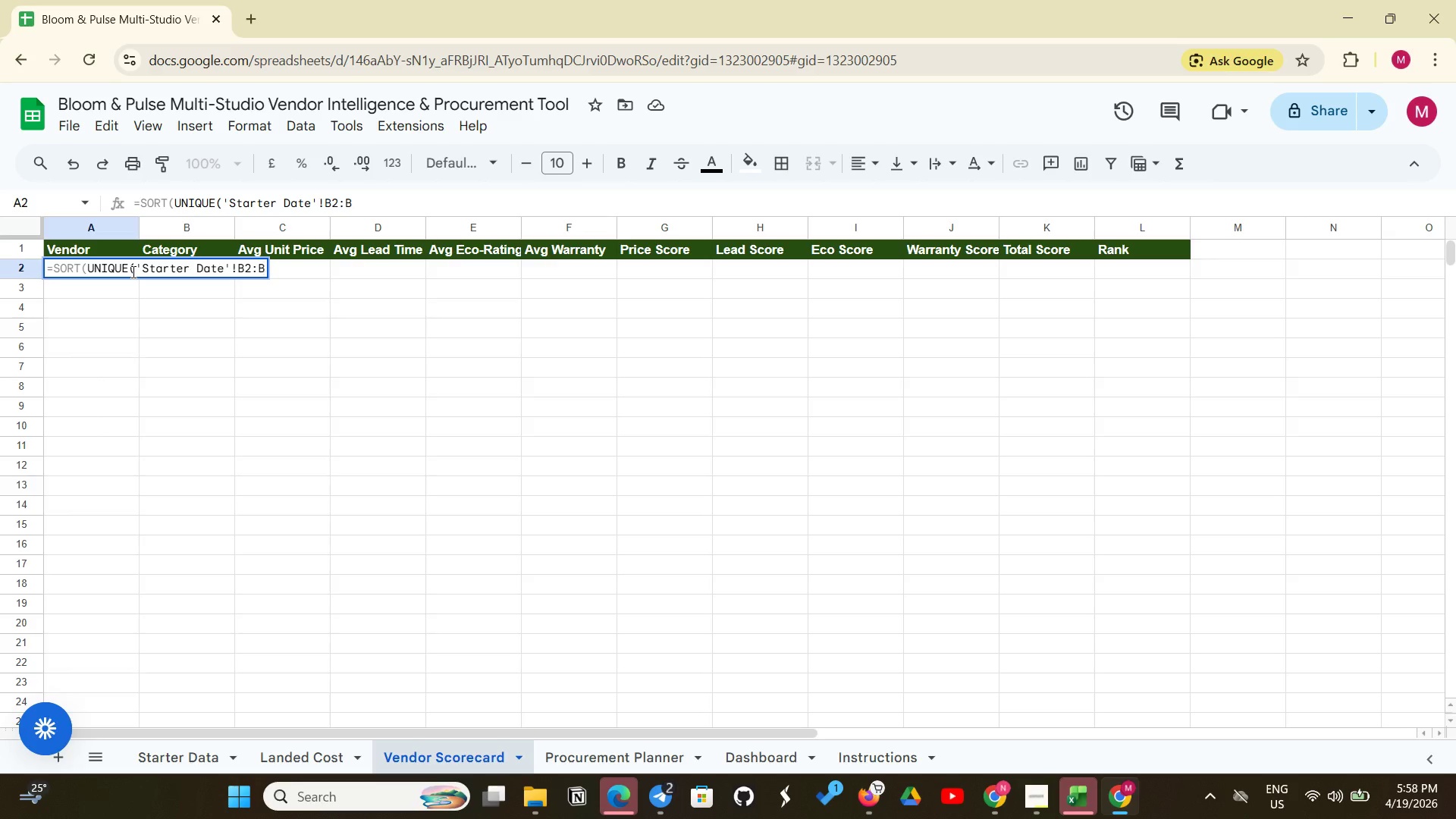 
type()))
 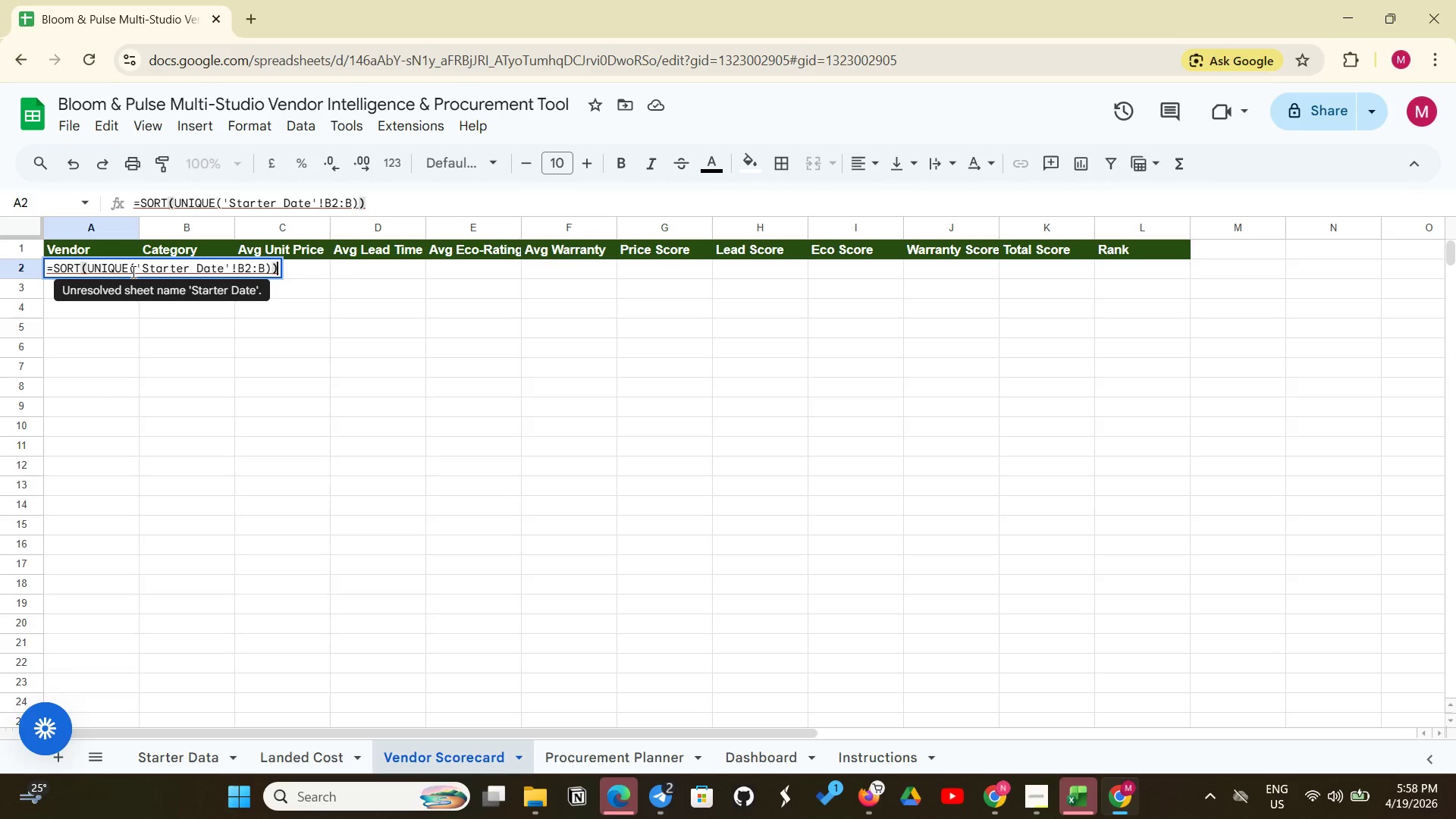 
wait(16.5)
 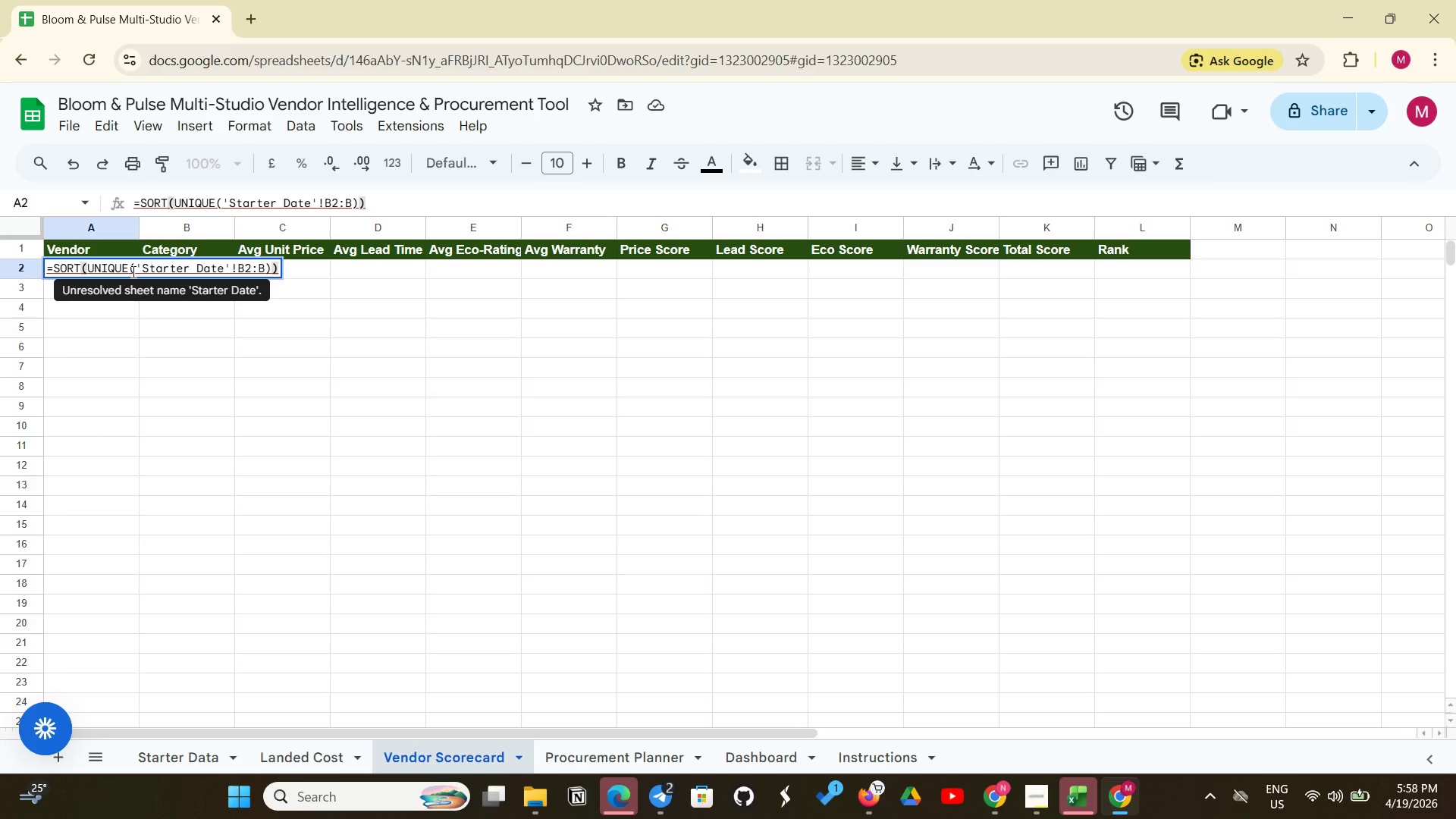 
key(Enter)
 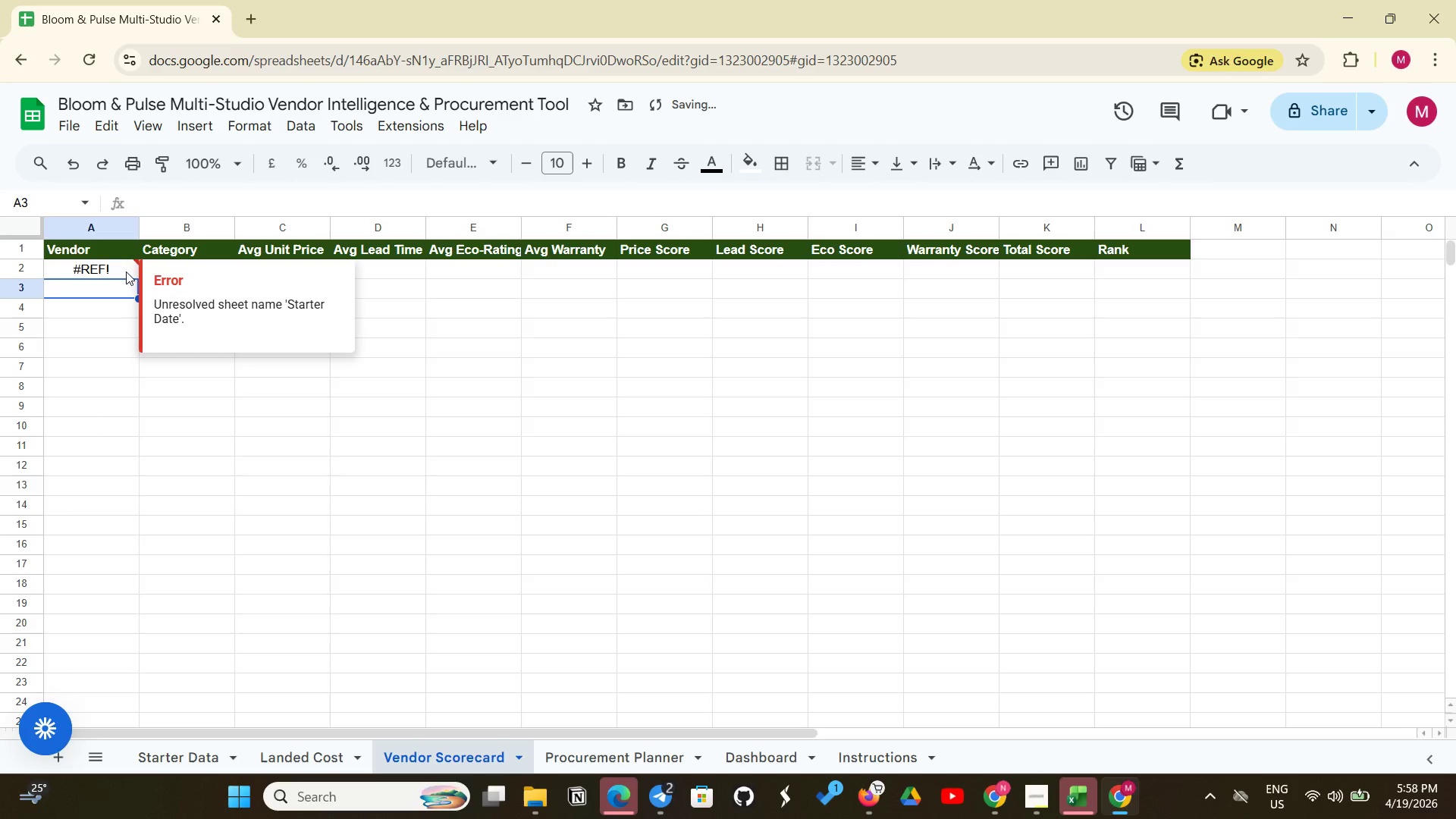 
left_click([126, 271])
 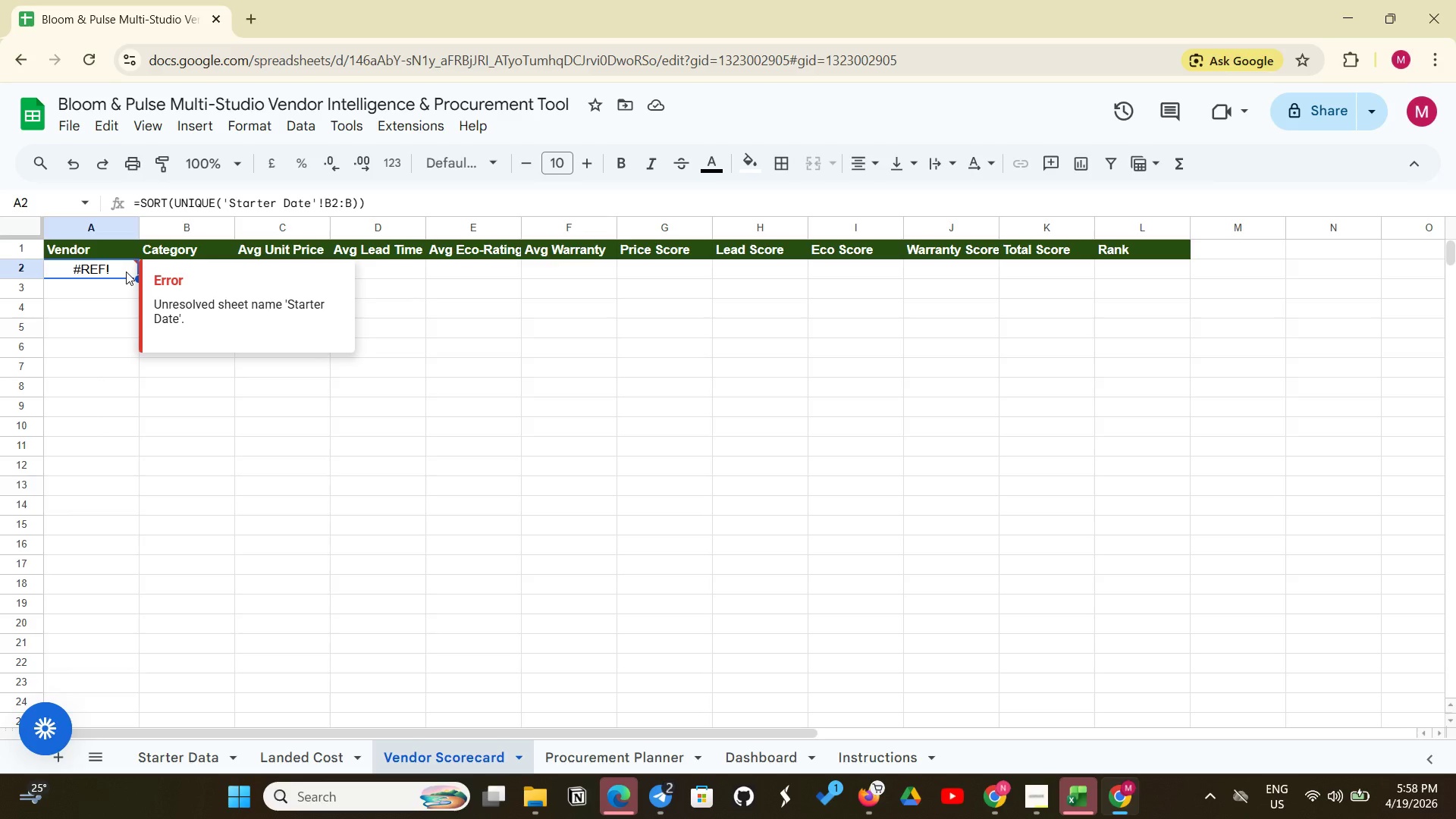 
wait(9.62)
 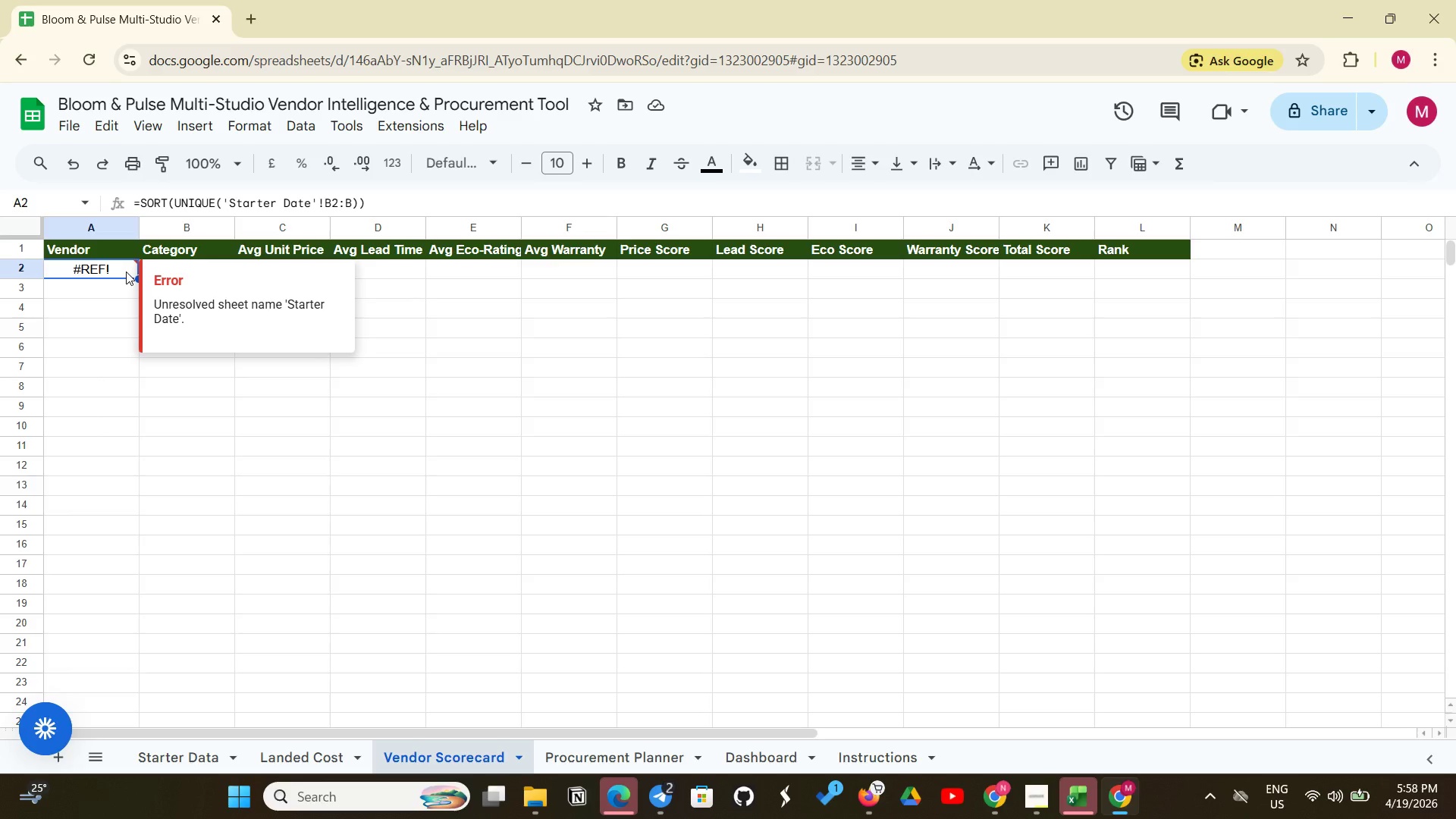 
left_click([282, 202])
 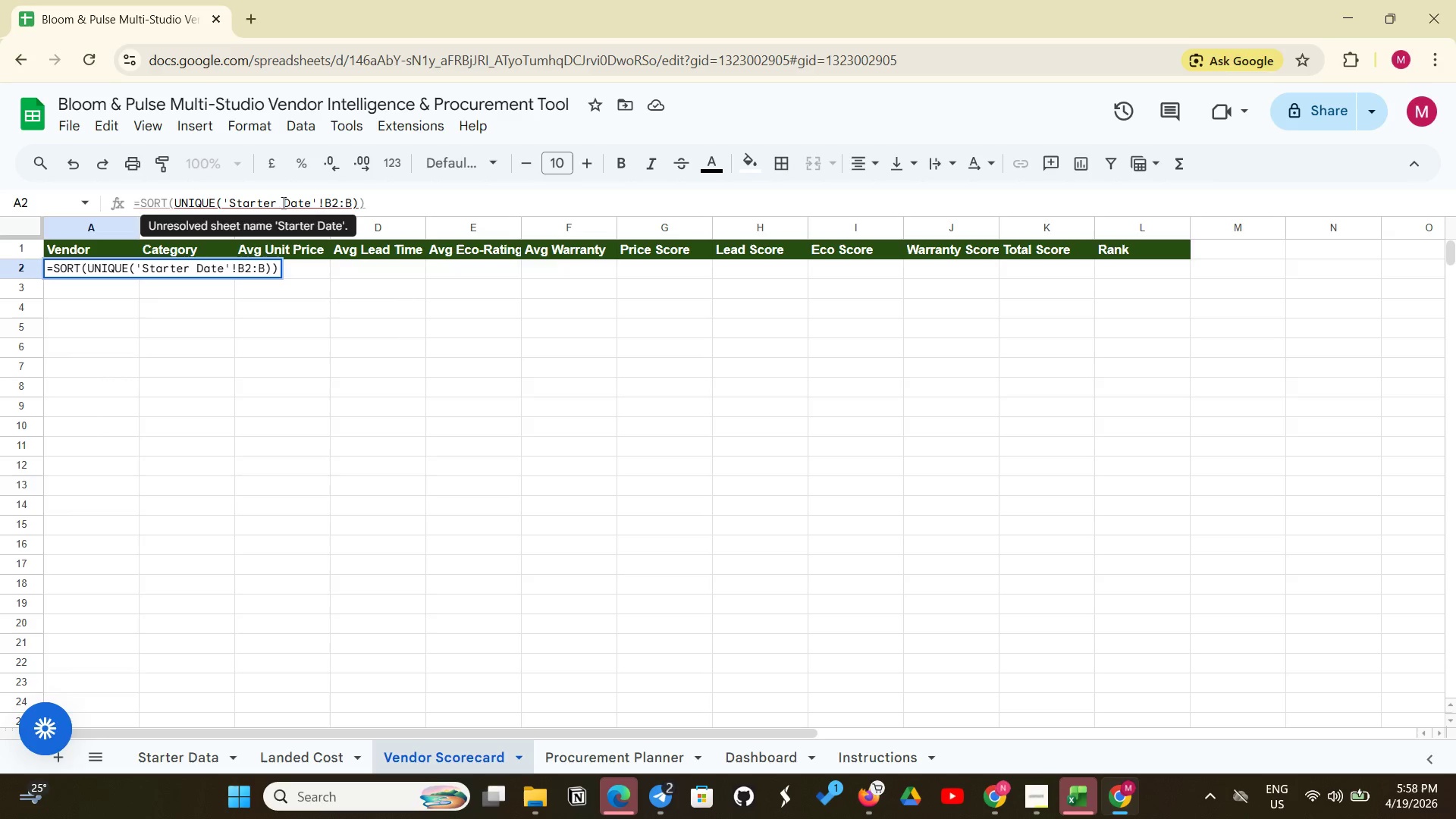 
key(Backspace)
 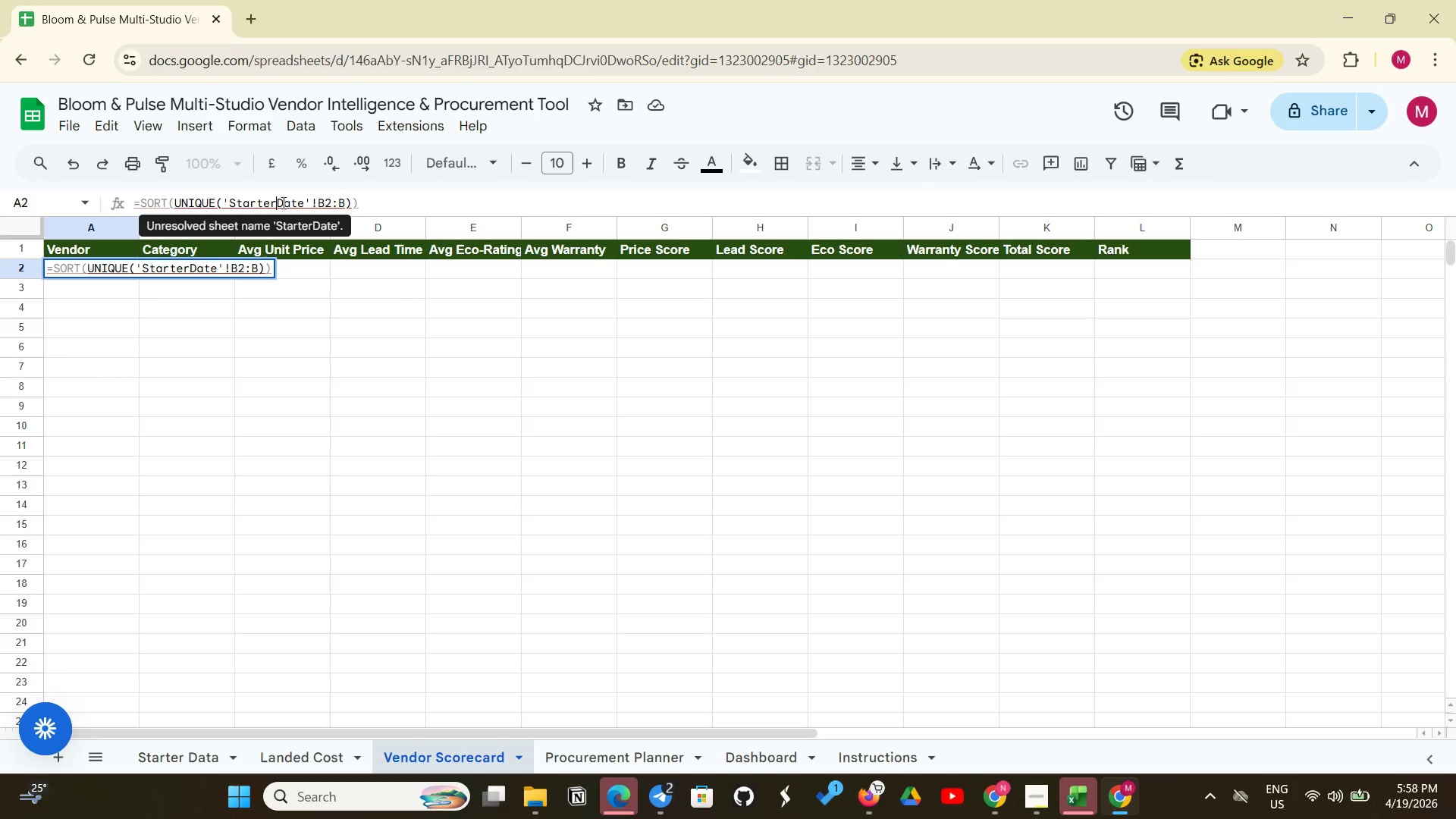 
key(Space)
 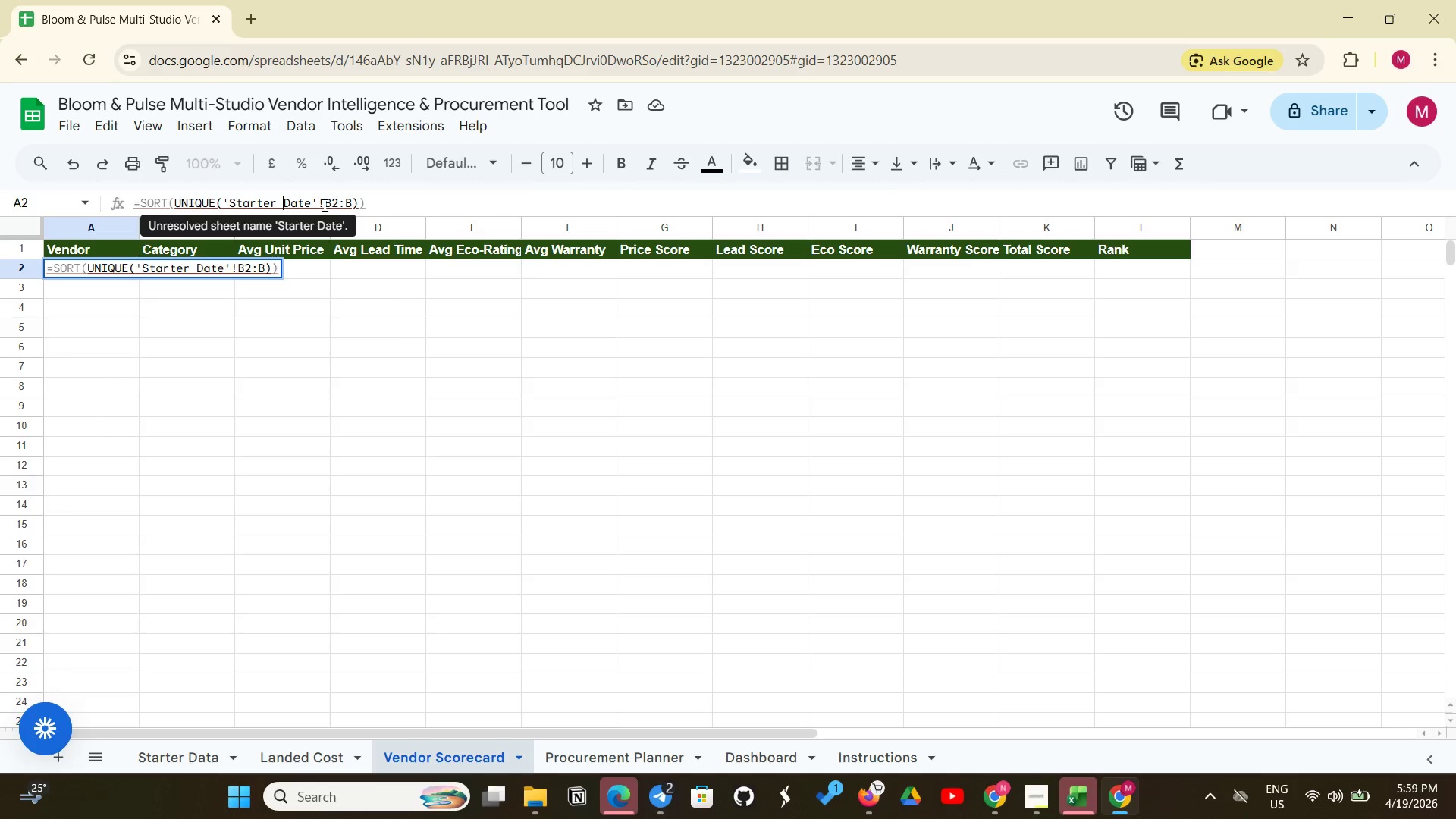 
left_click([318, 205])
 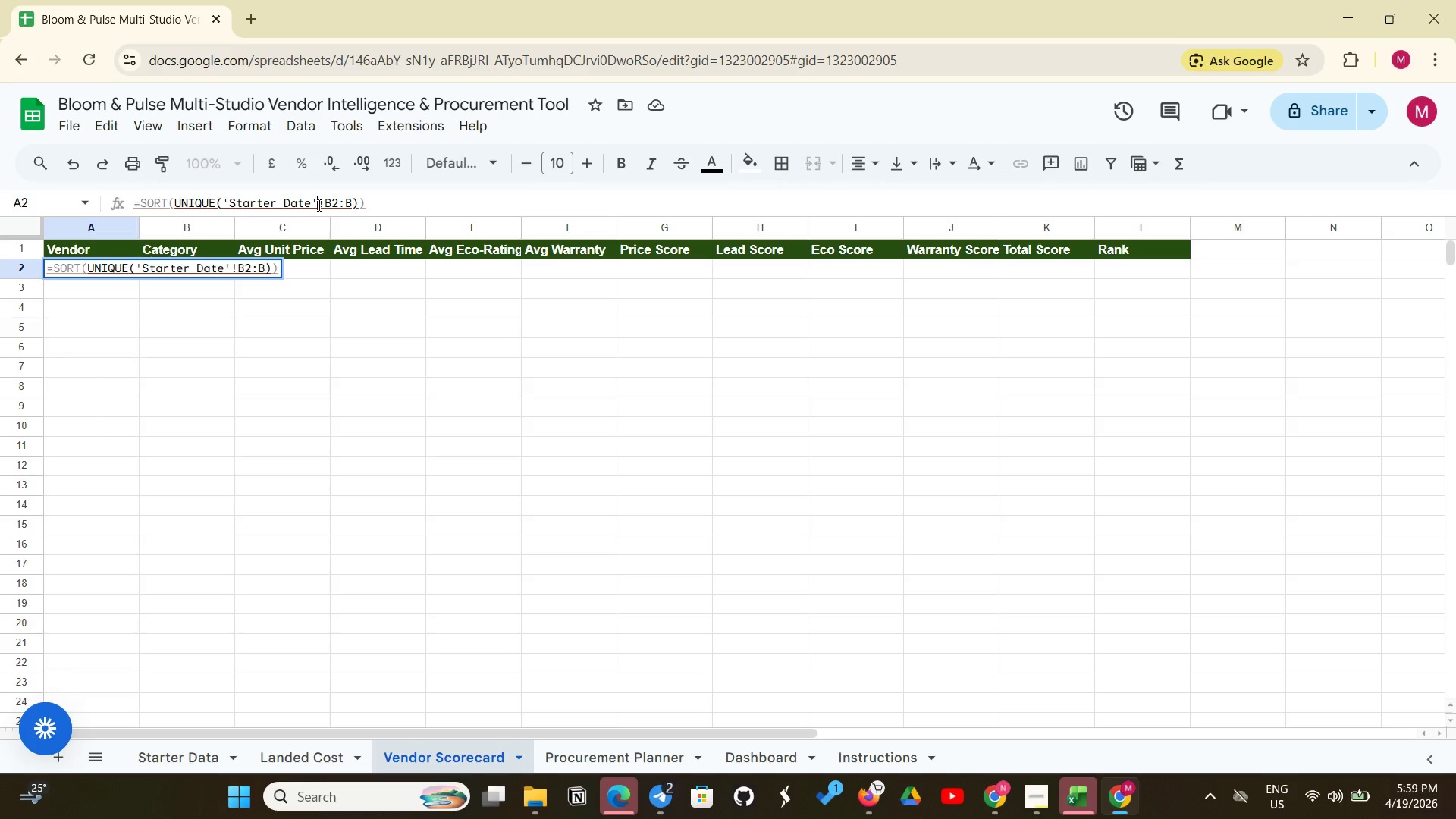 
key(Backspace)
 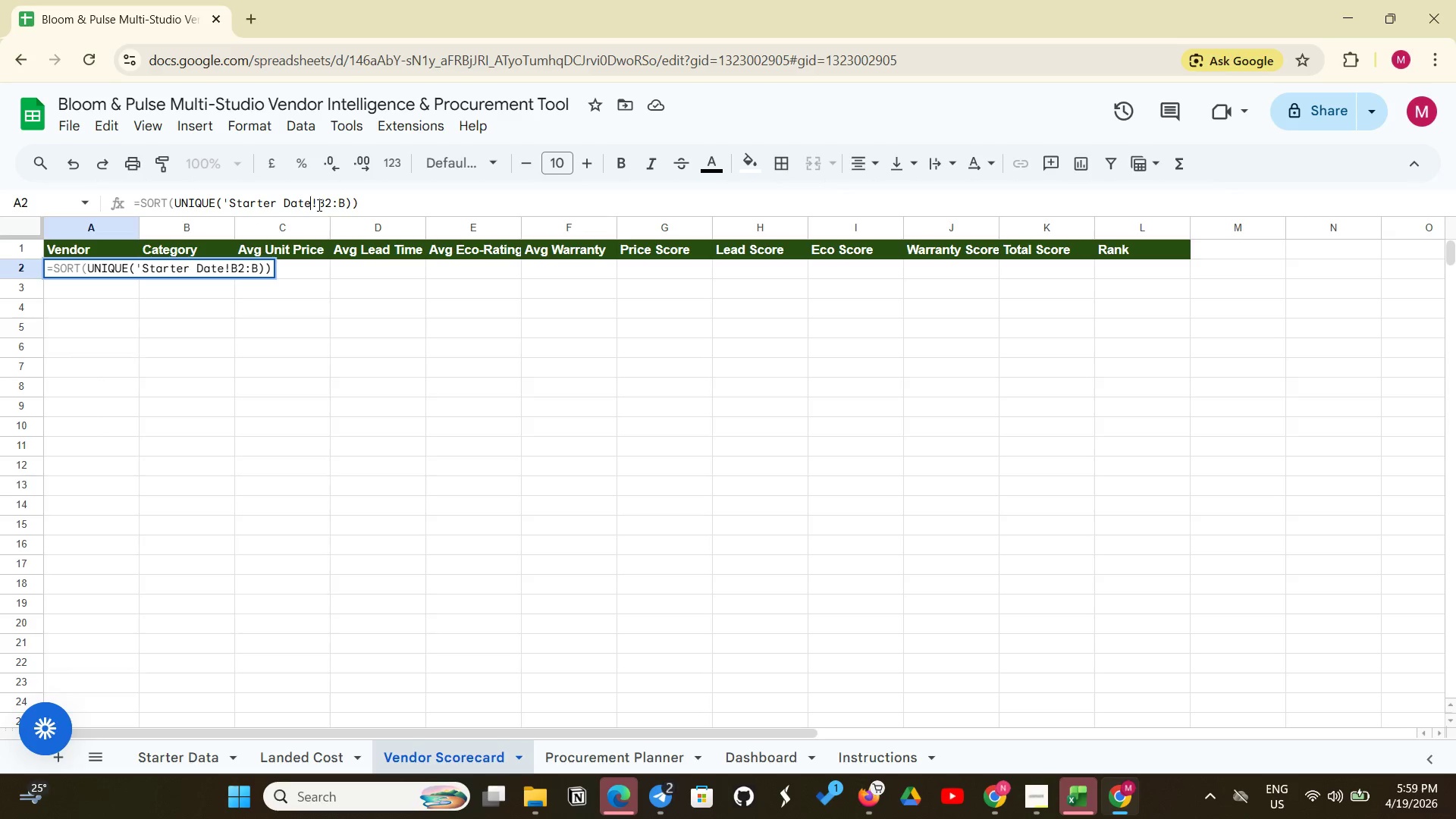 
key(Quote)
 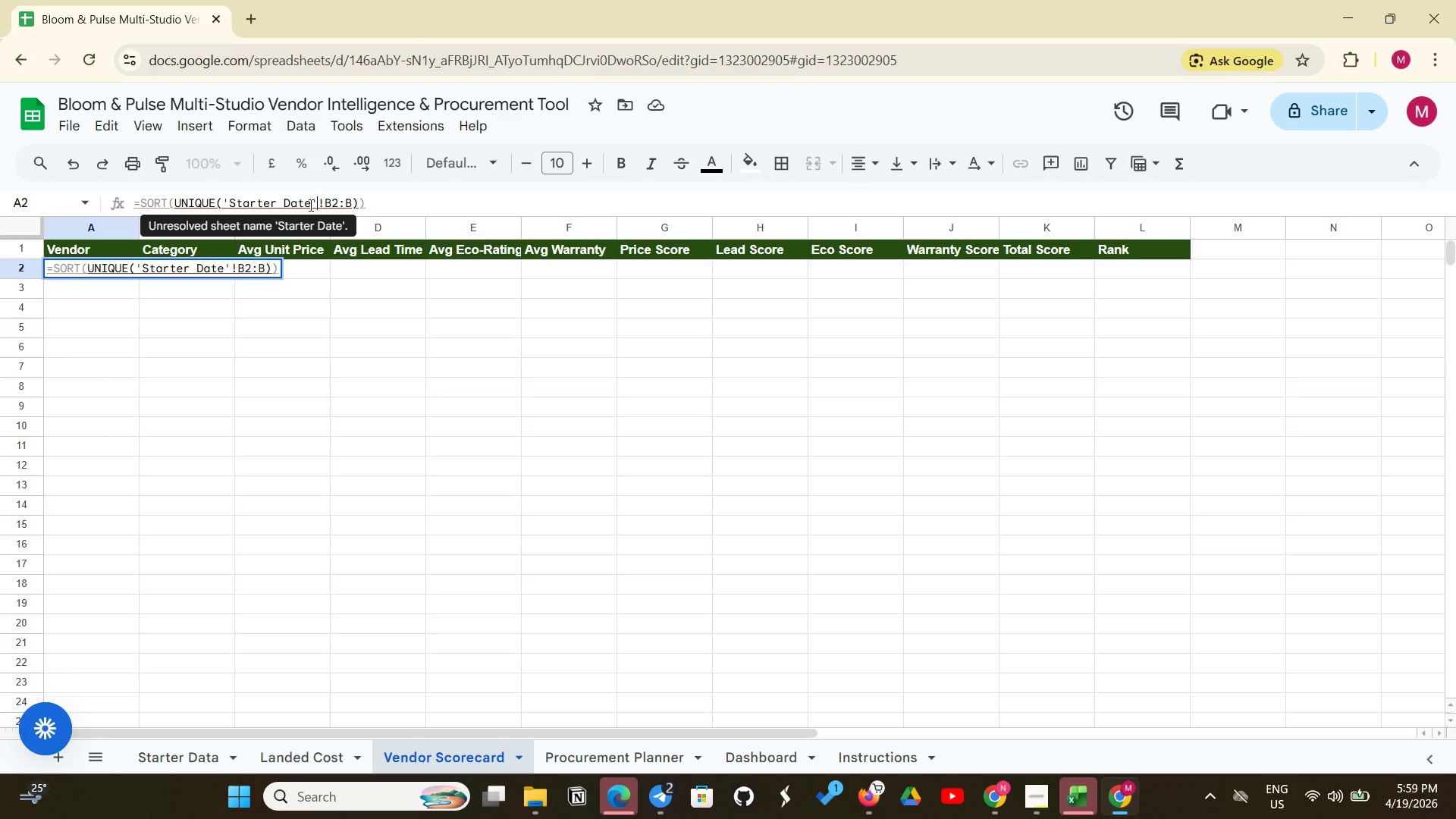 
left_click([234, 203])
 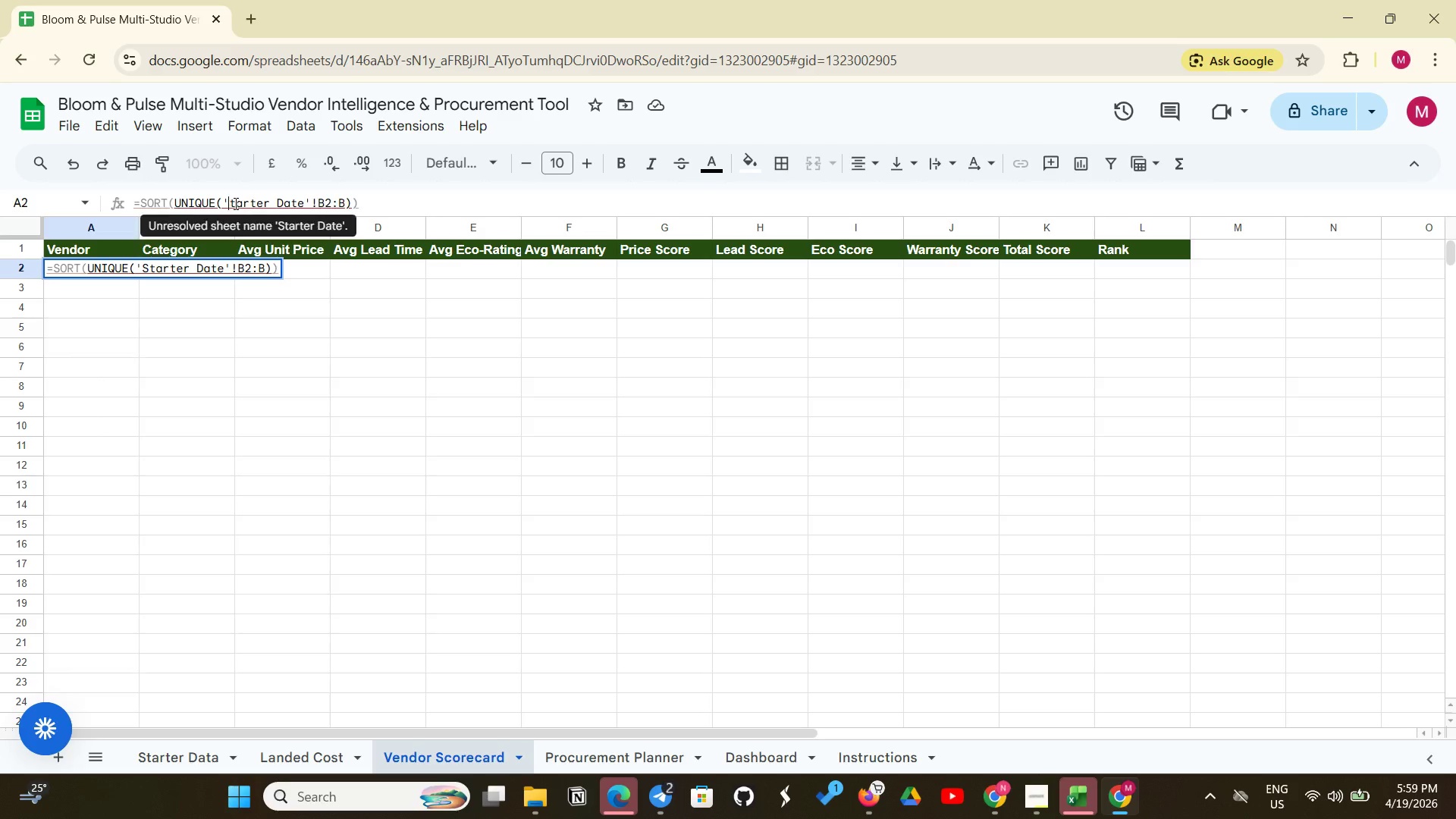 
key(Backspace)
 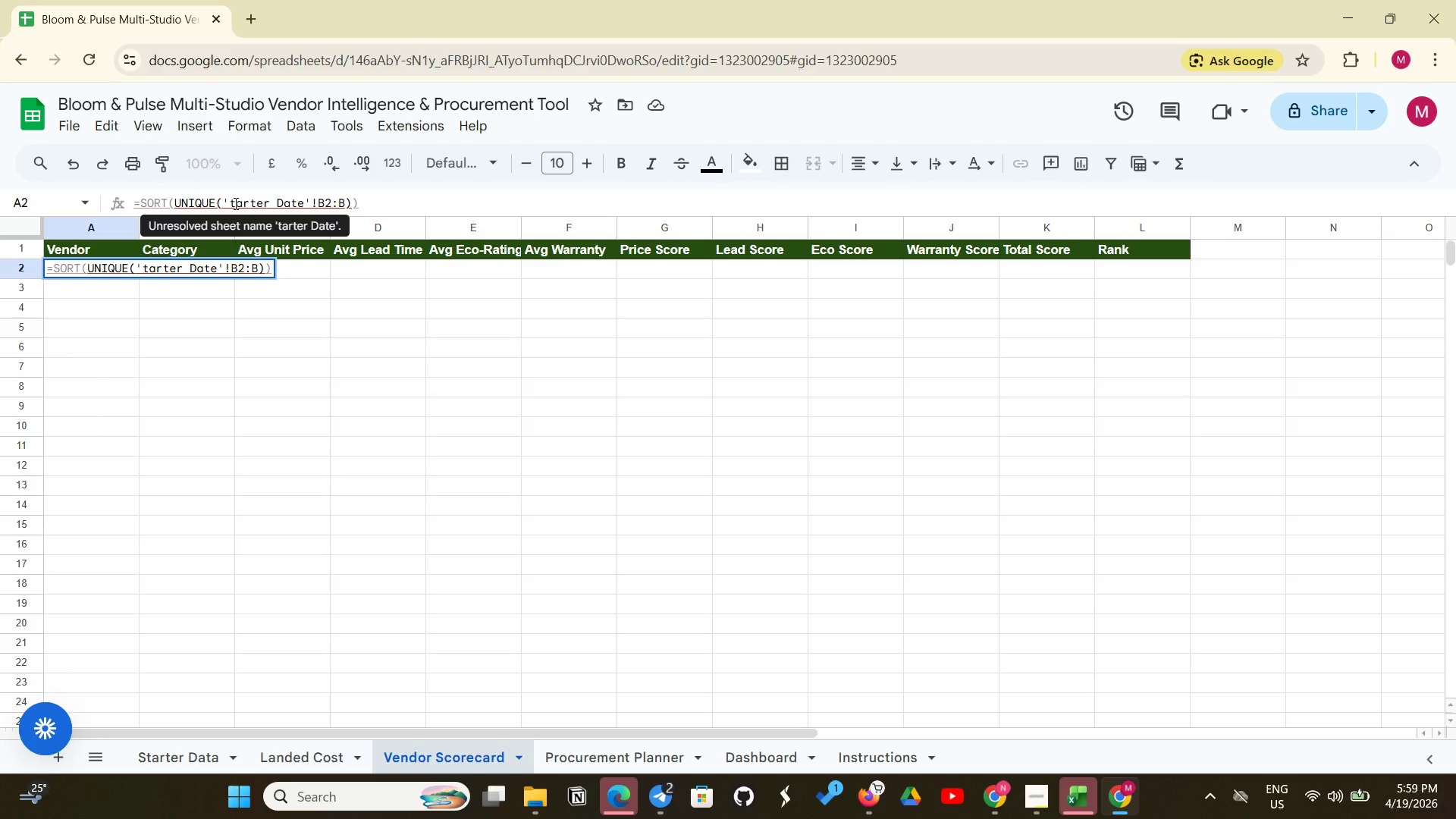 
key(Shift+S)
 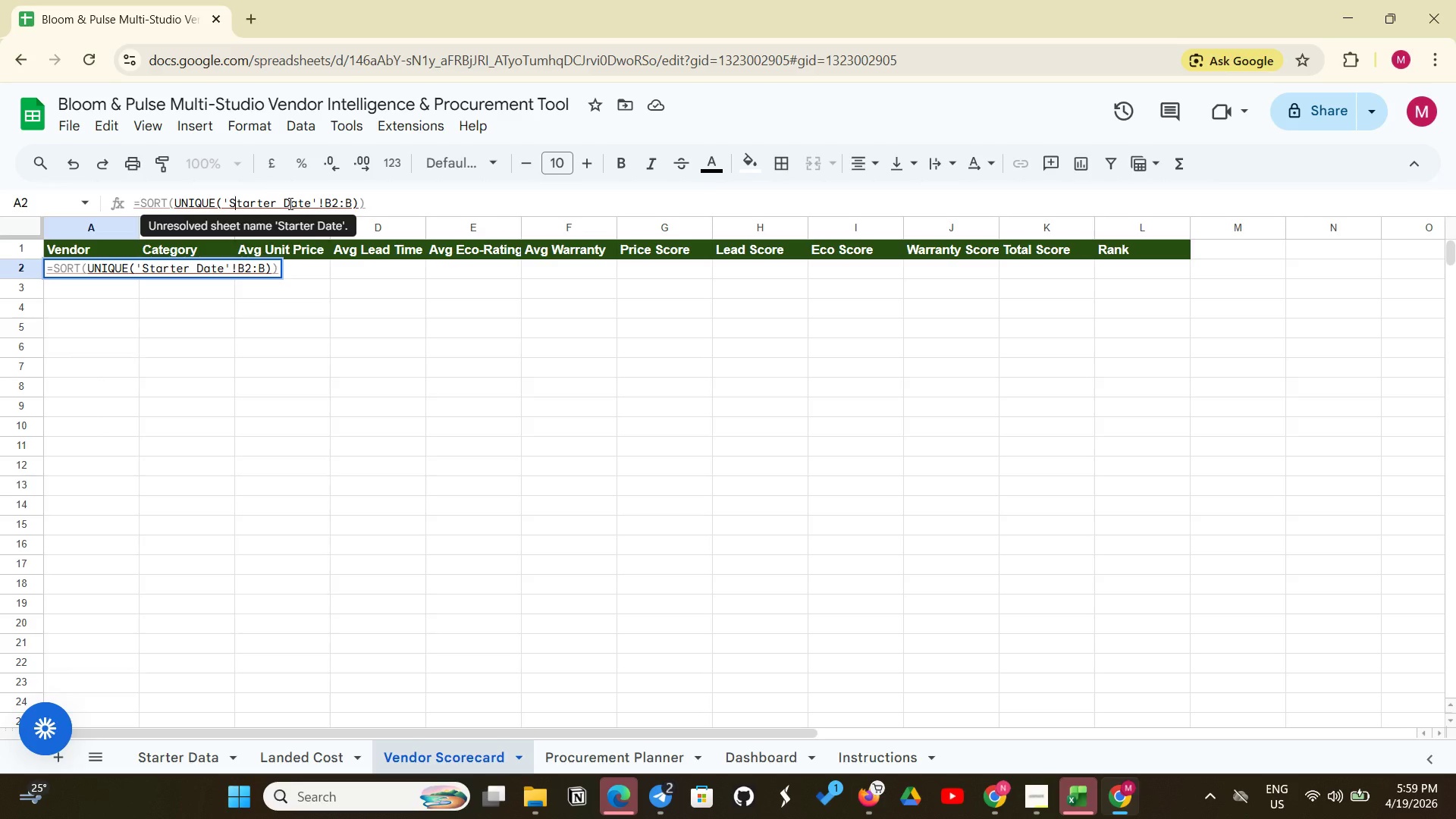 
wait(10.58)
 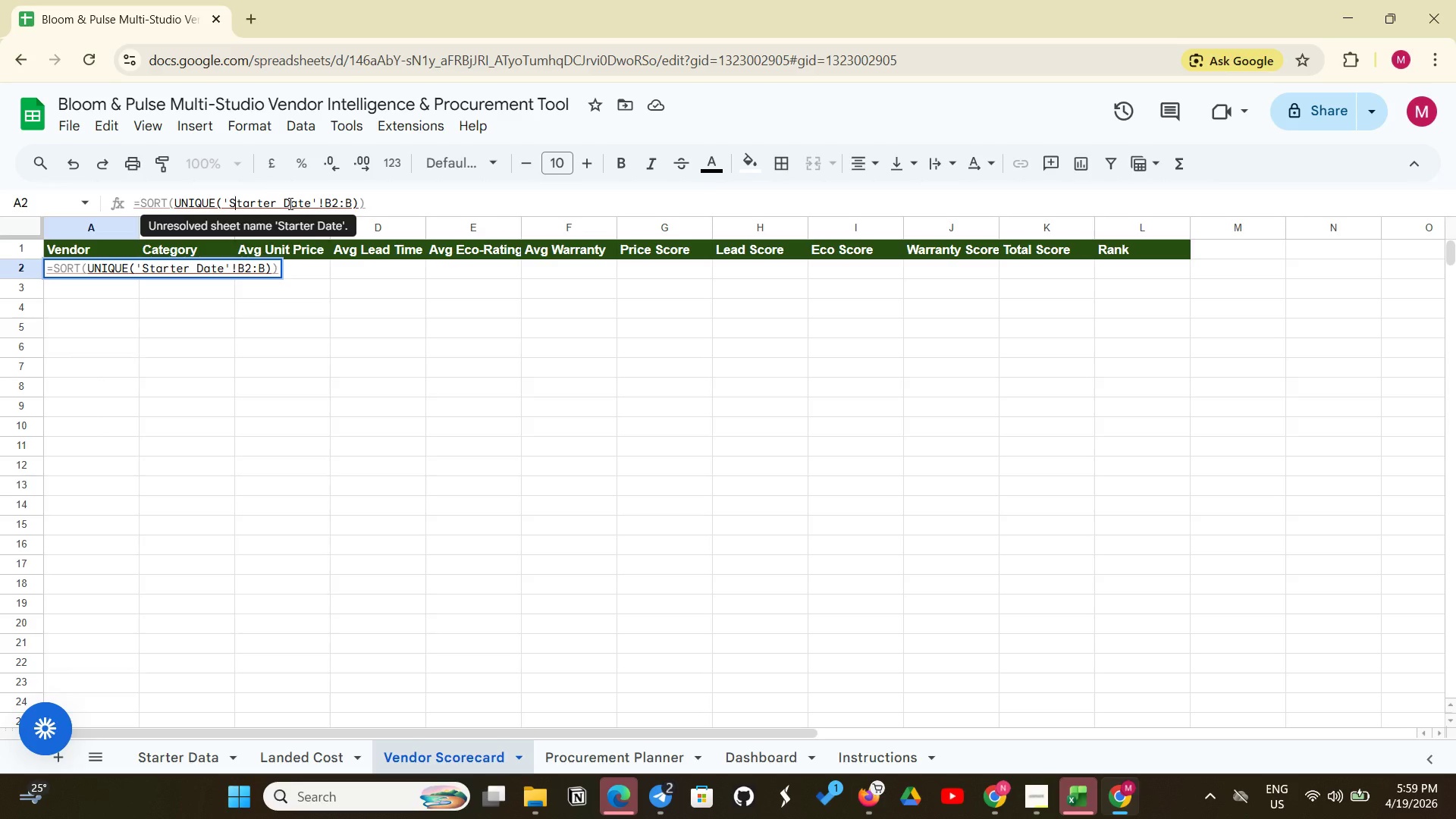 
left_click([307, 209])
 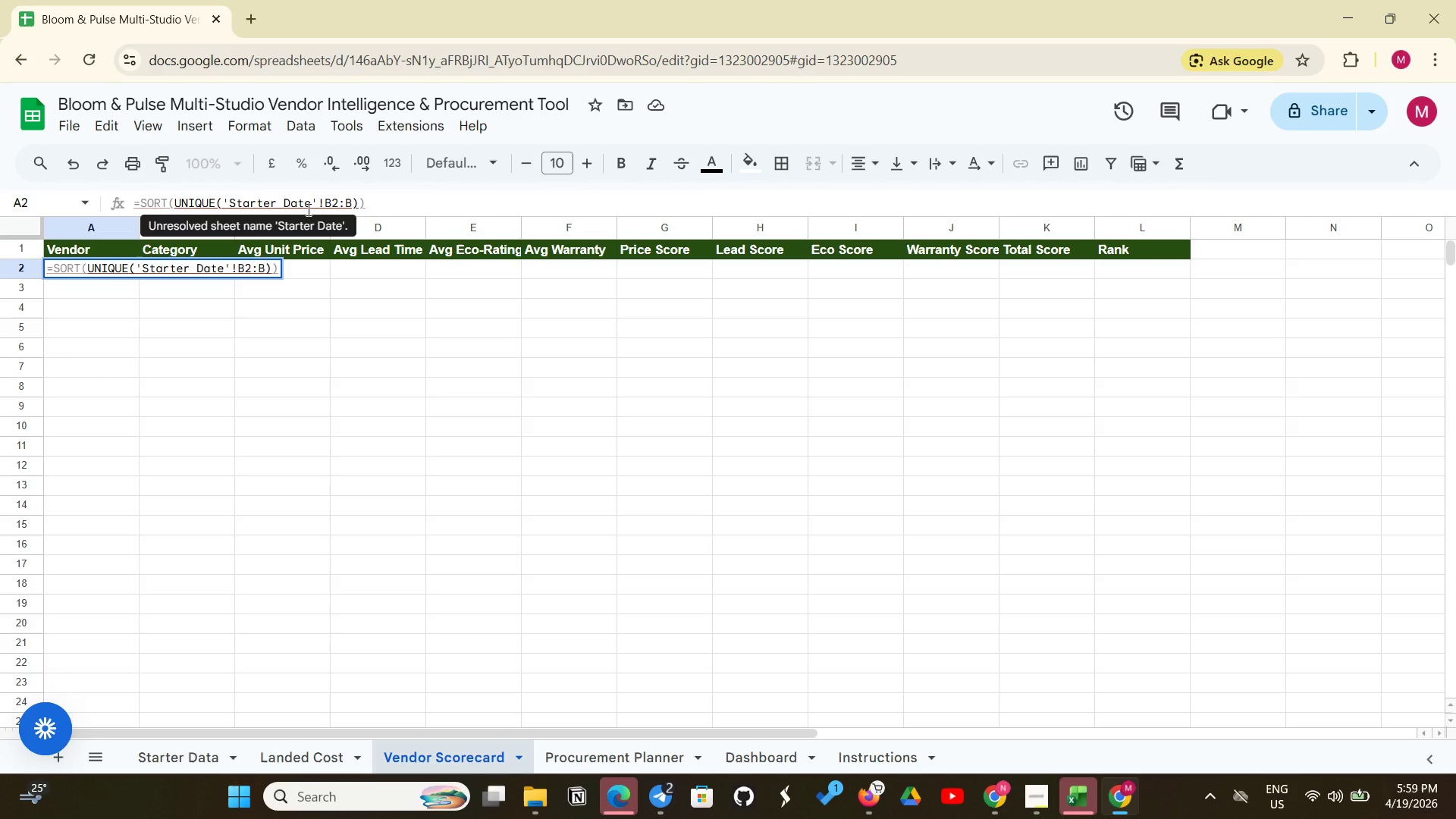 
key(ArrowRight)
 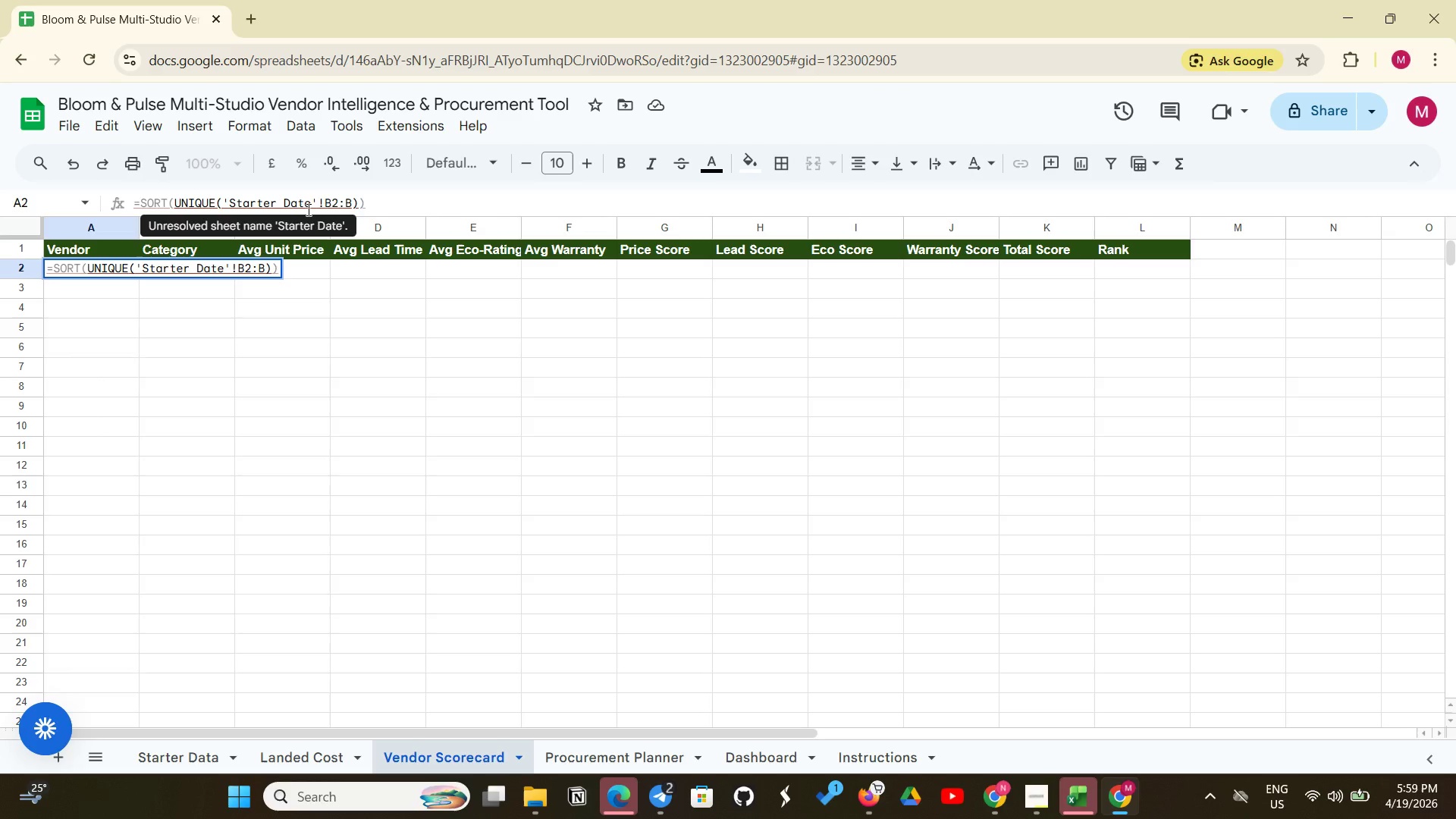 
key(Backspace)
 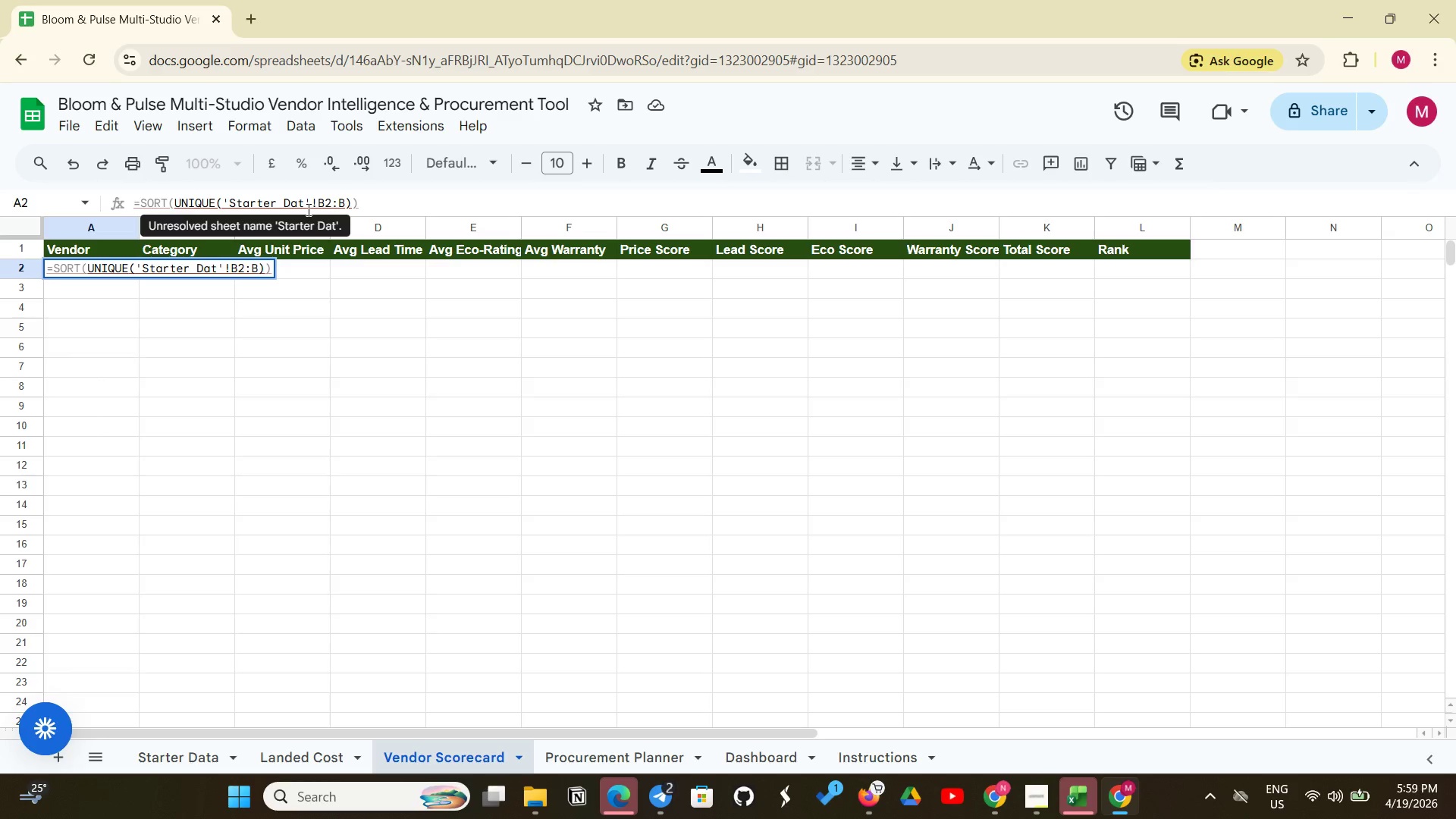 
key(A)
 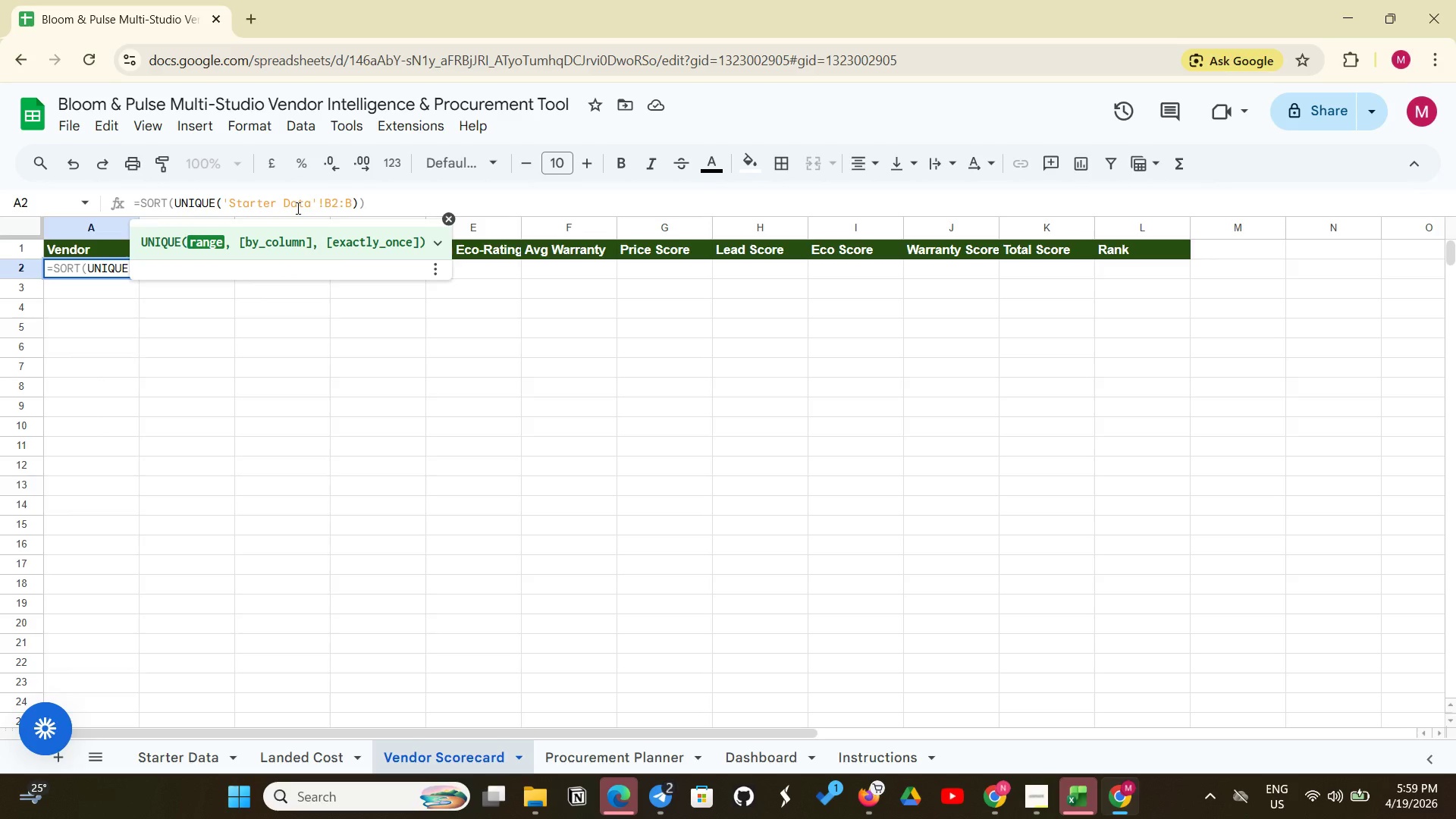 
key(Enter)
 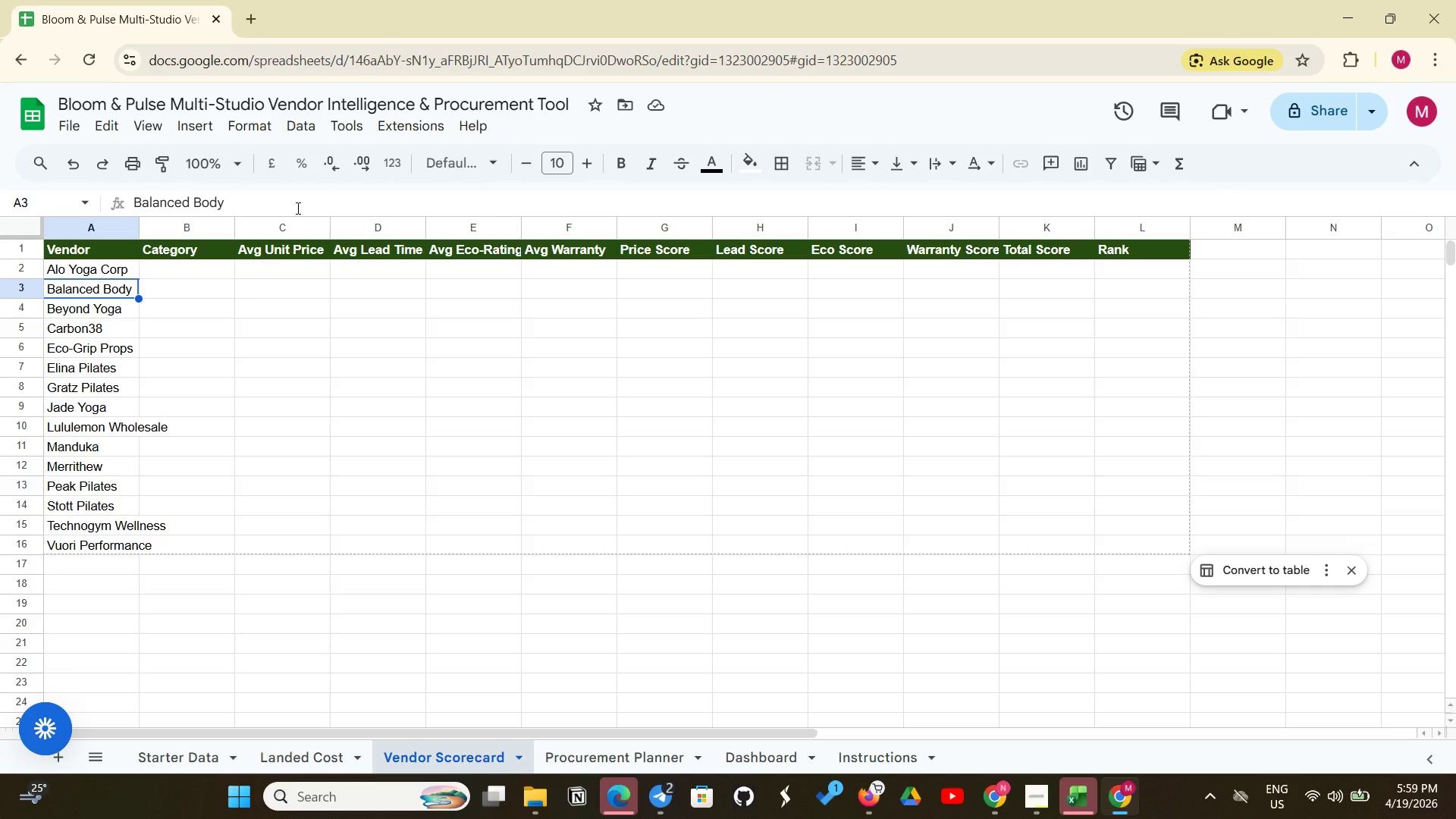 
wait(11.02)
 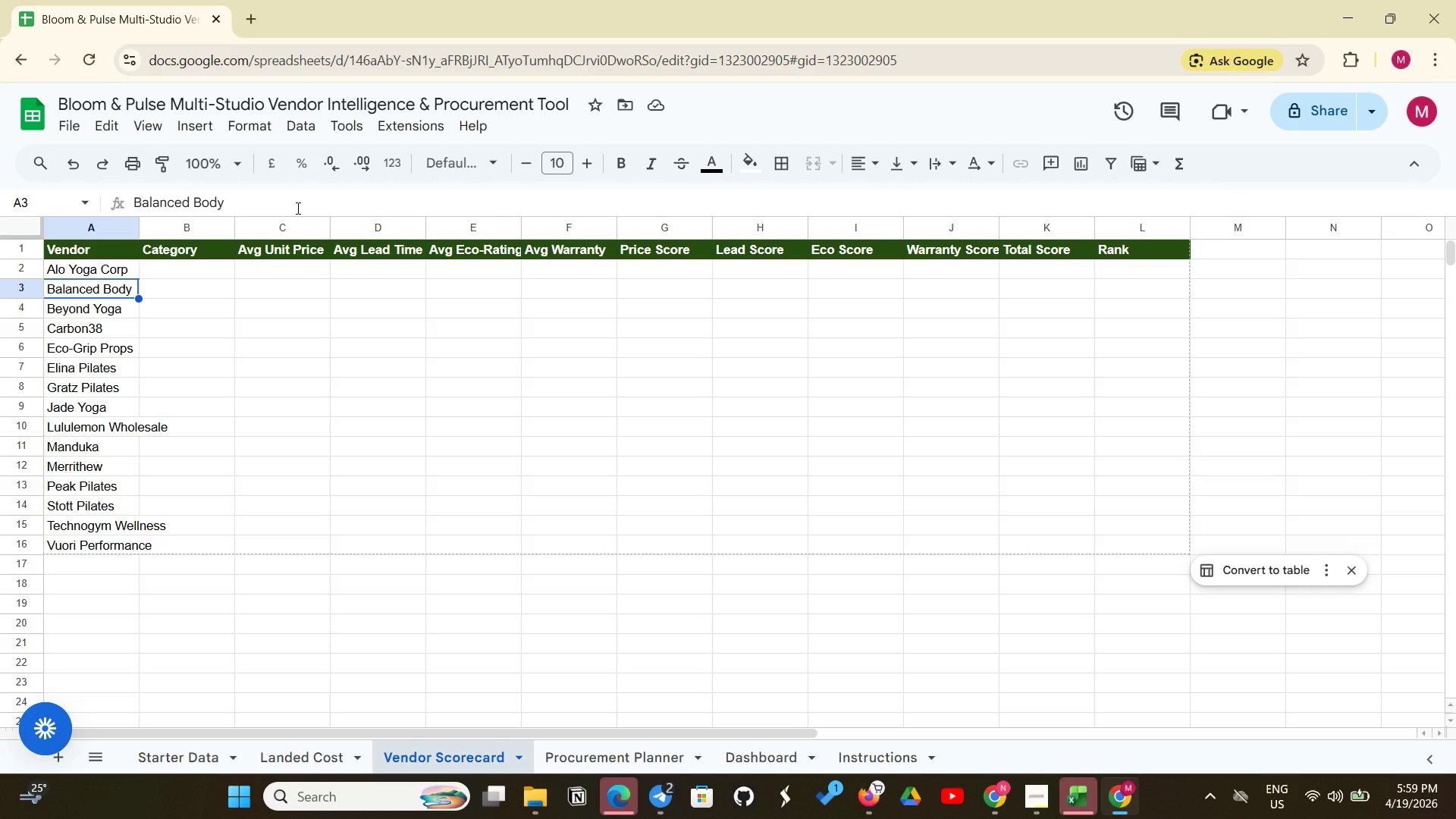 
left_click_drag(start_coordinate=[143, 229], to_coordinate=[177, 240])
 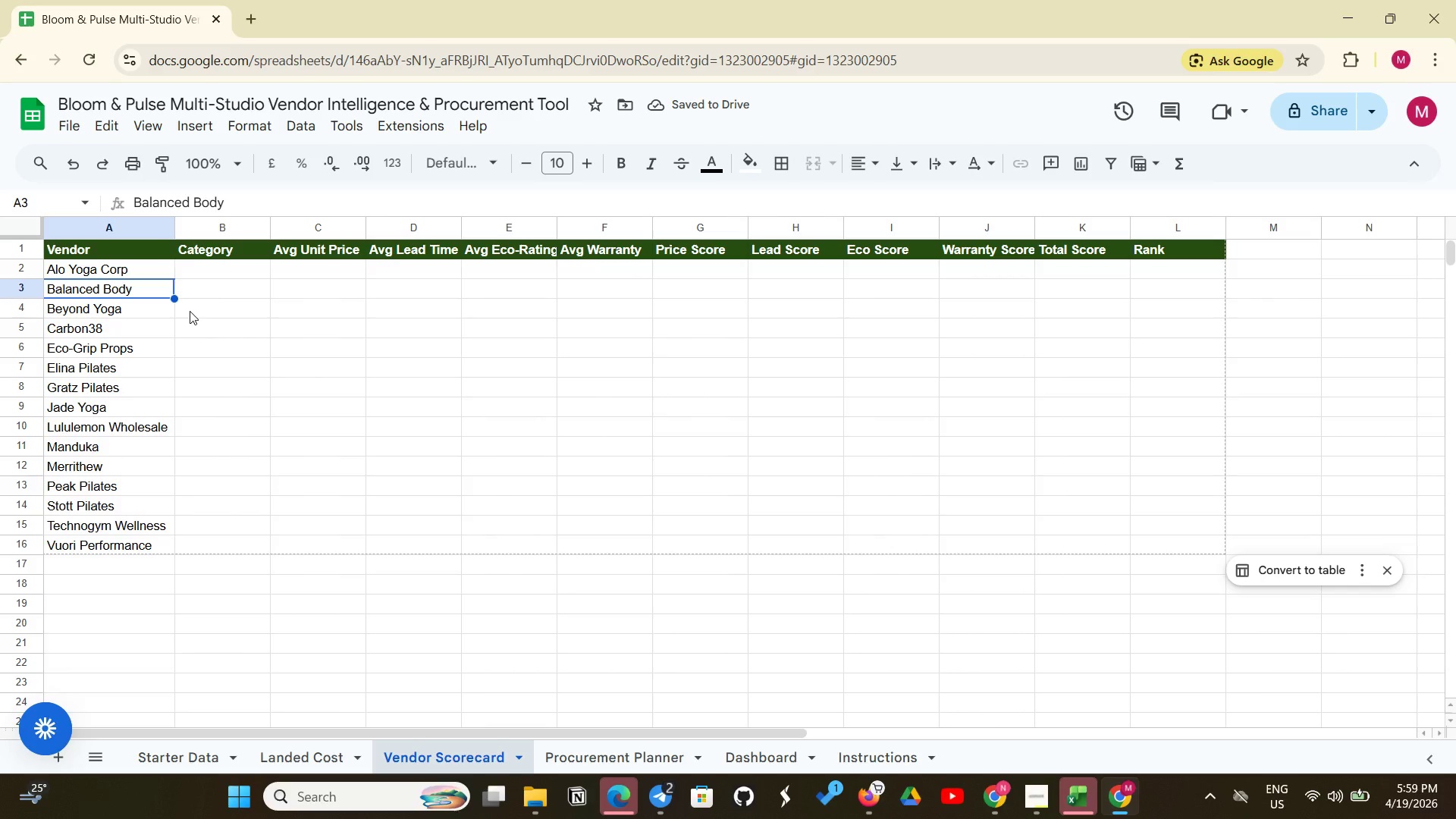 
wait(6.11)
 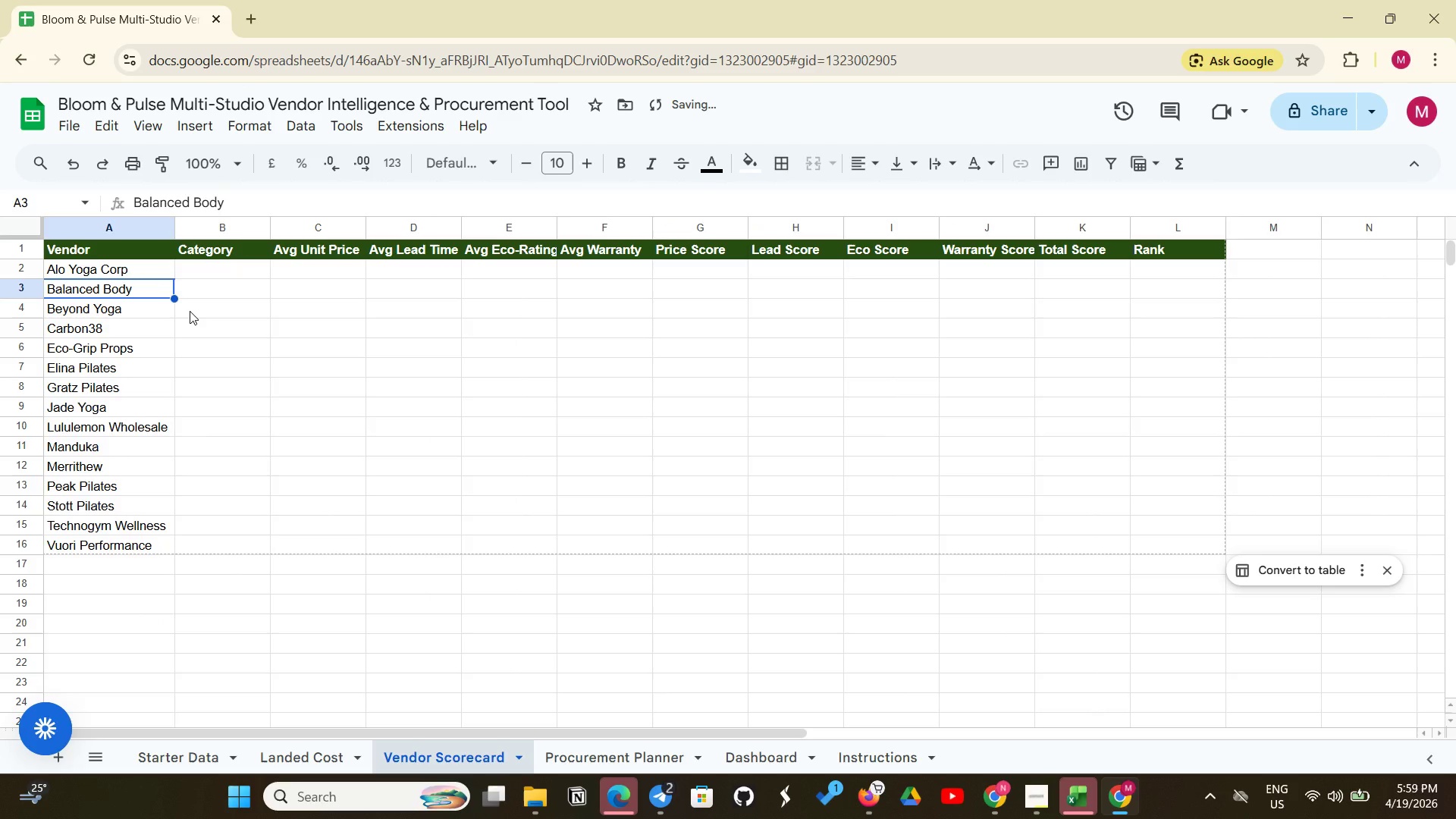 
left_click([219, 266])
 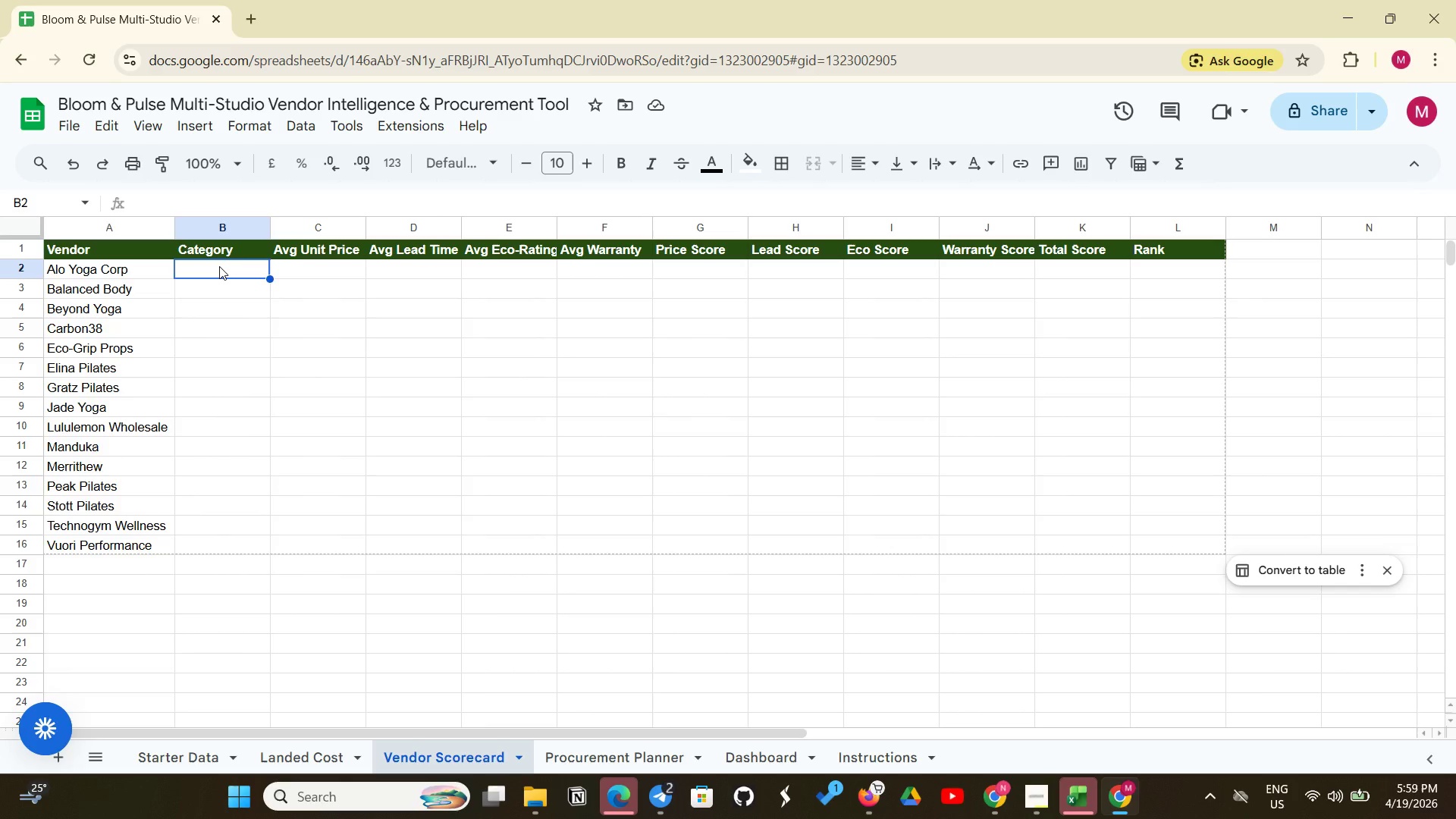 
key(Equal)
 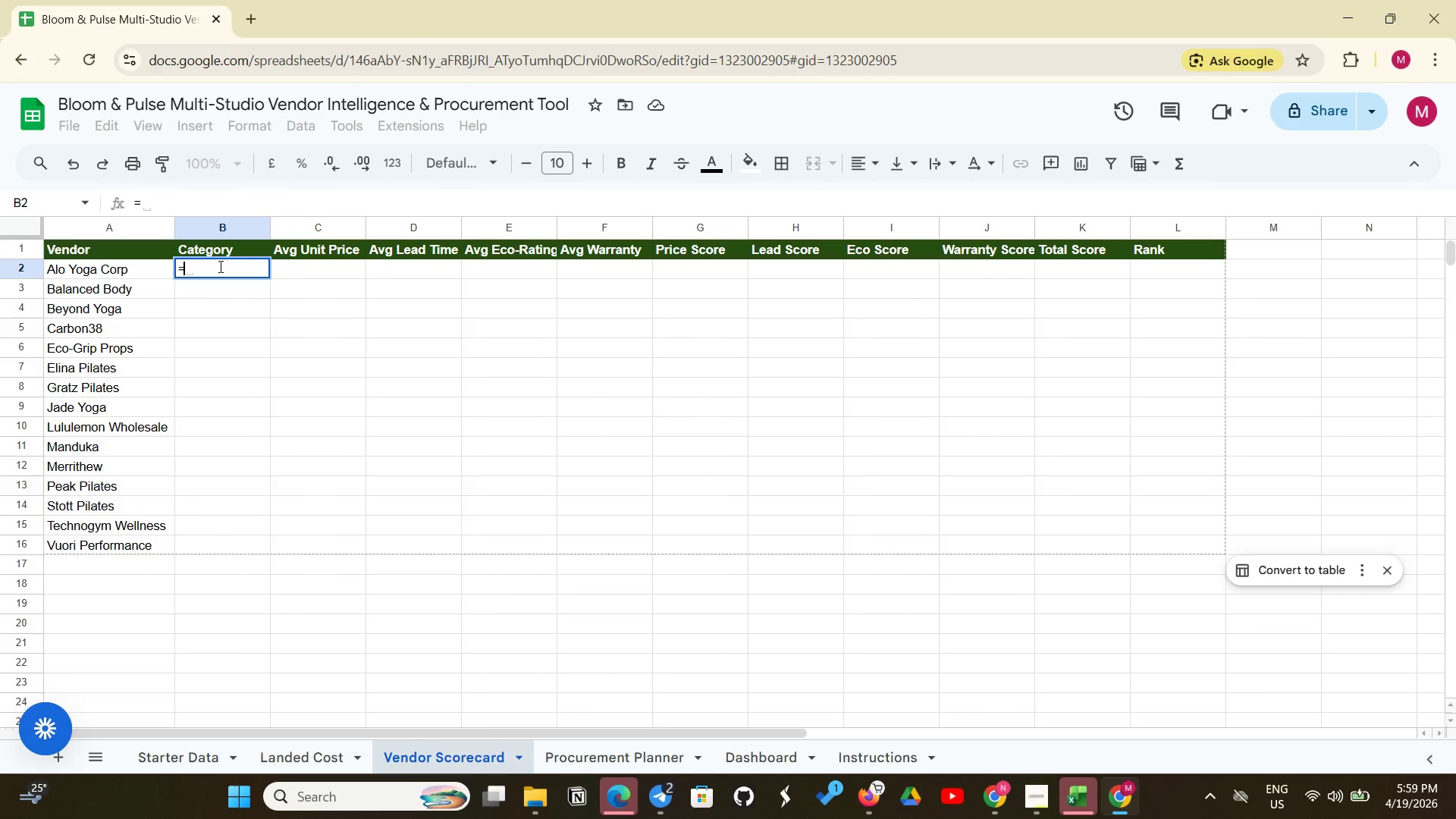 
key(Shift+X)
 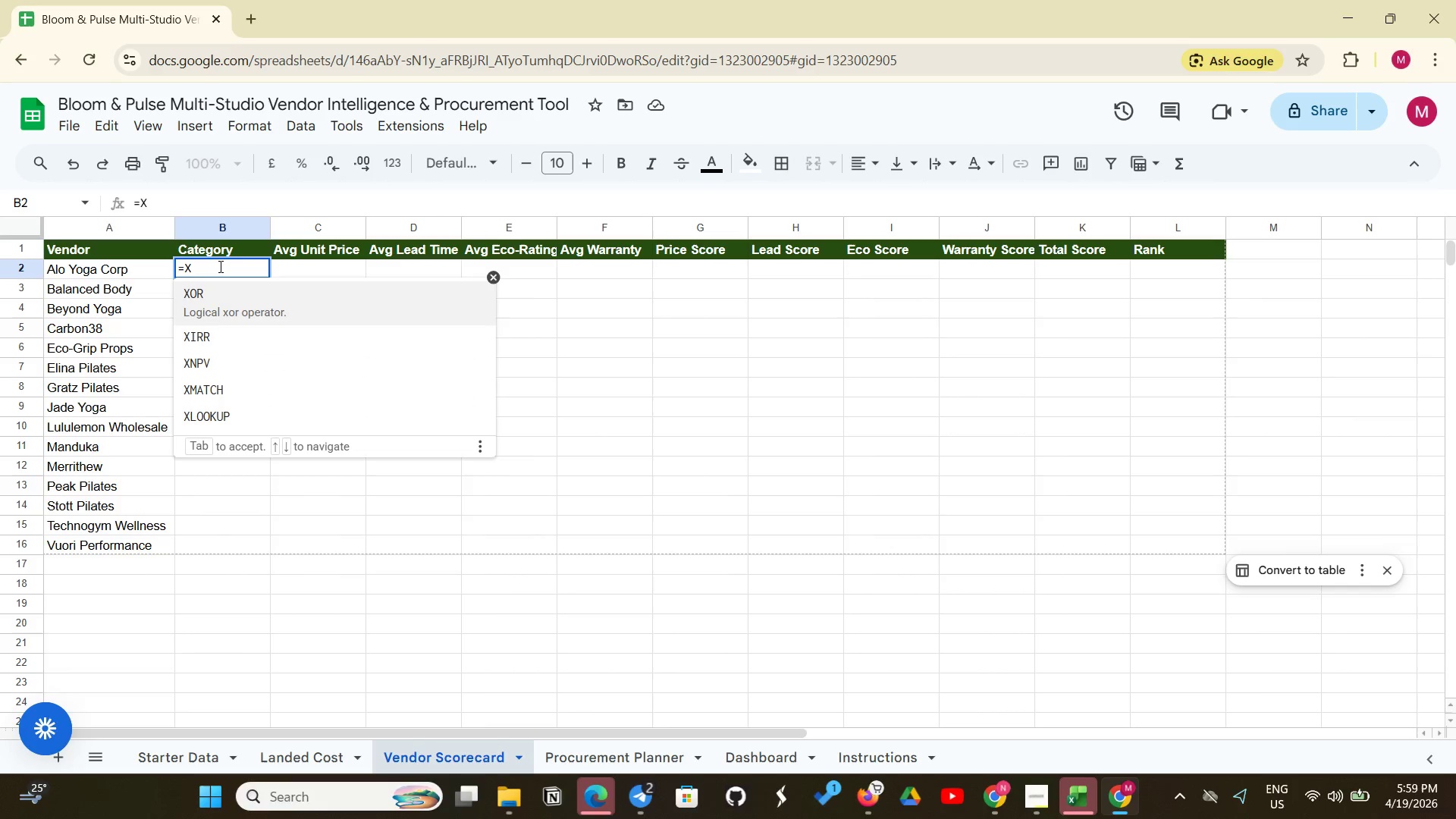 
type(LOOKUP(A2, 'ST)
key(Backspace)
type(tarter)
 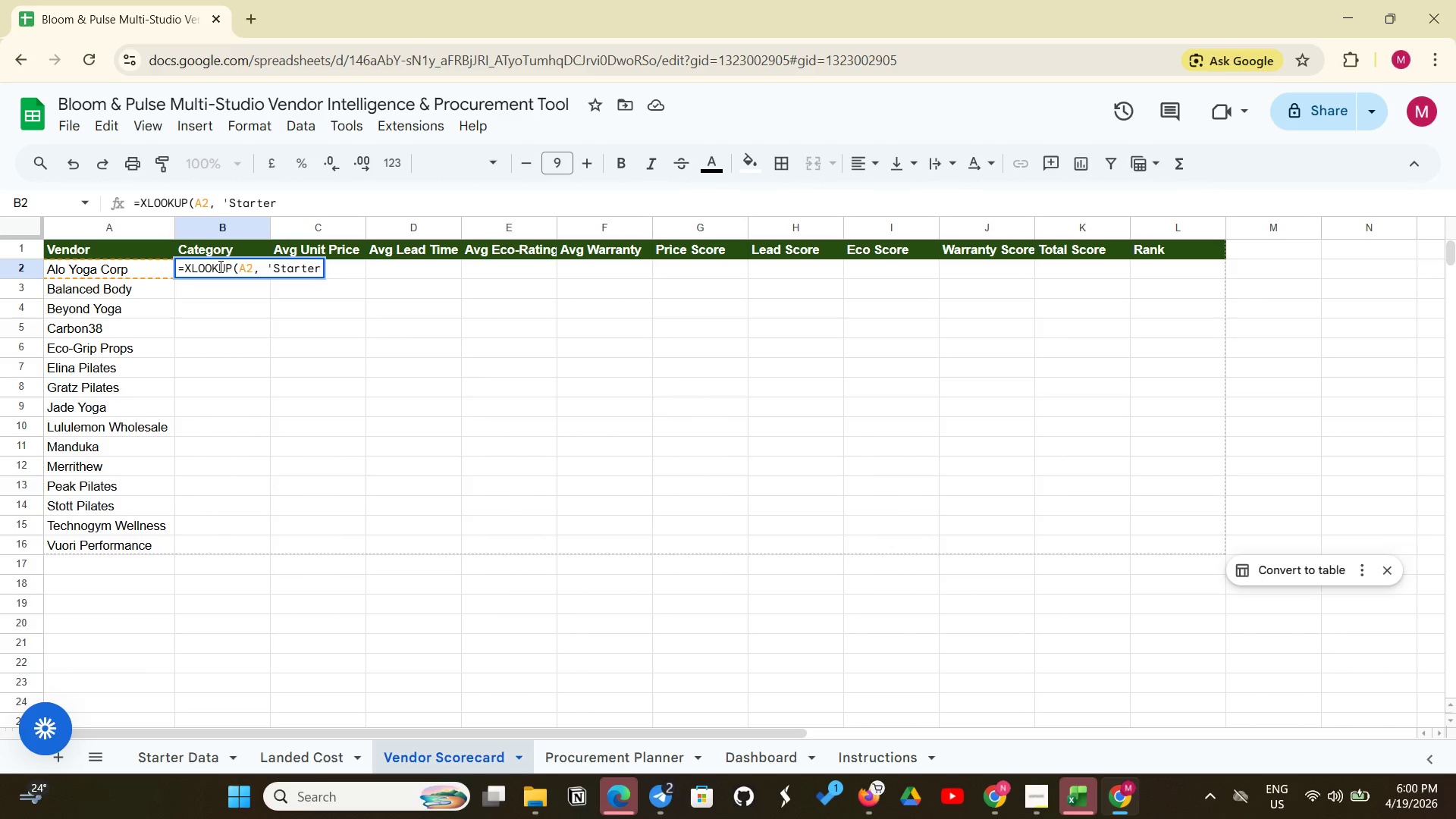 
type( Data'!B:B, 'Starter Data)
 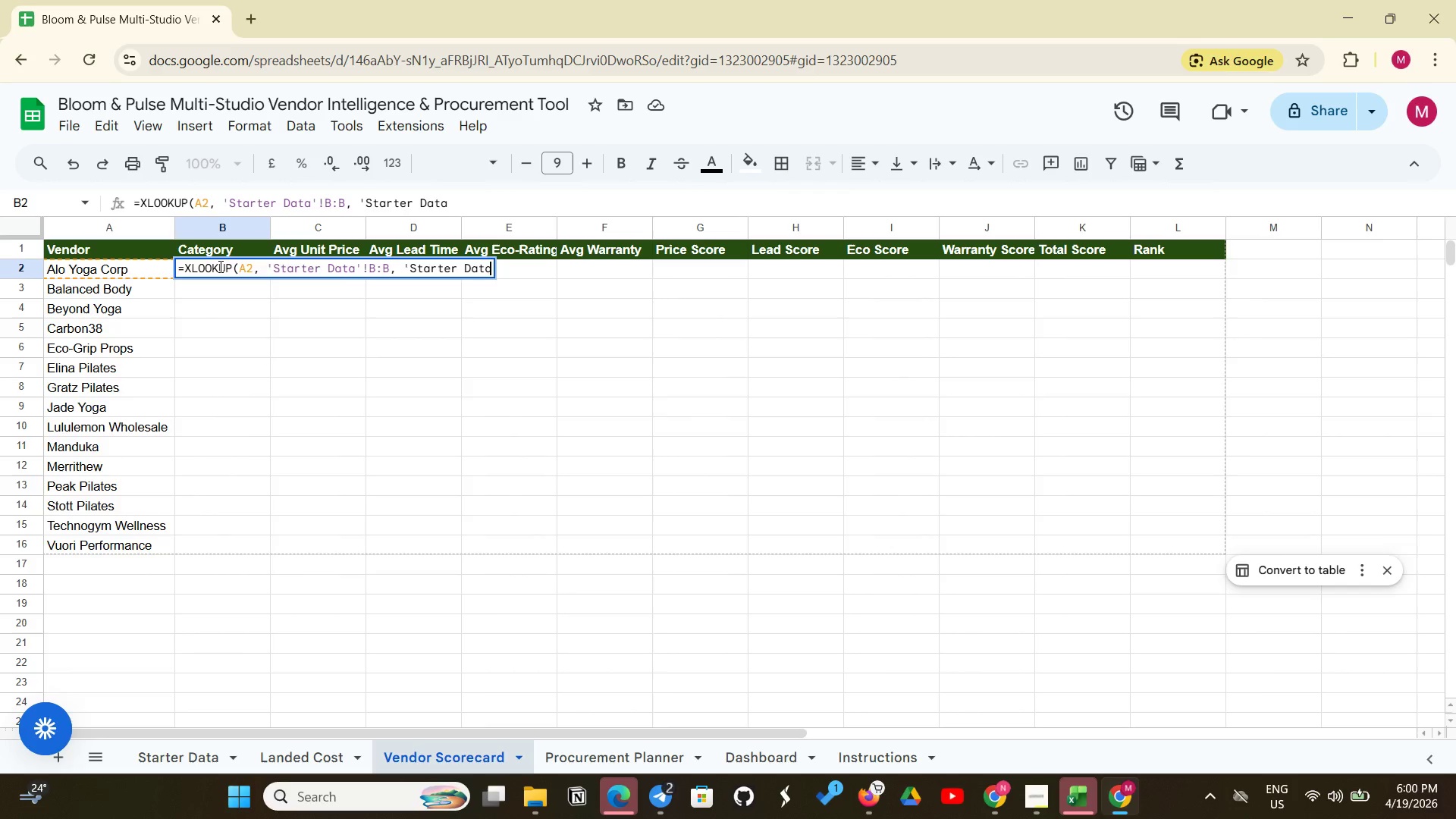 
type('!C:C))
 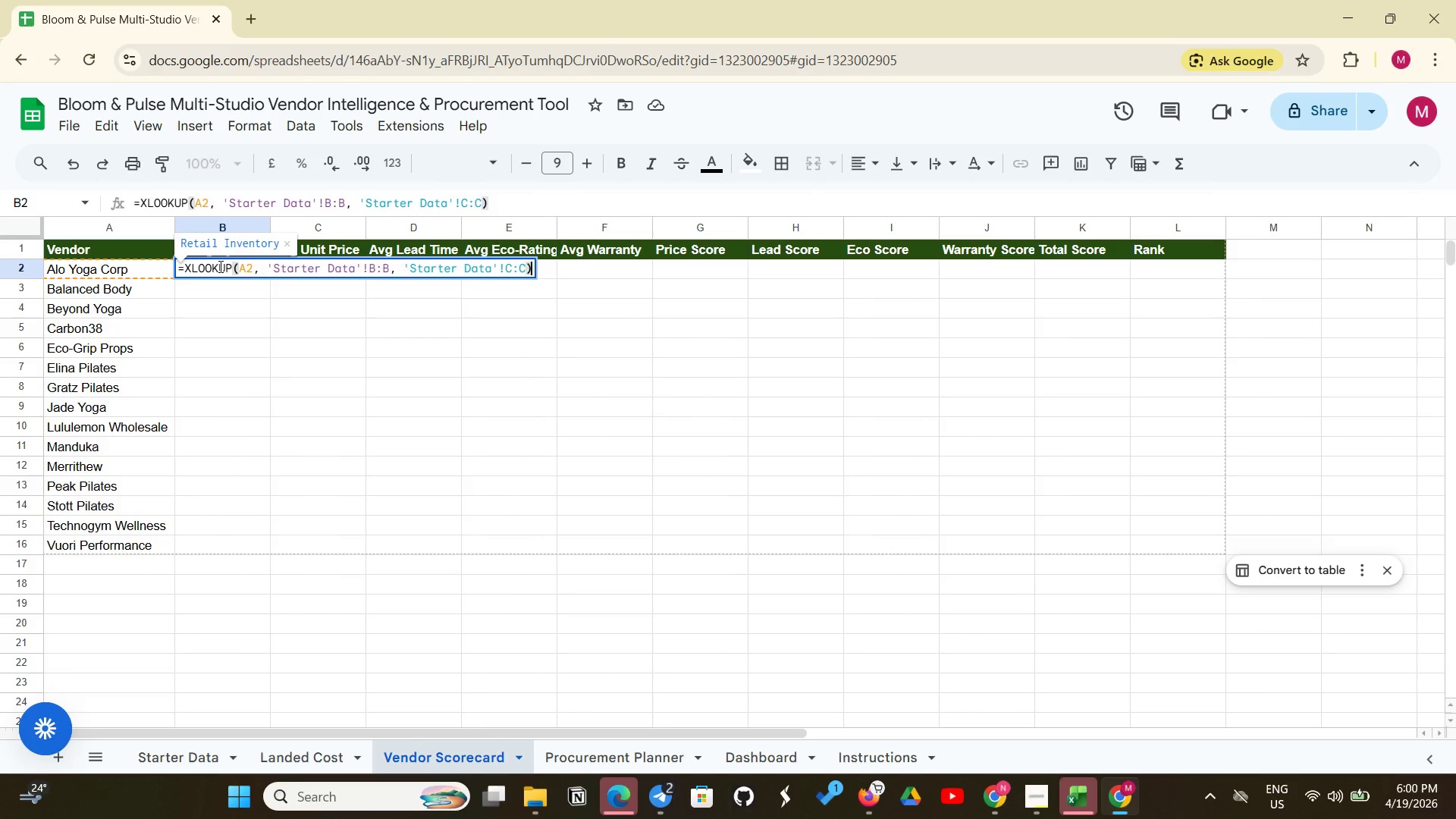 
key(Enter)
 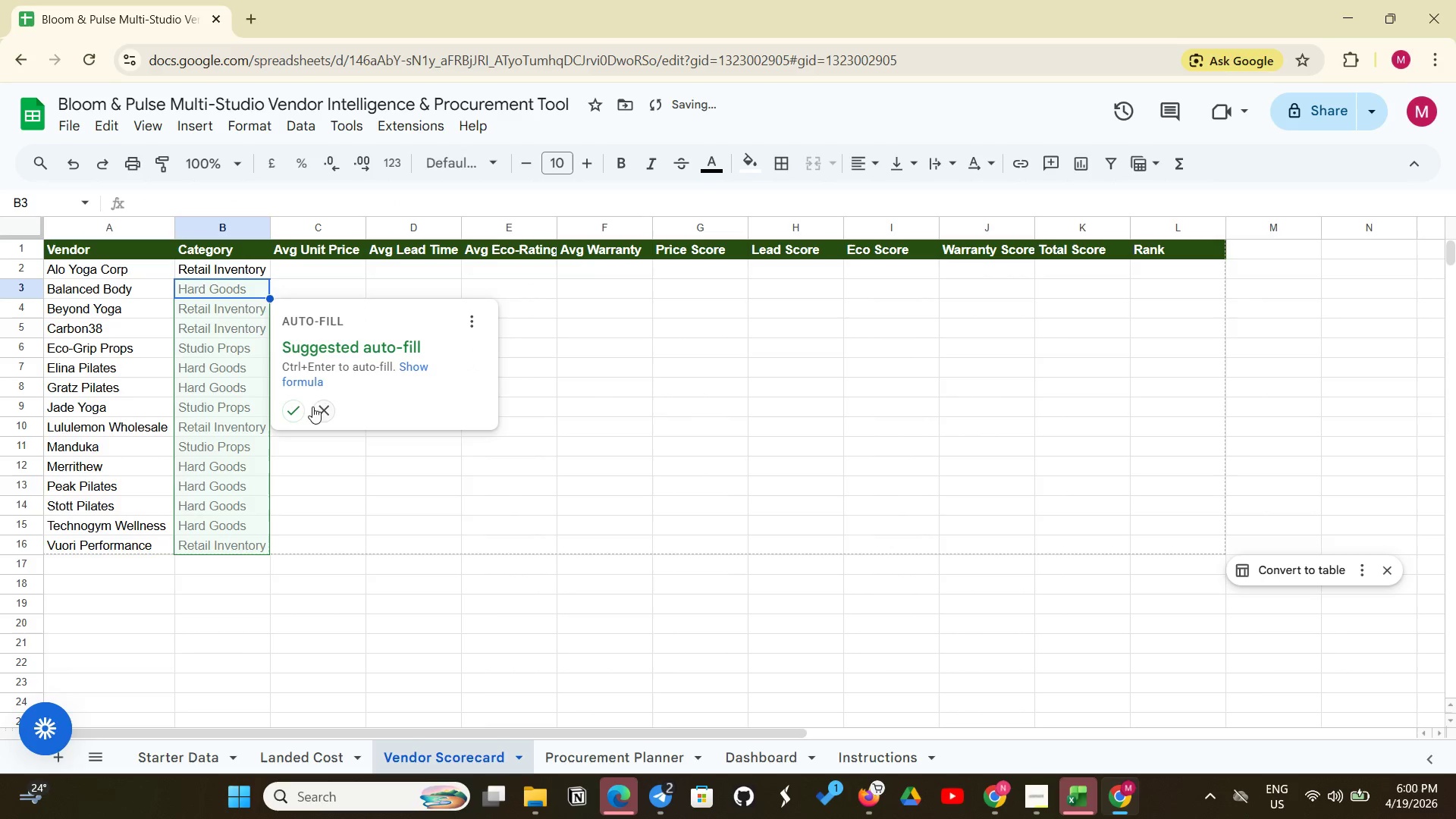 
left_click([284, 413])
 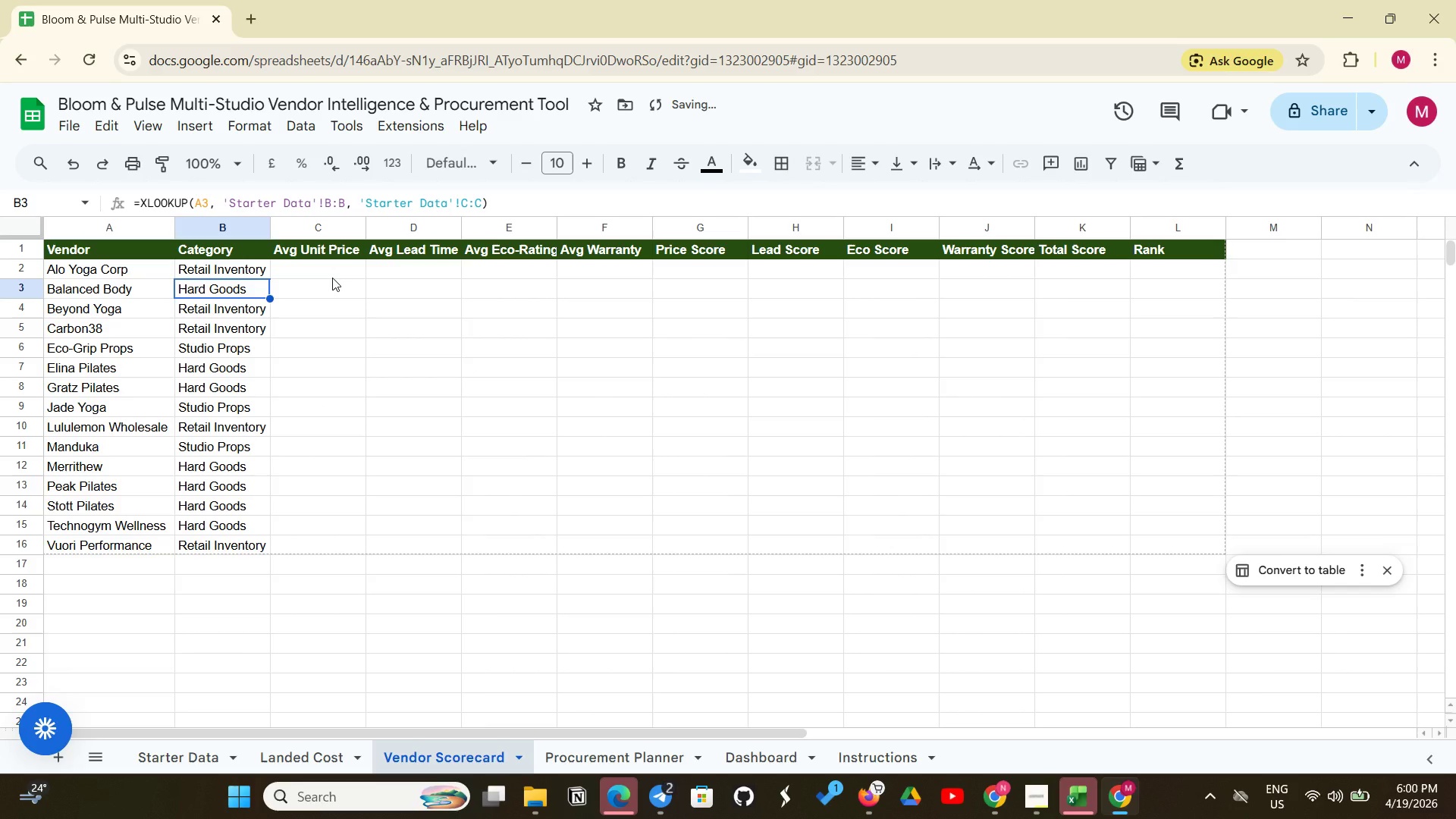 
left_click([332, 278])
 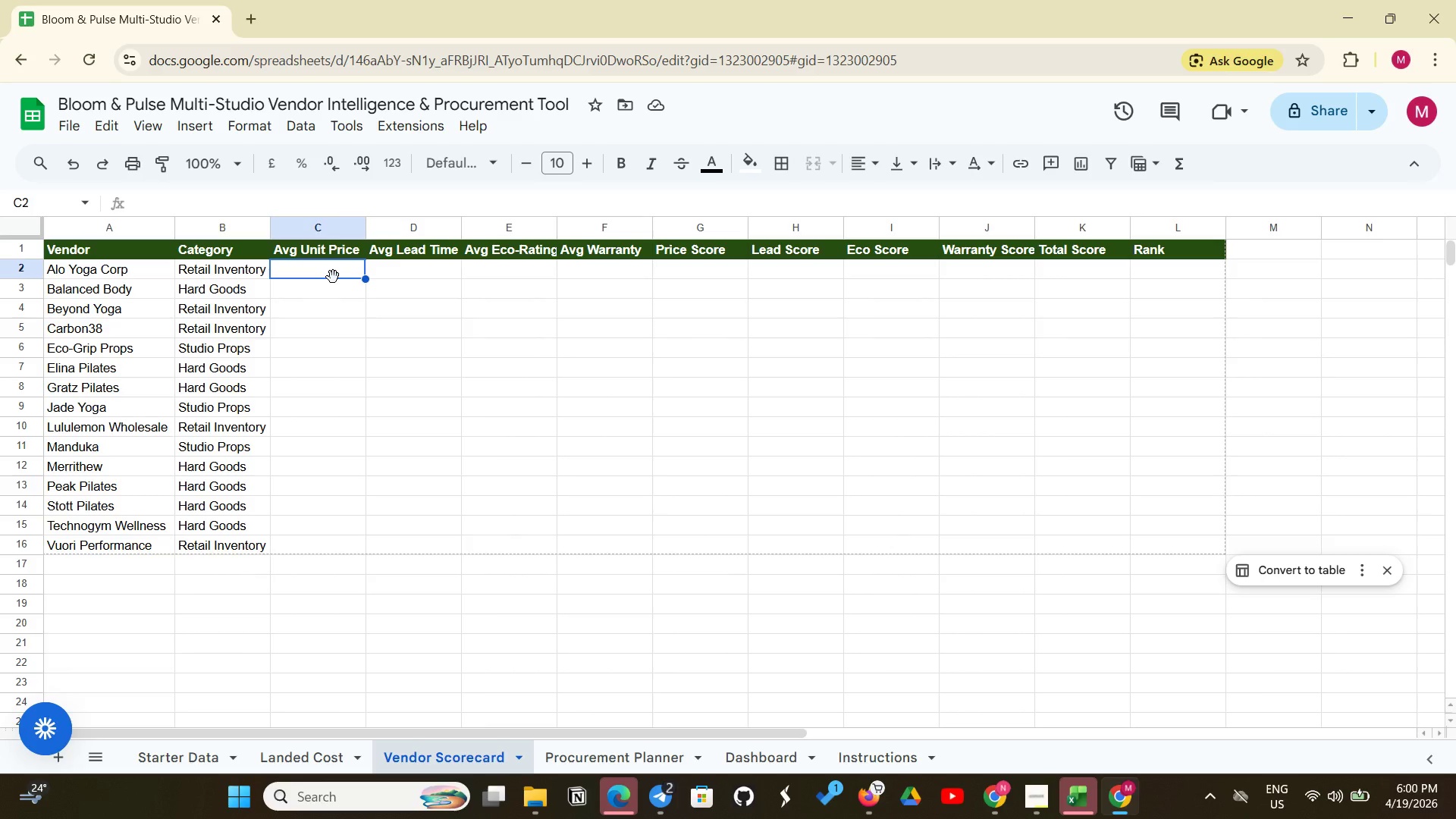 
wait(6.05)
 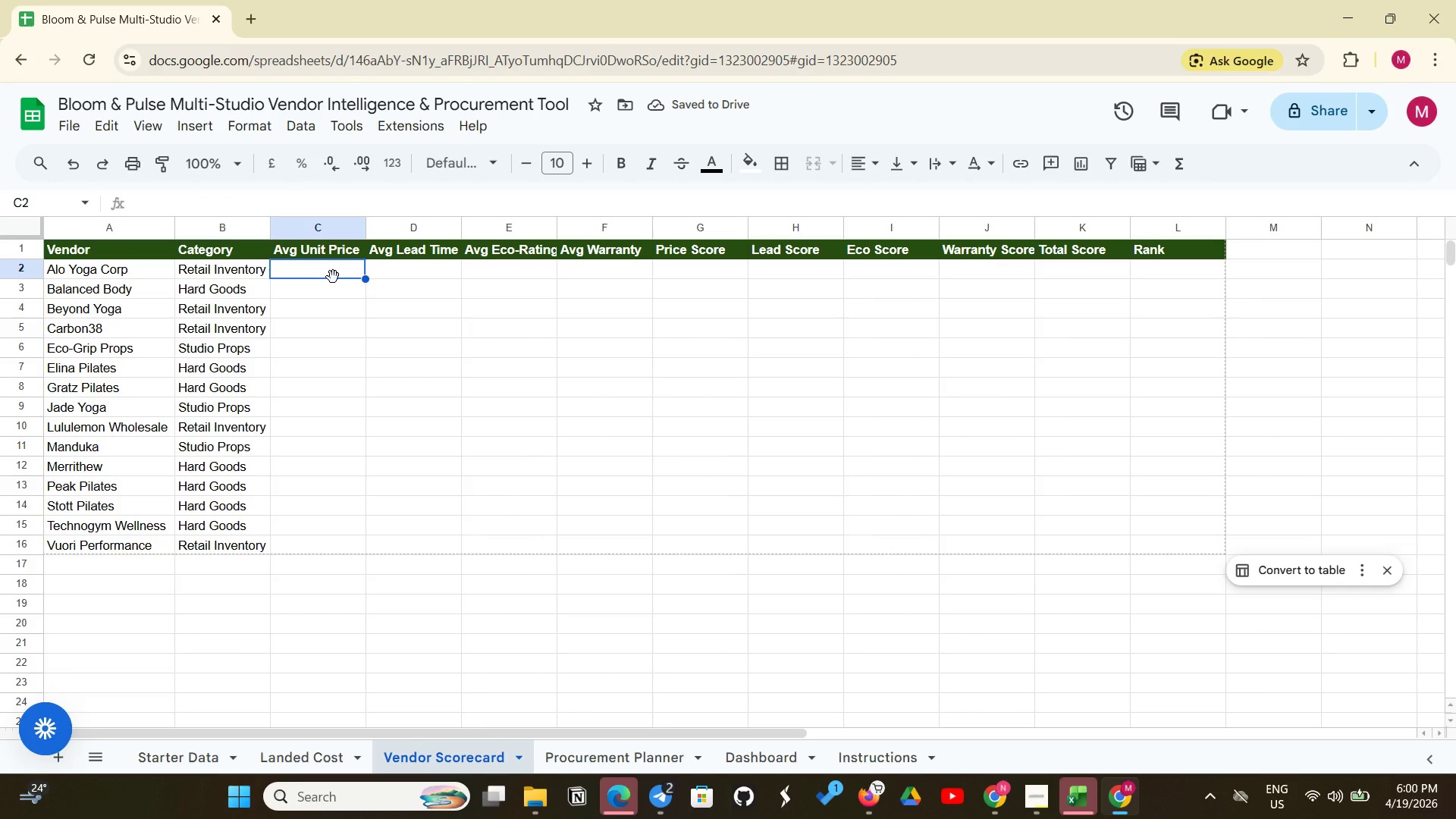 
type(=AVERAGEO)
key(Backspace)
type(IF )
 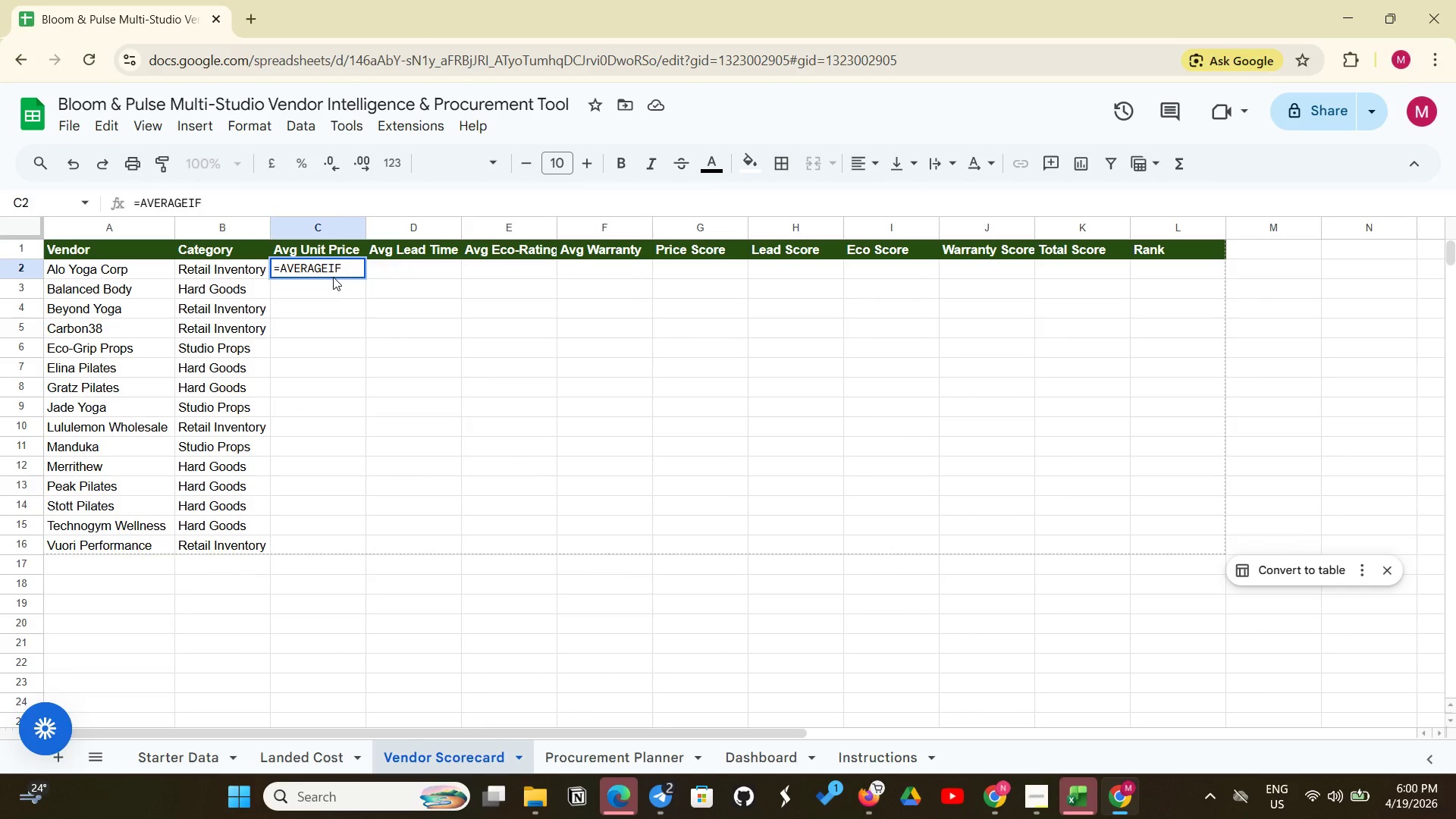 
type(()
key(Backspace)
key(Backspace)
type(('Starter Dt)
key(Backspace)
type(ata'!)
 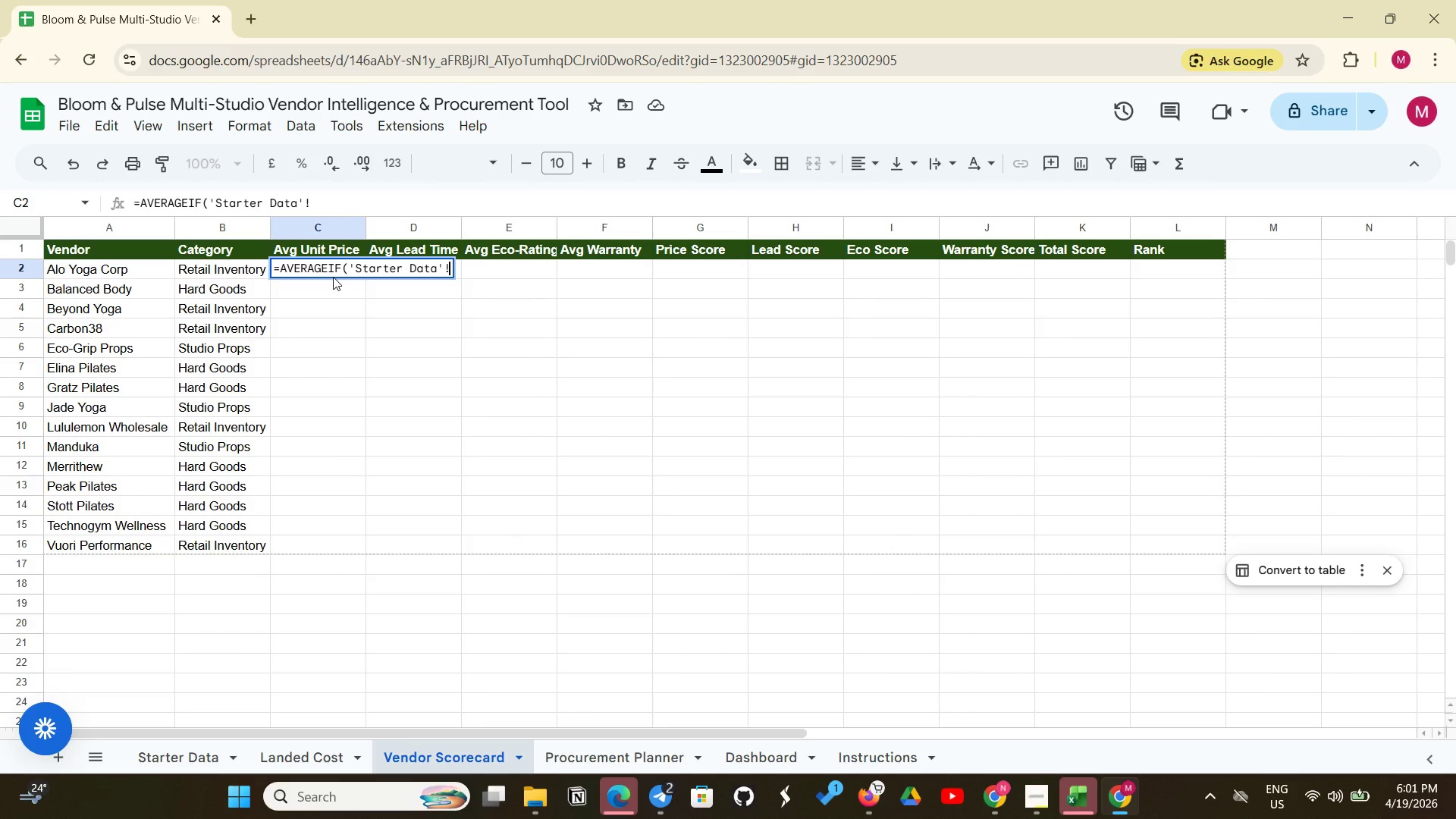 
wait(6.81)
 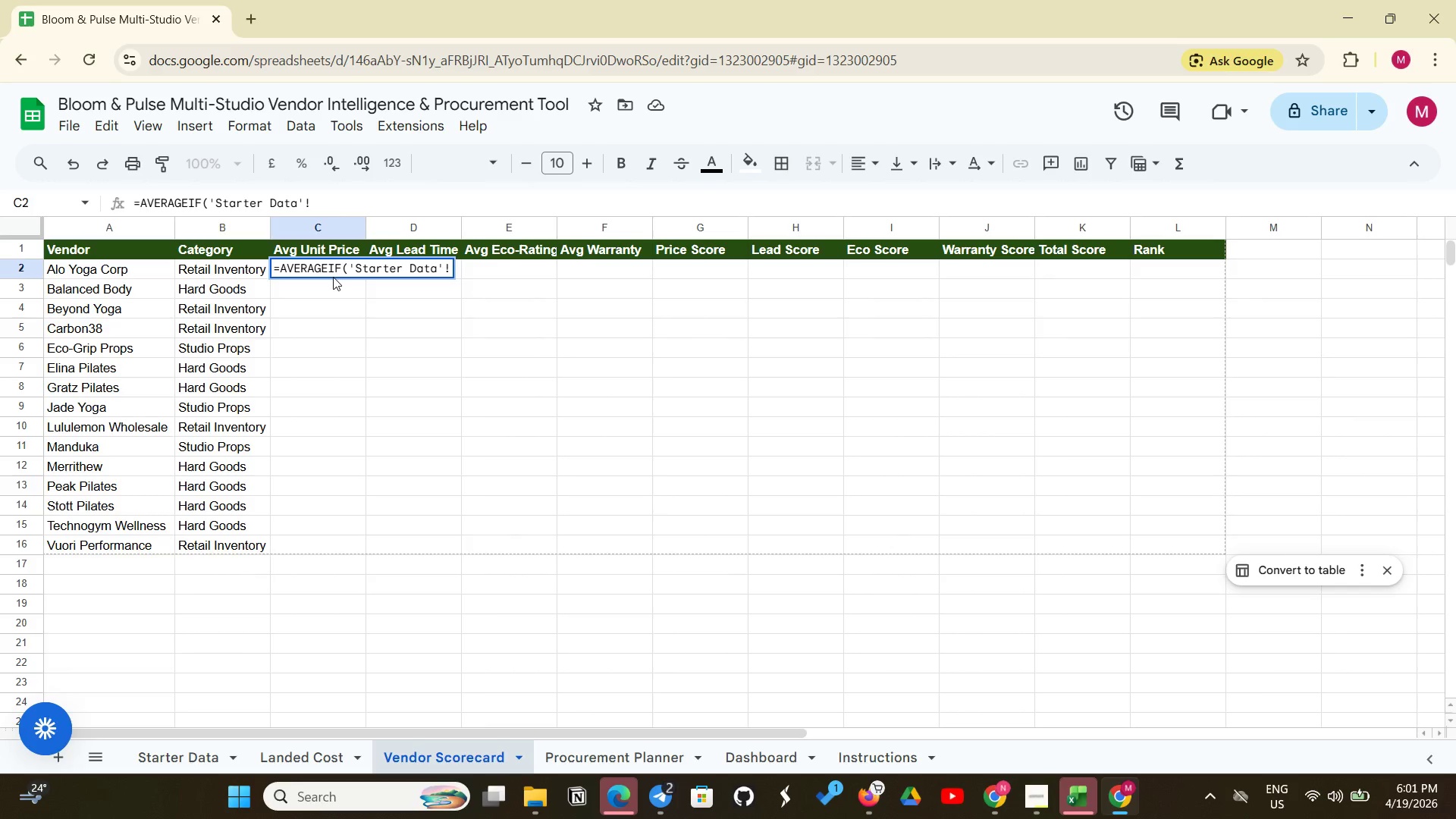 
type(B;B, A2, 'Starter Data'!E:W)
key(Backspace)
type(E))
 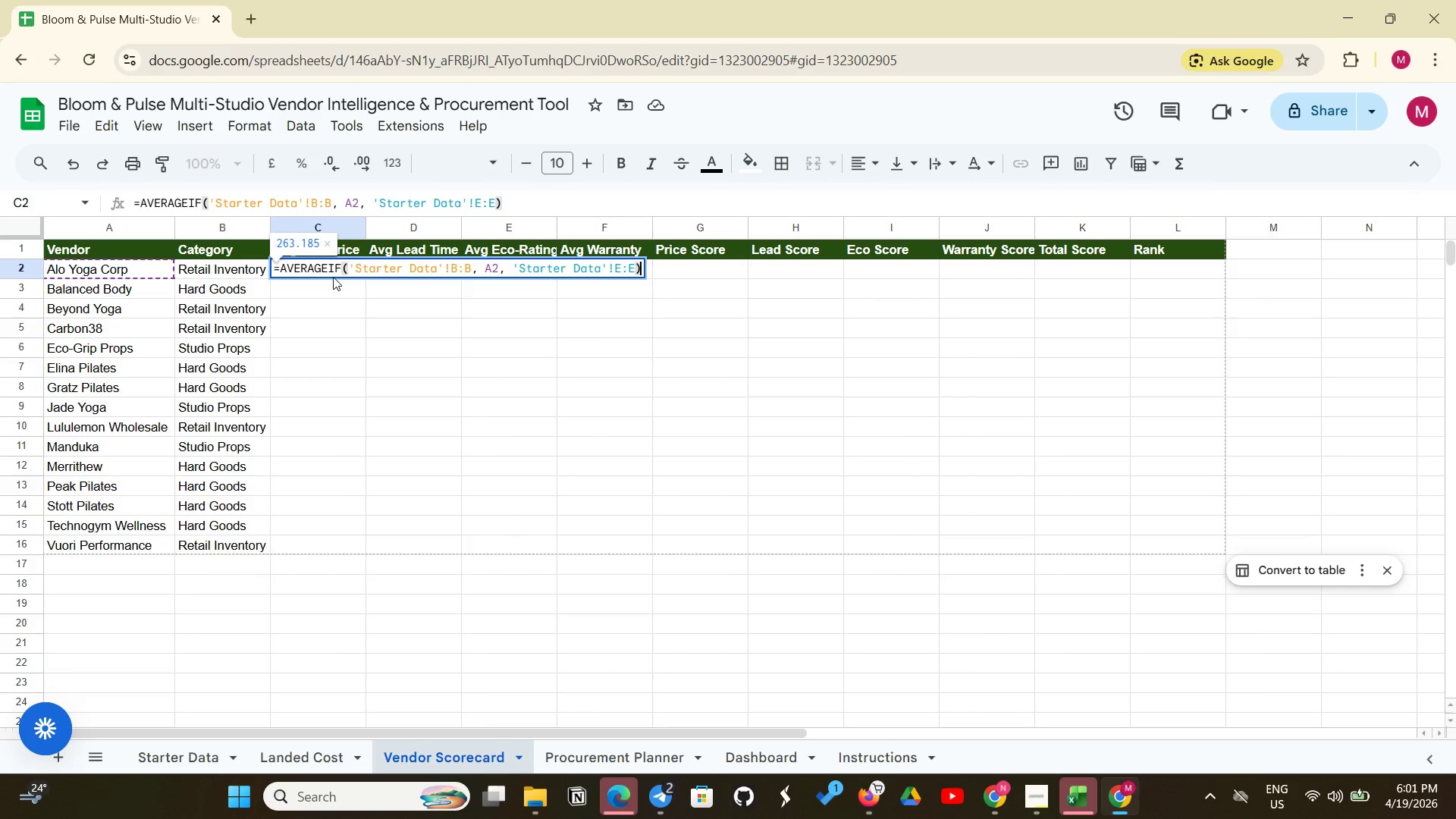 
key(Enter)
 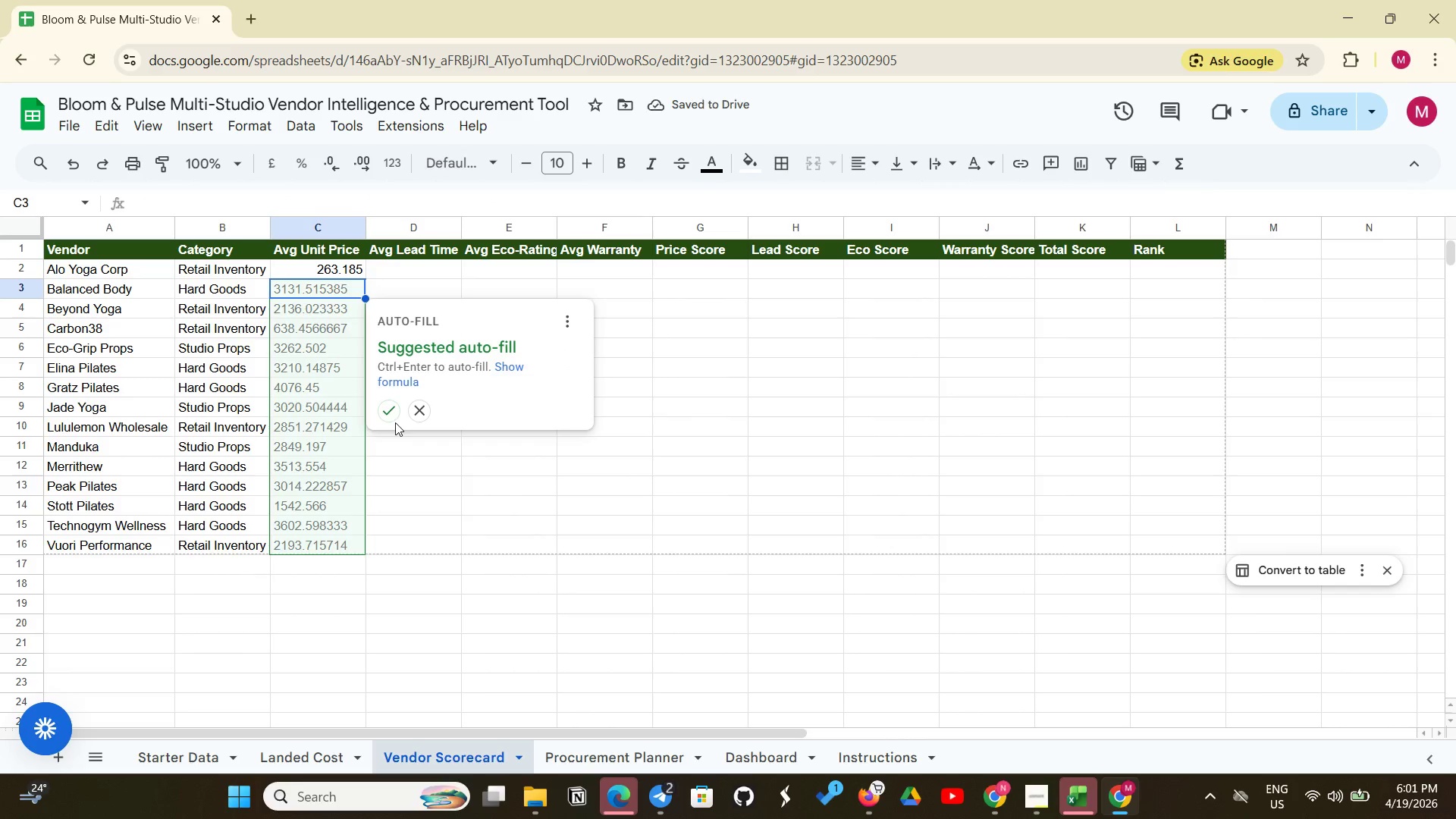 
left_click([390, 413])
 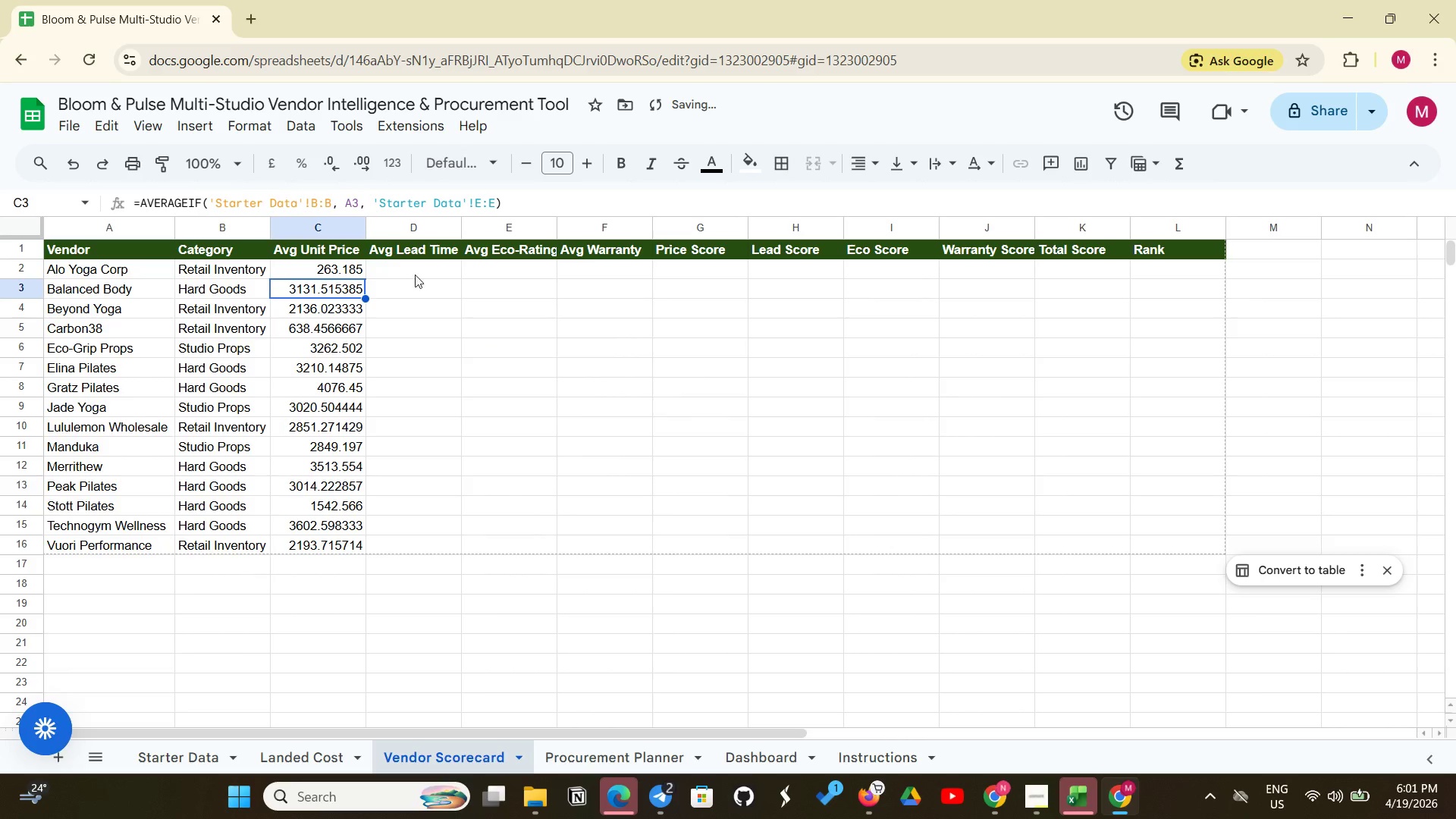 
left_click([415, 275])
 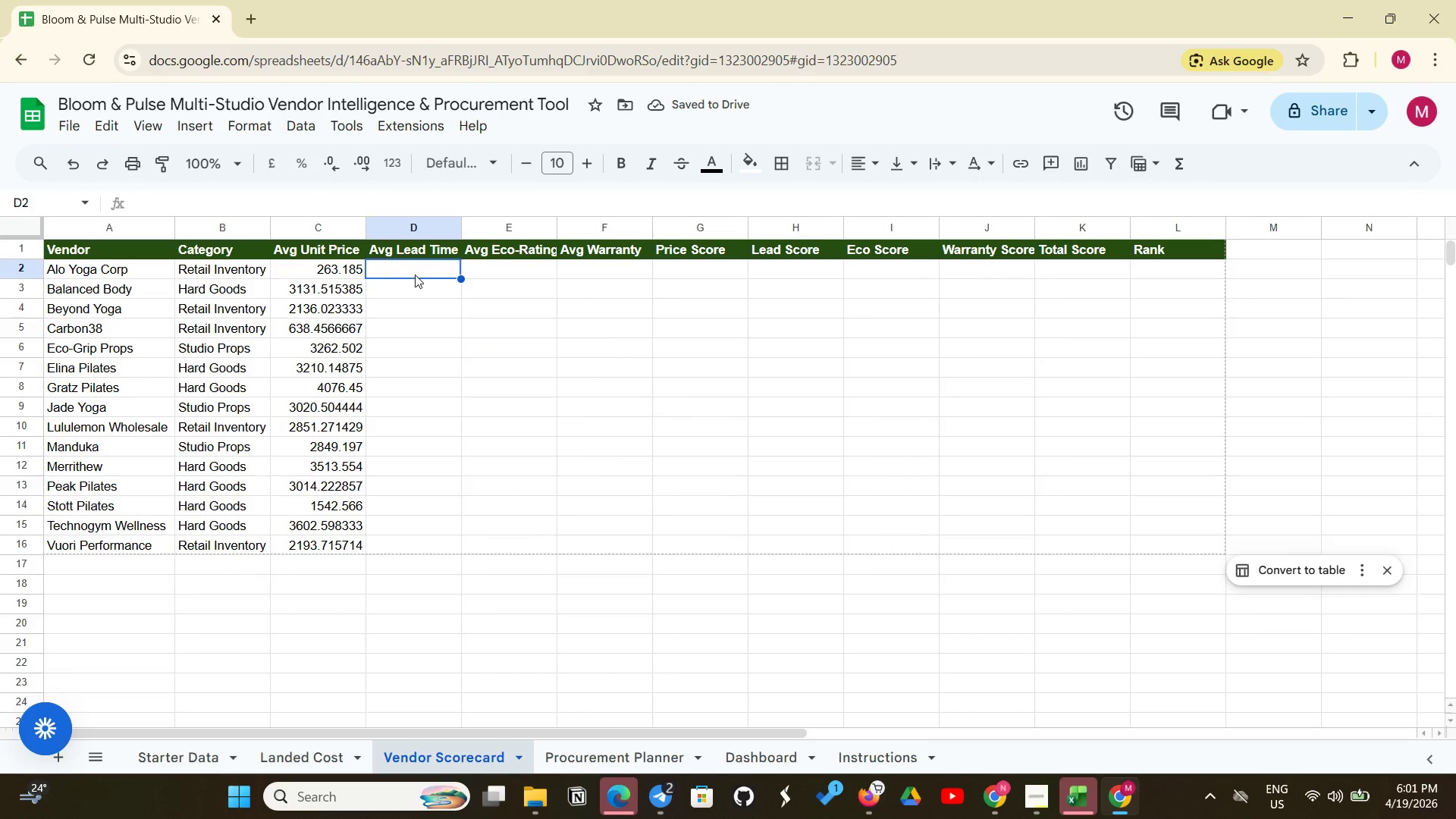 
type(=AVERAGEIF)
 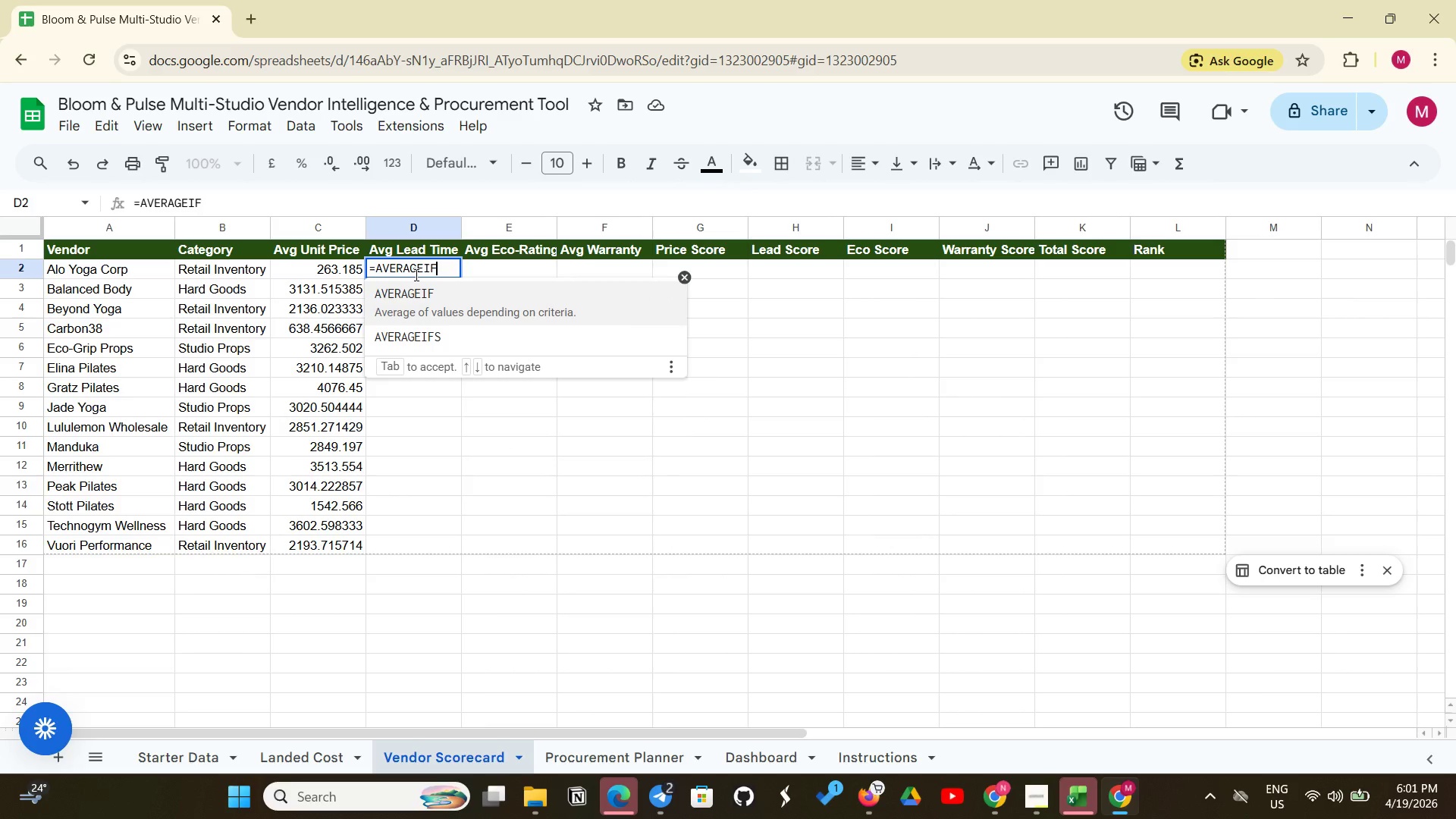 
type(('Starter)
 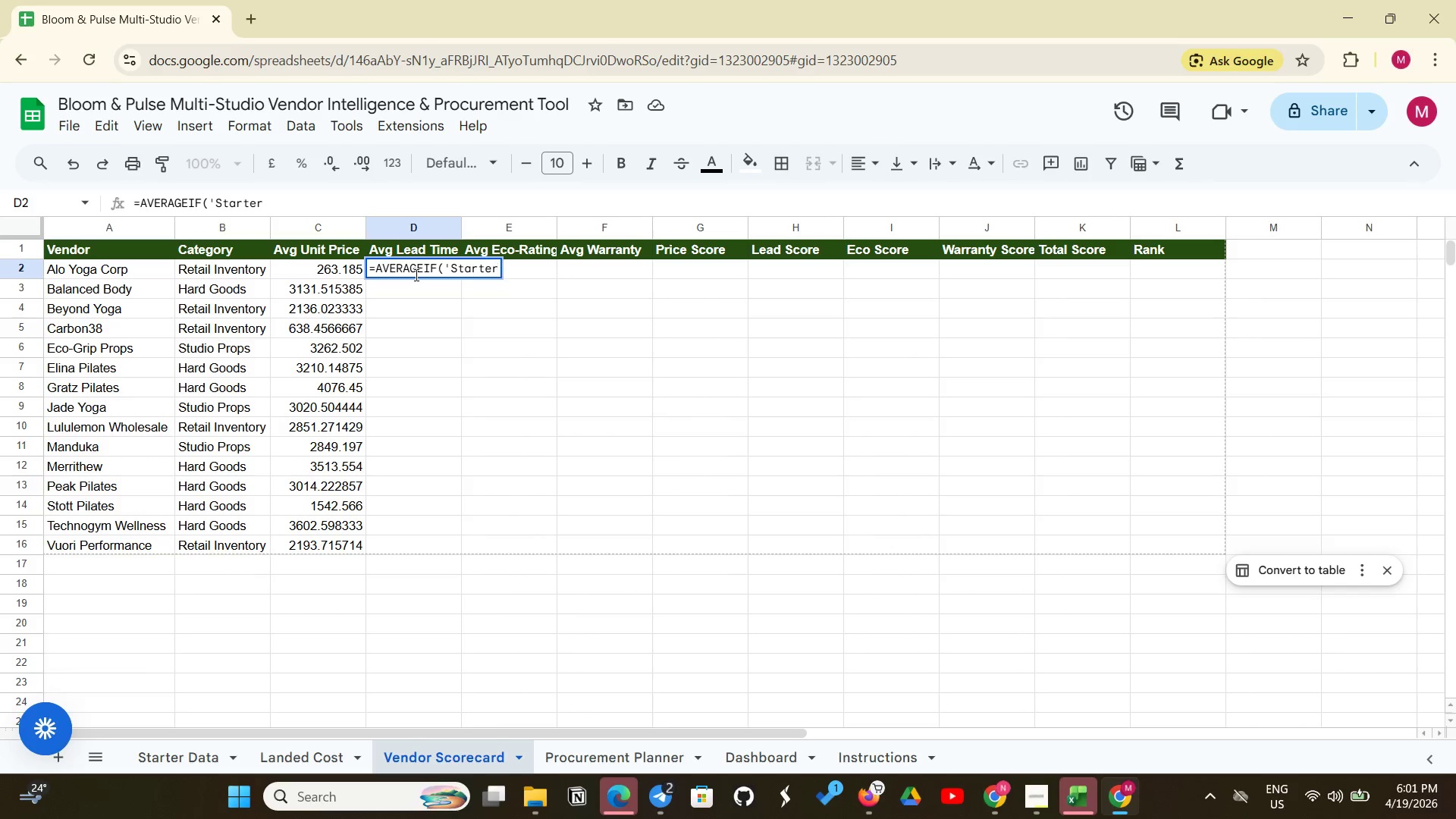 
wait(5.28)
 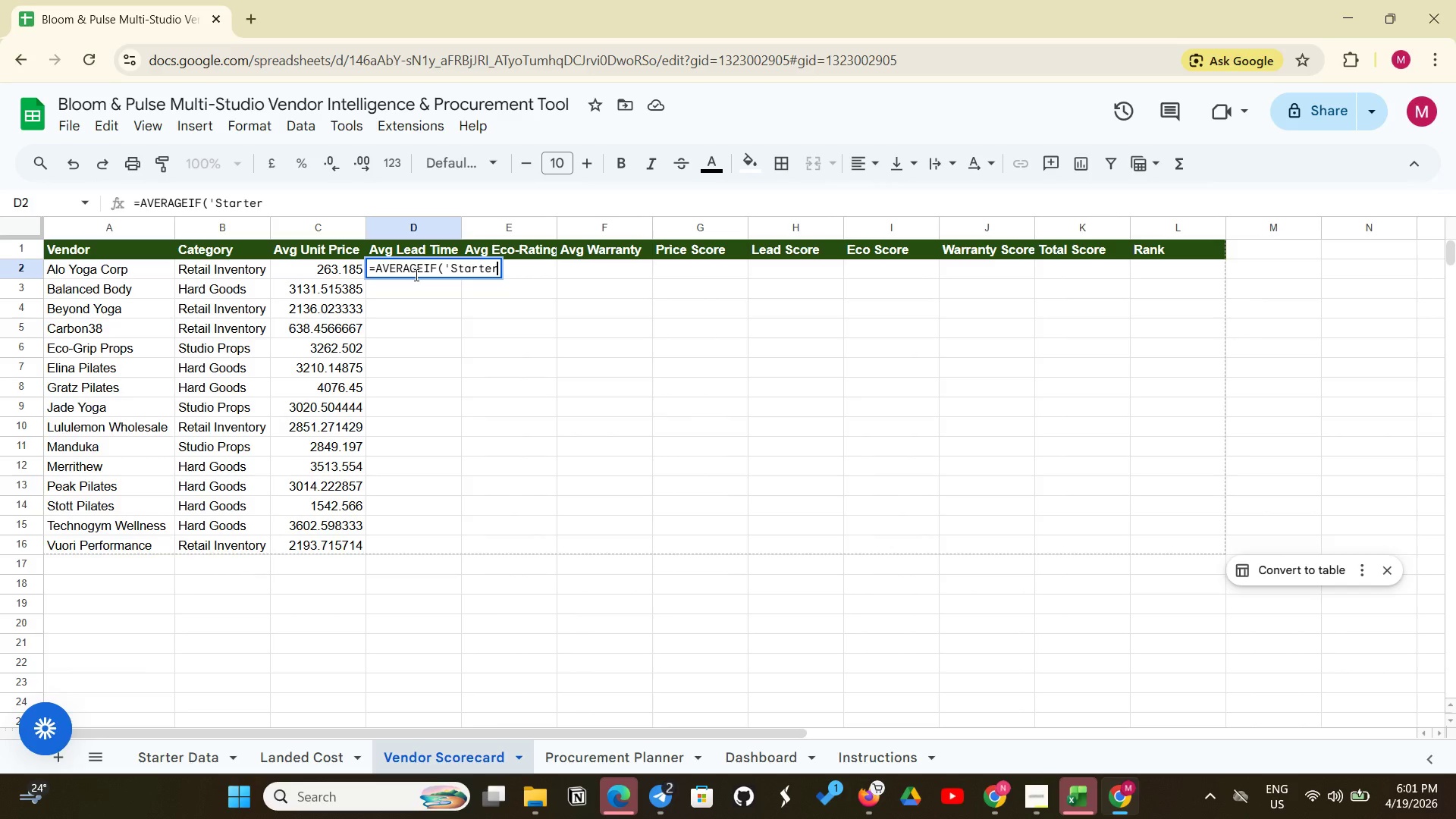 
type( Data')
 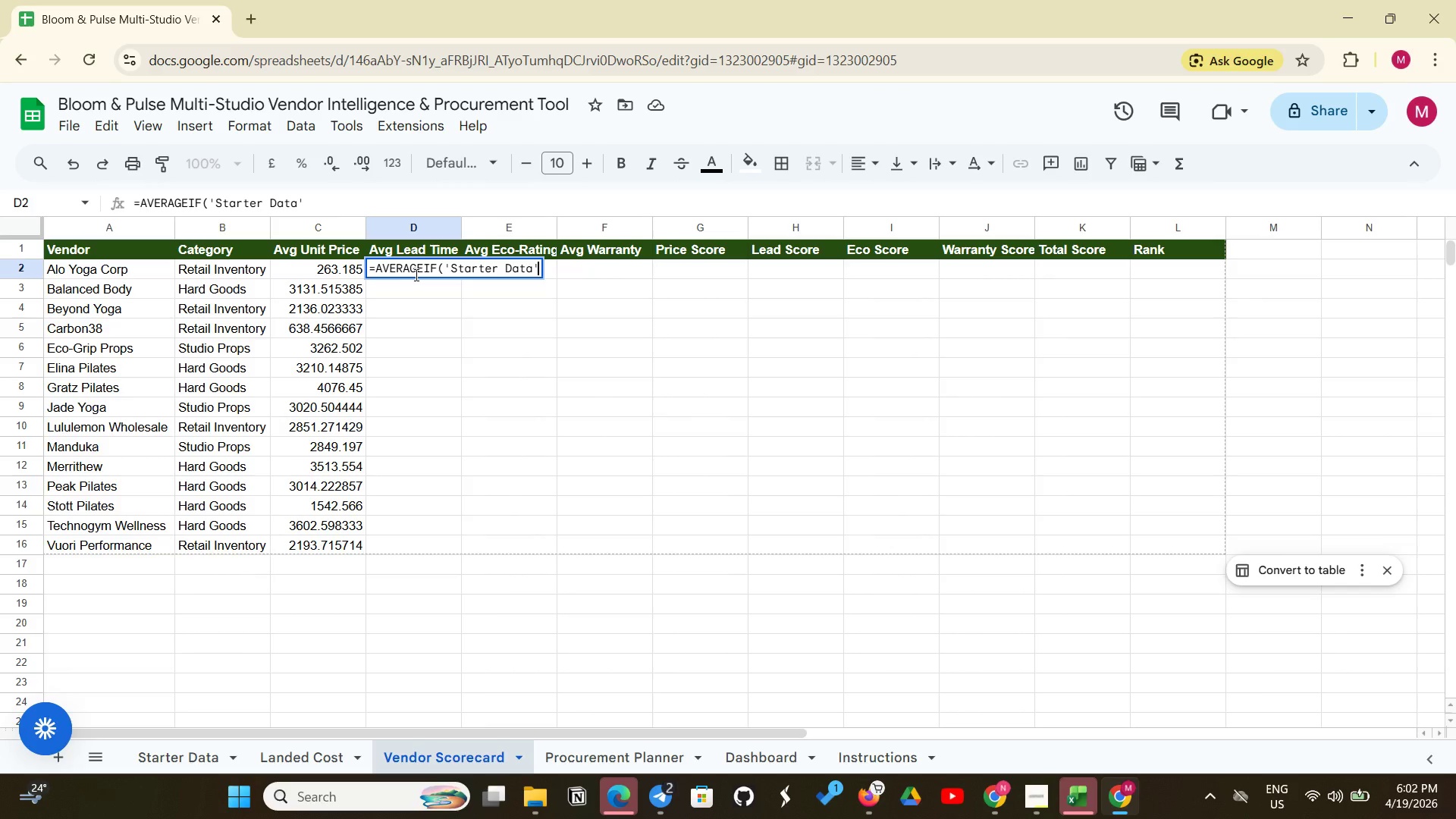 
wait(6.48)
 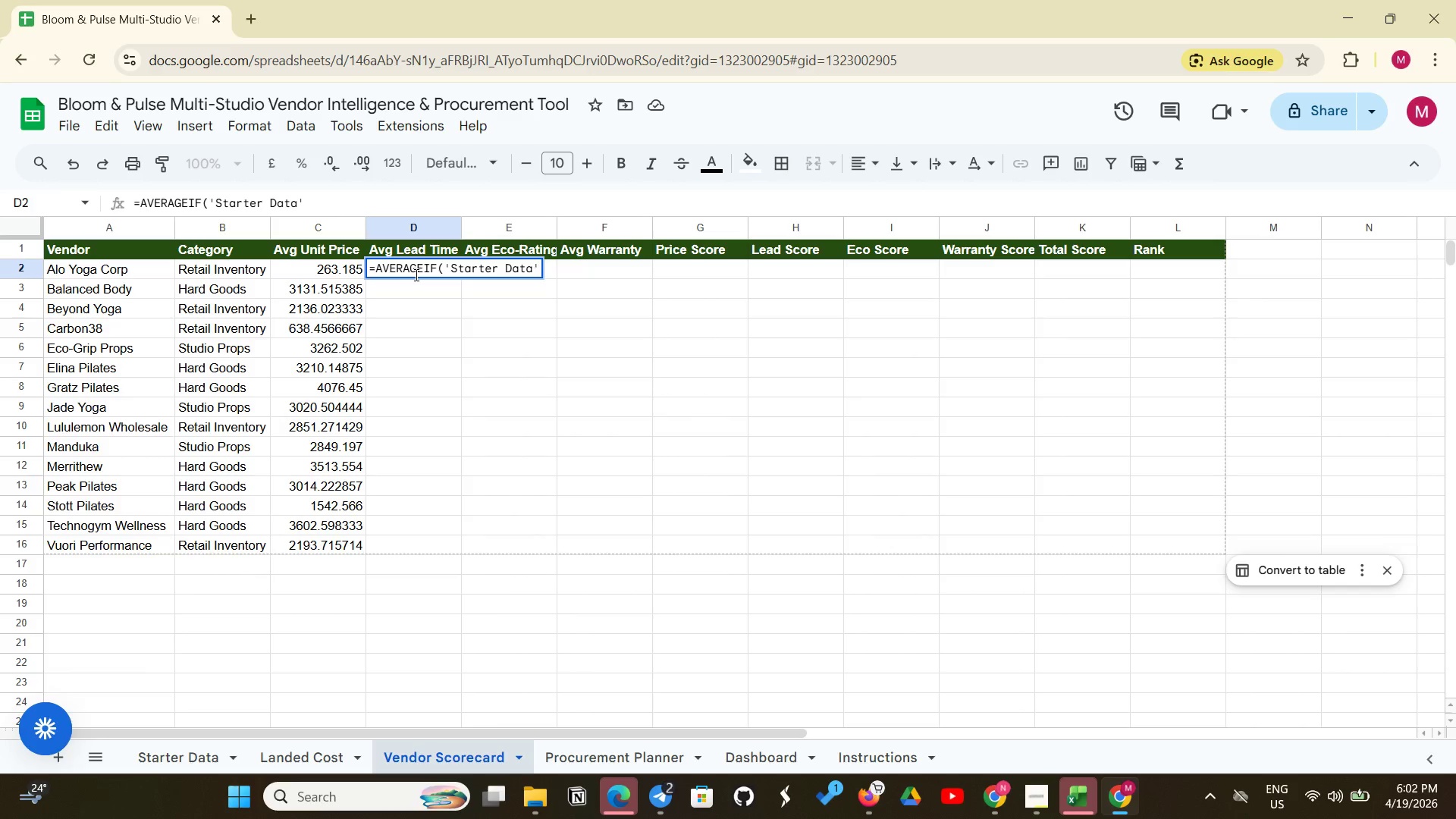 
type(!B:B, A2, ")
key(Backspace)
type('Starter)
 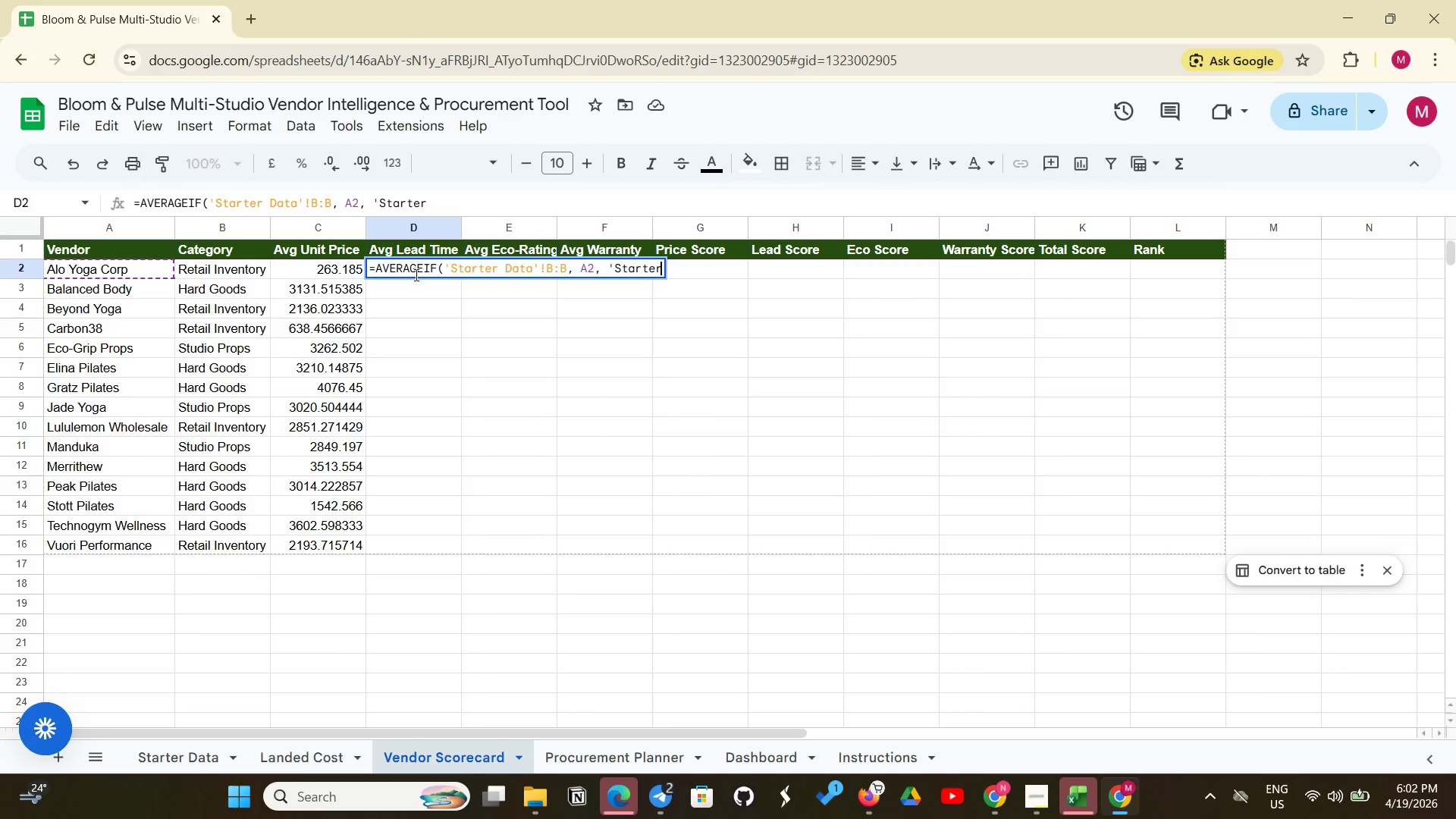 
type( Data'!G:G))
 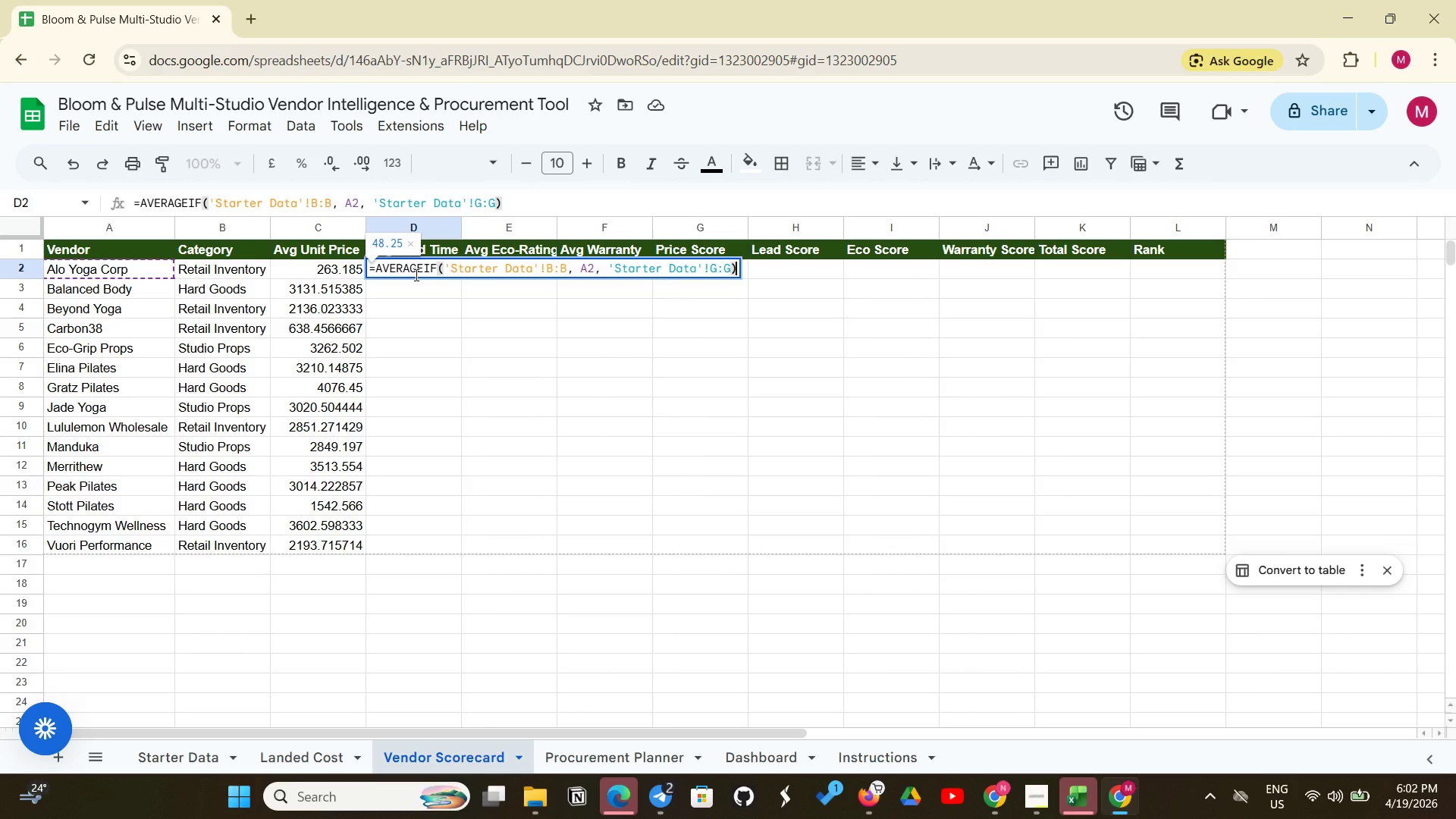 
key(Enter)
 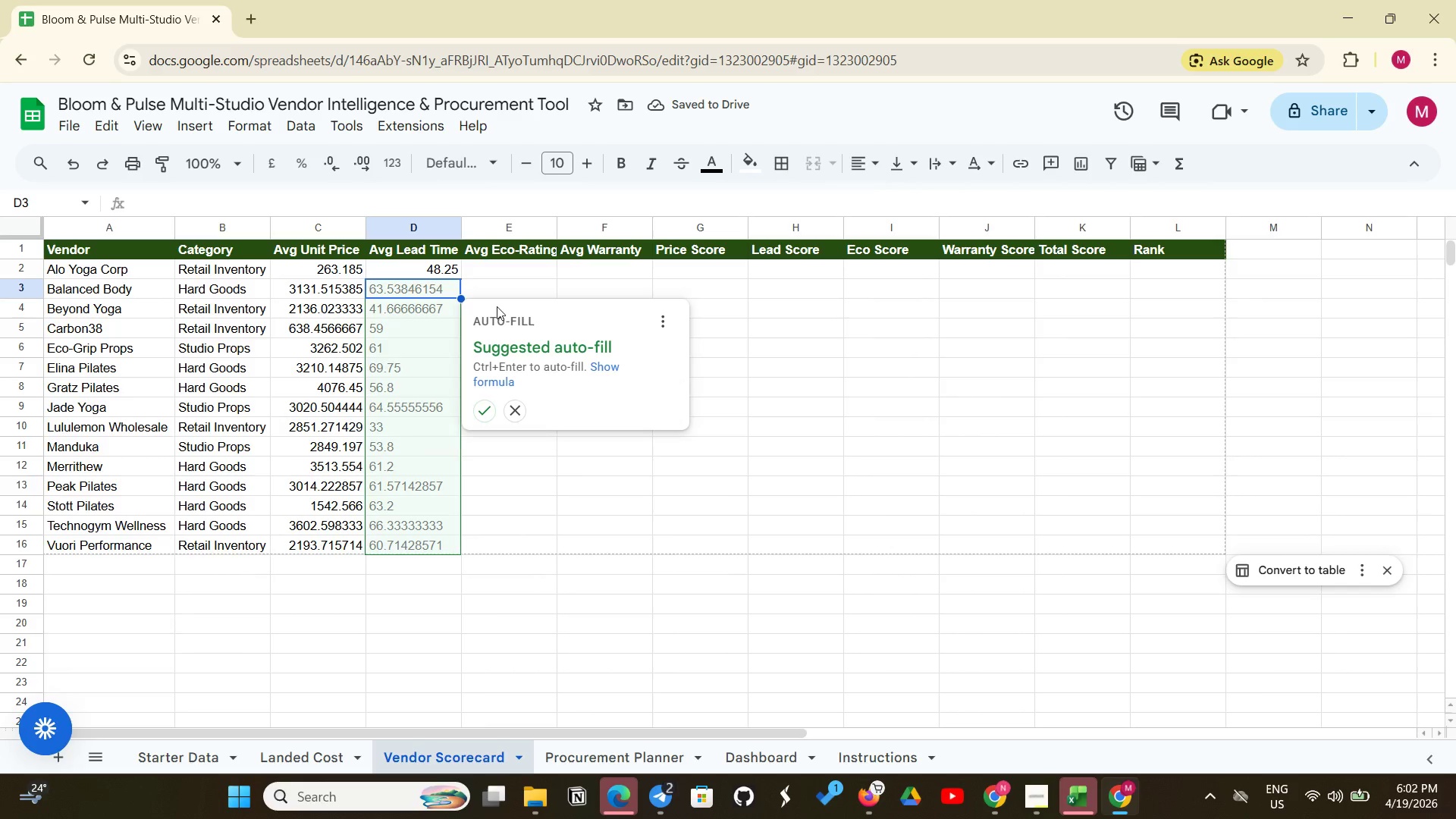 
left_click([479, 402])
 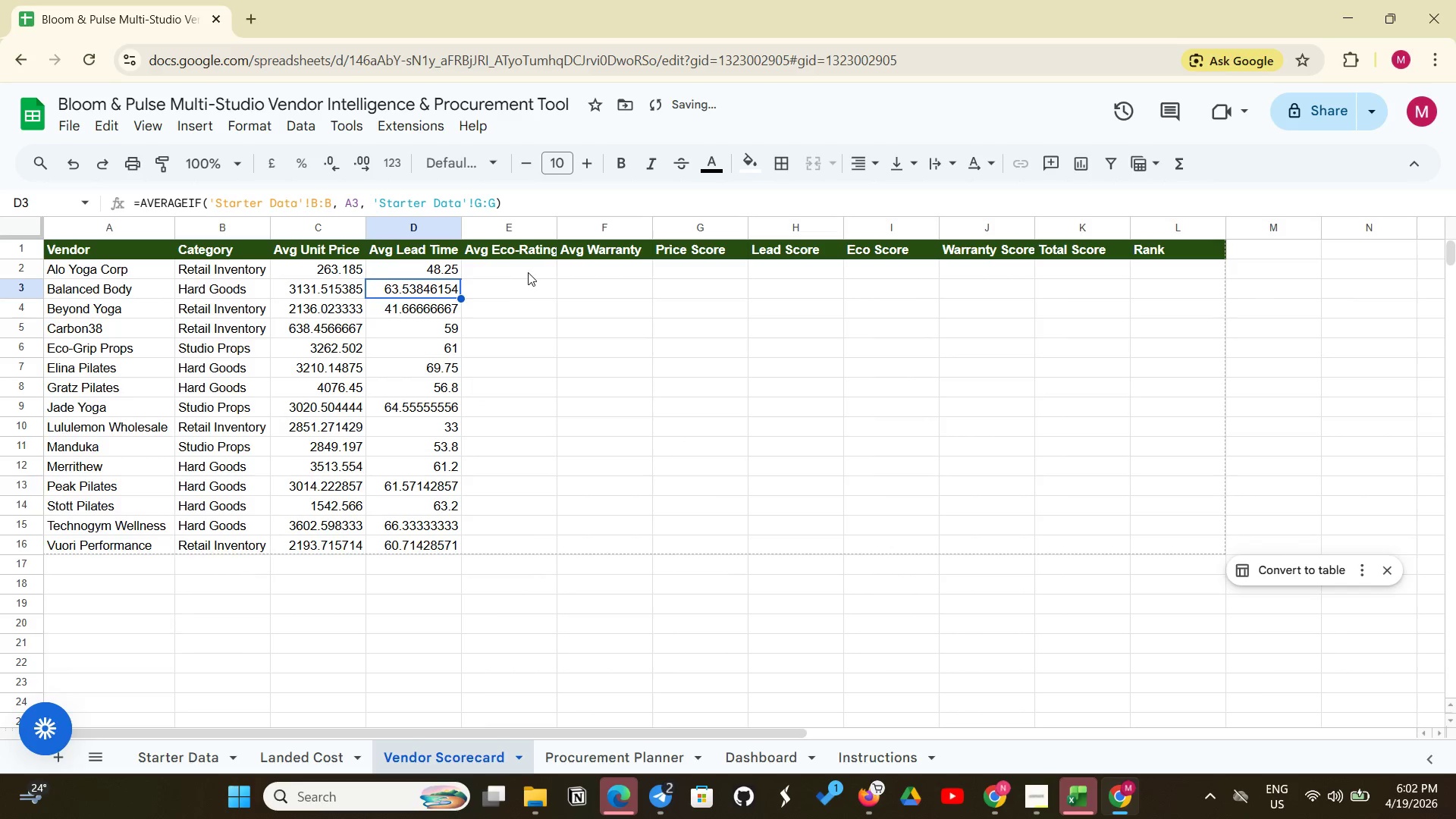 
left_click([528, 272])
 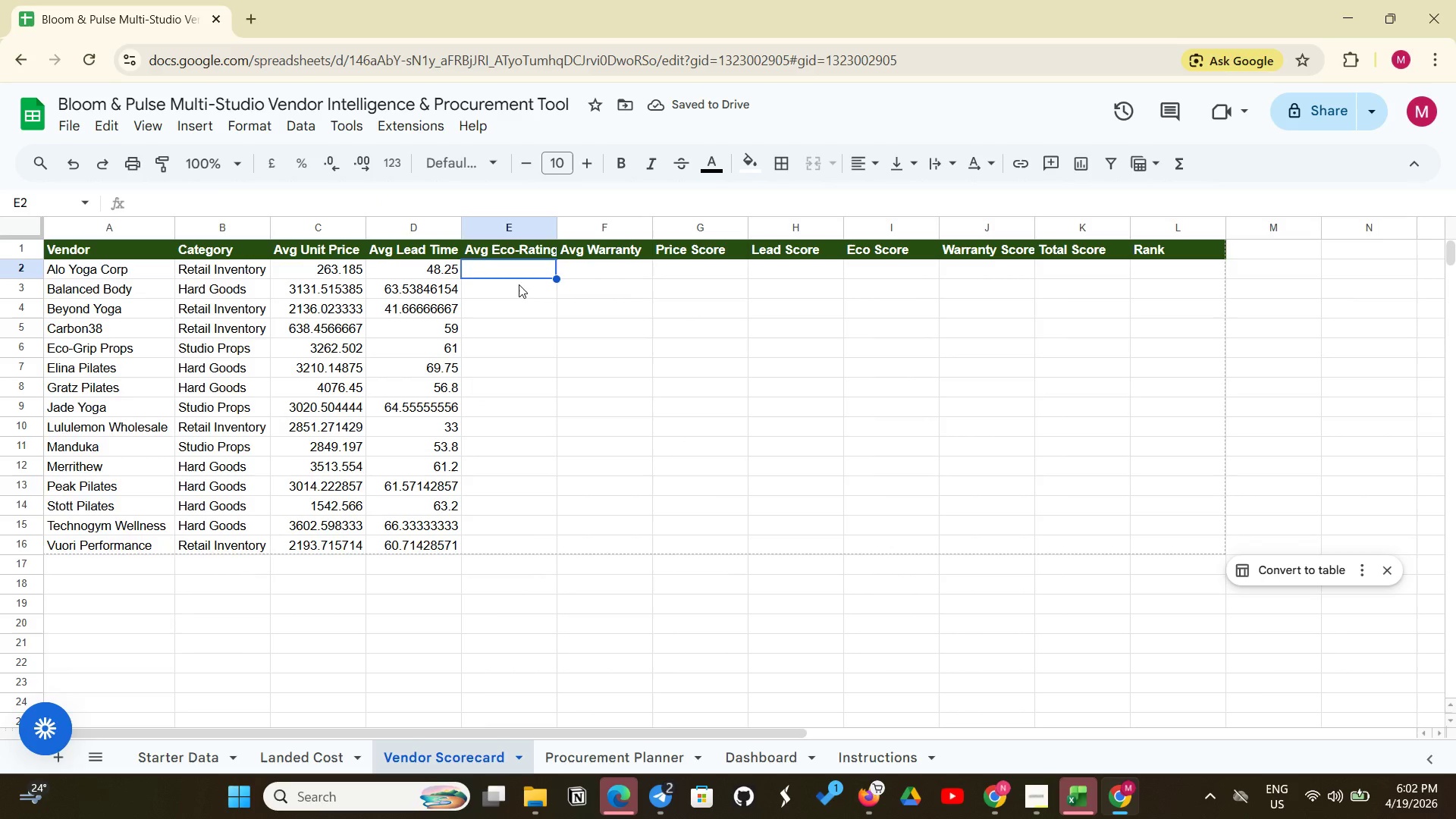 
scroll: coordinate [519, 284], scroll_direction: up, amount: 1.0
 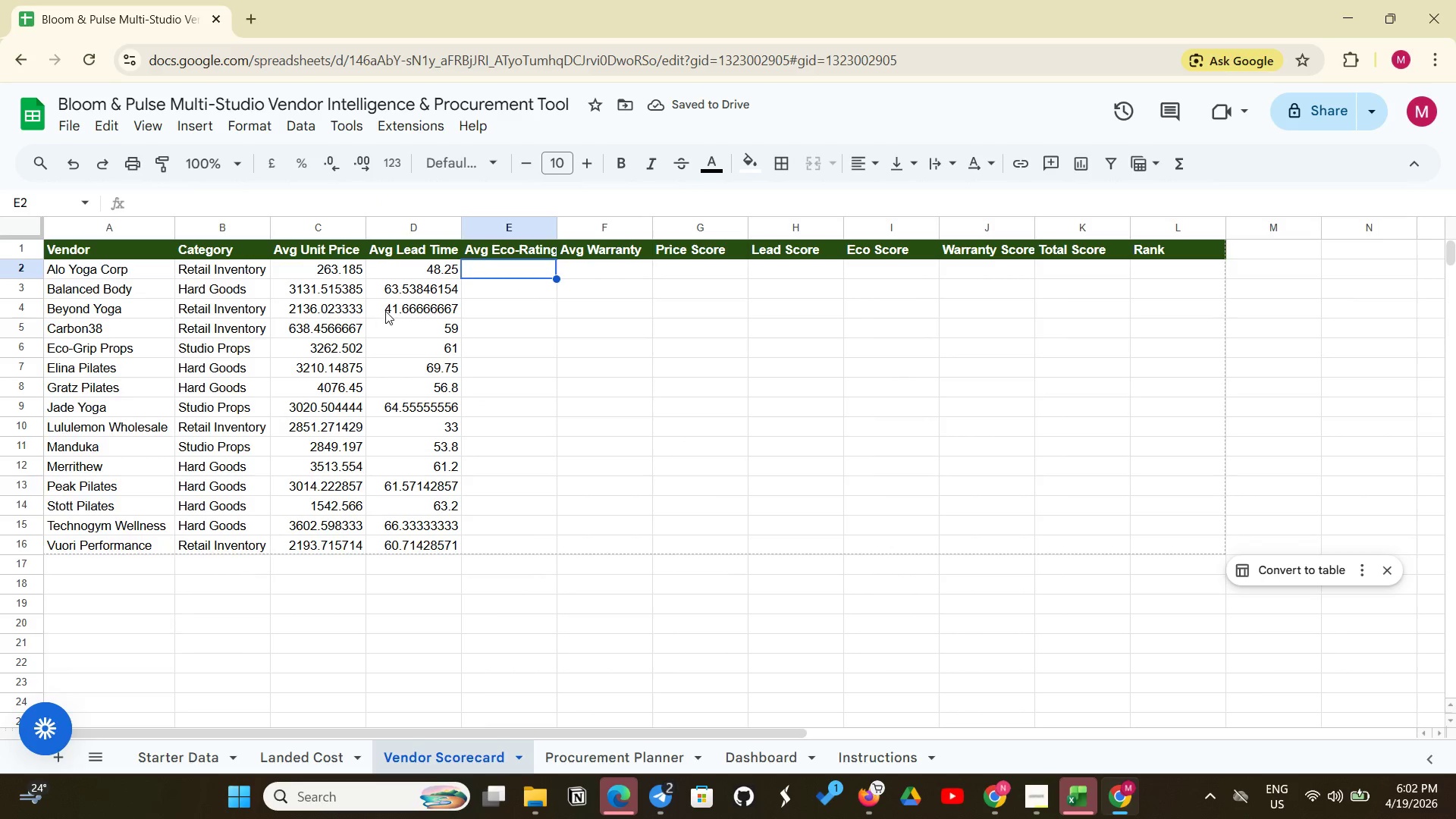 
left_click([387, 310])
 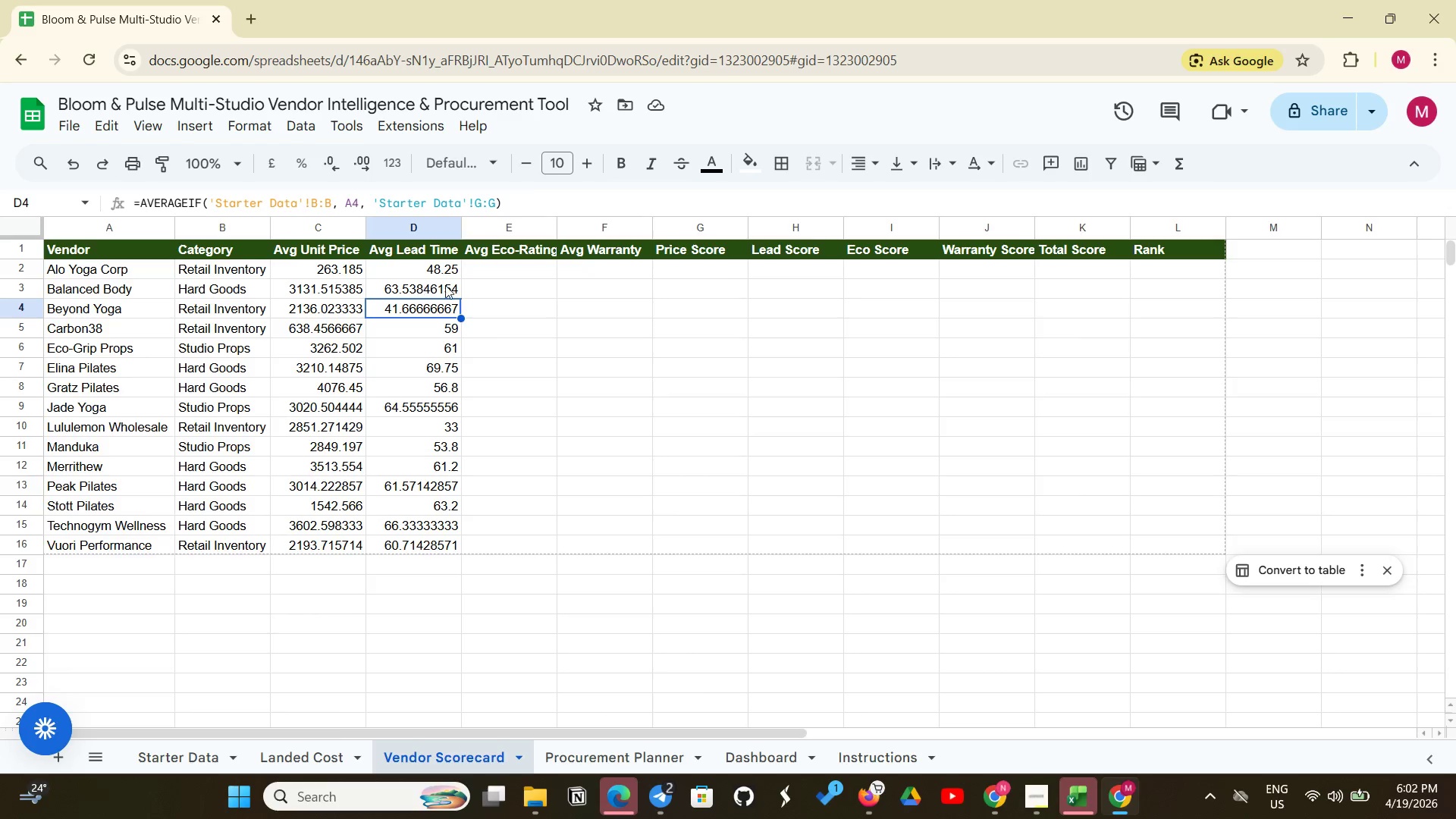 
left_click([485, 267])
 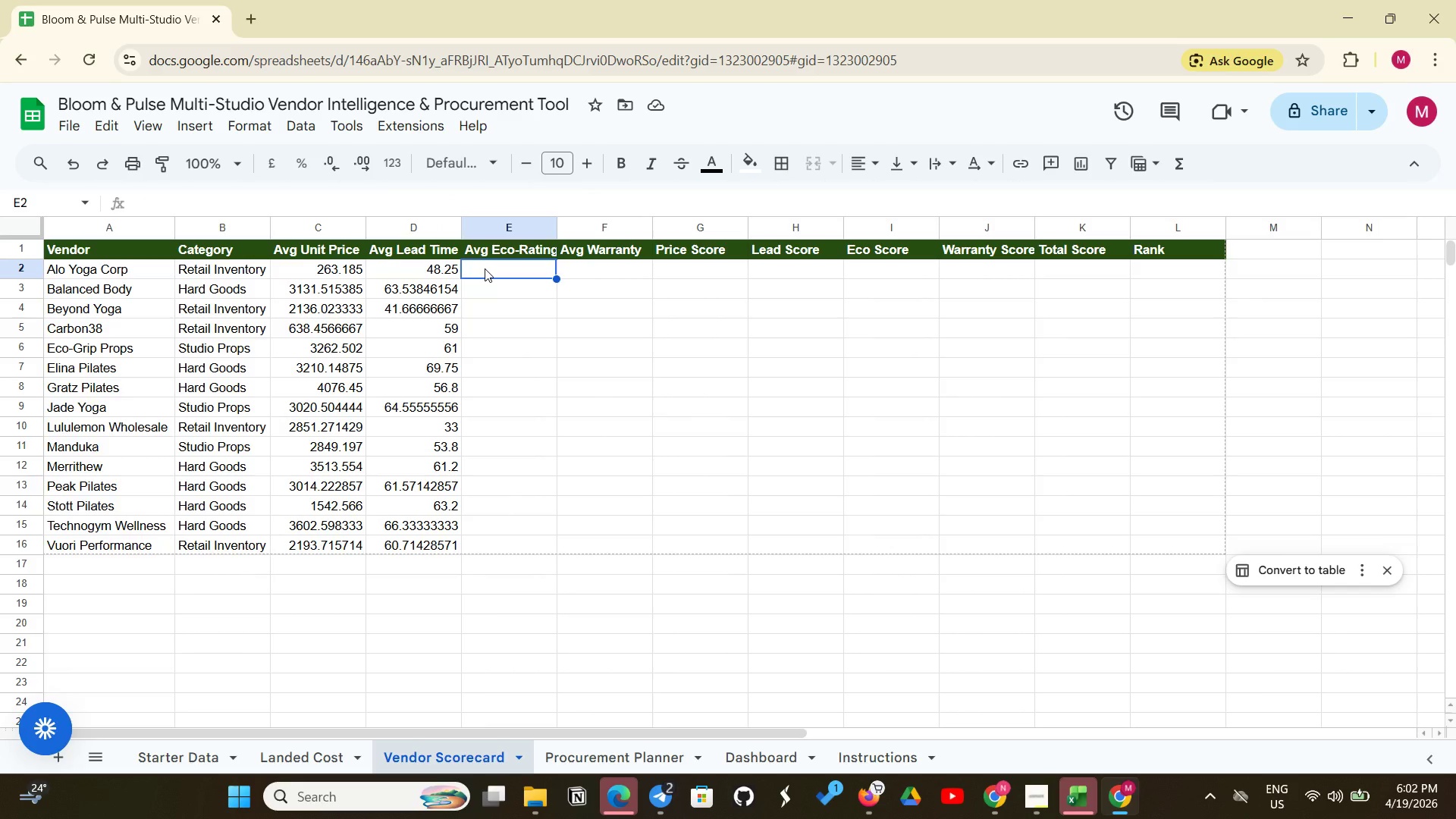 
scroll: coordinate [485, 268], scroll_direction: up, amount: 1.0
 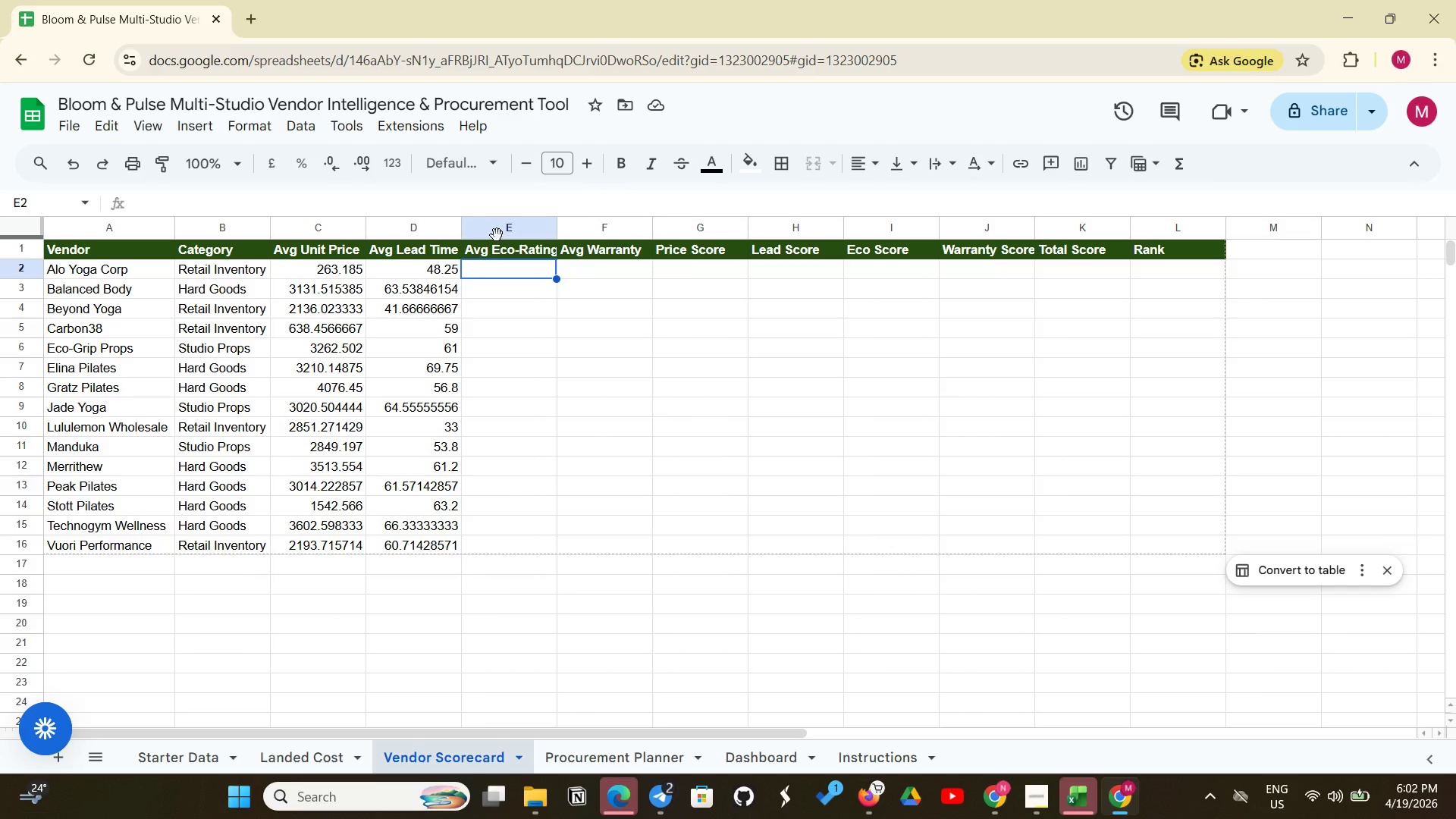 
wait(11.62)
 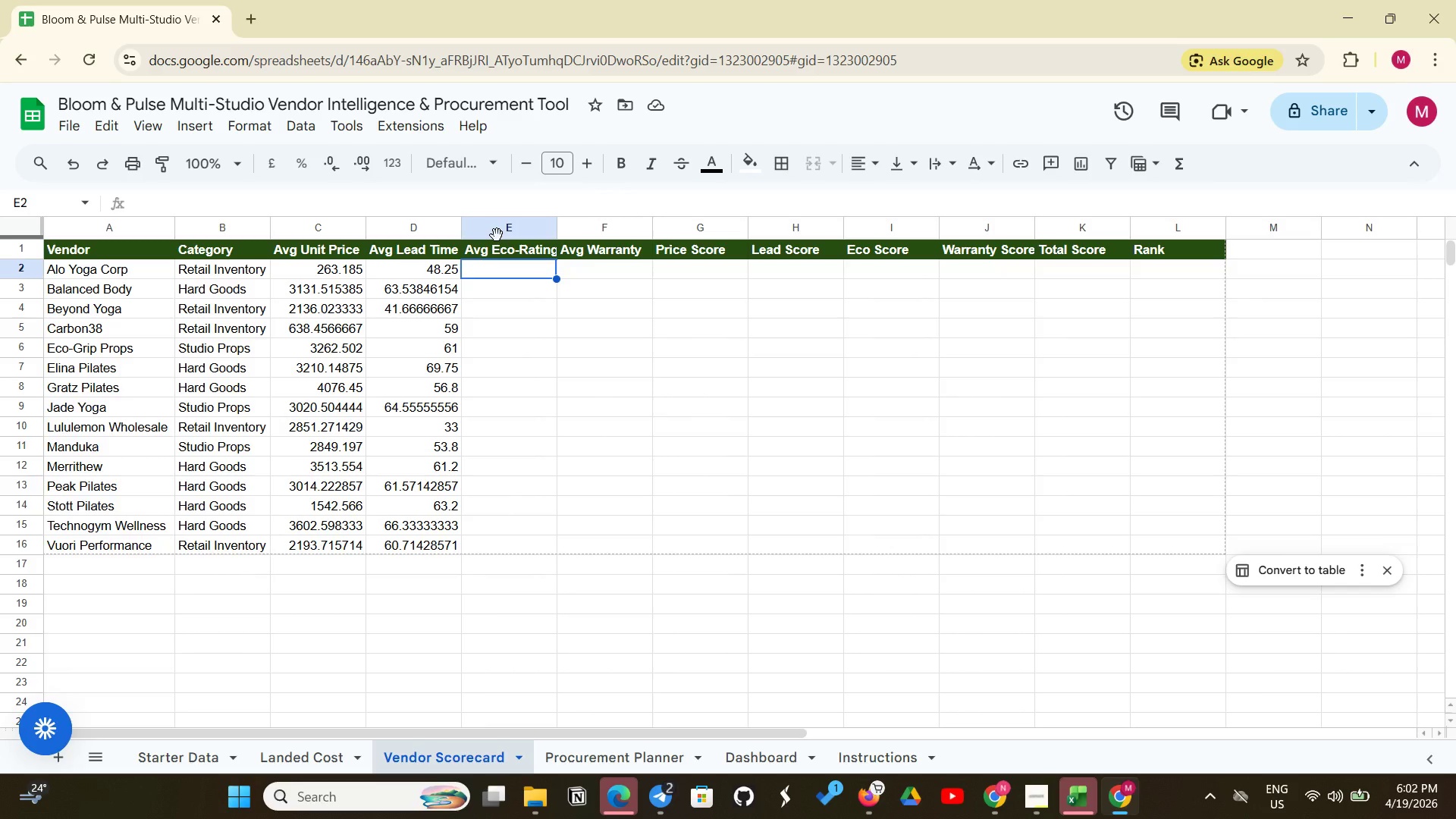 
left_click([255, 20])
 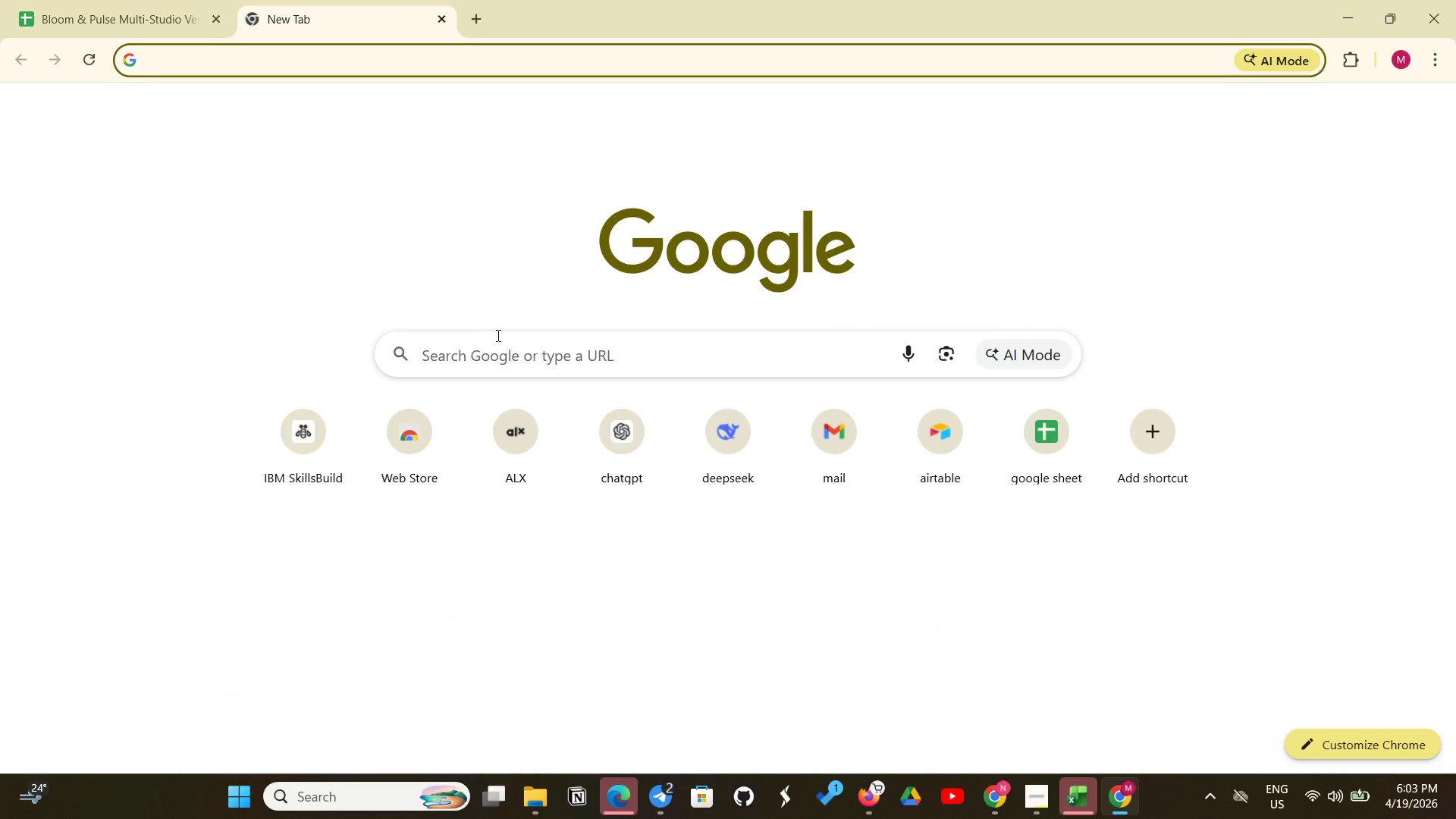 
left_click([497, 359])
 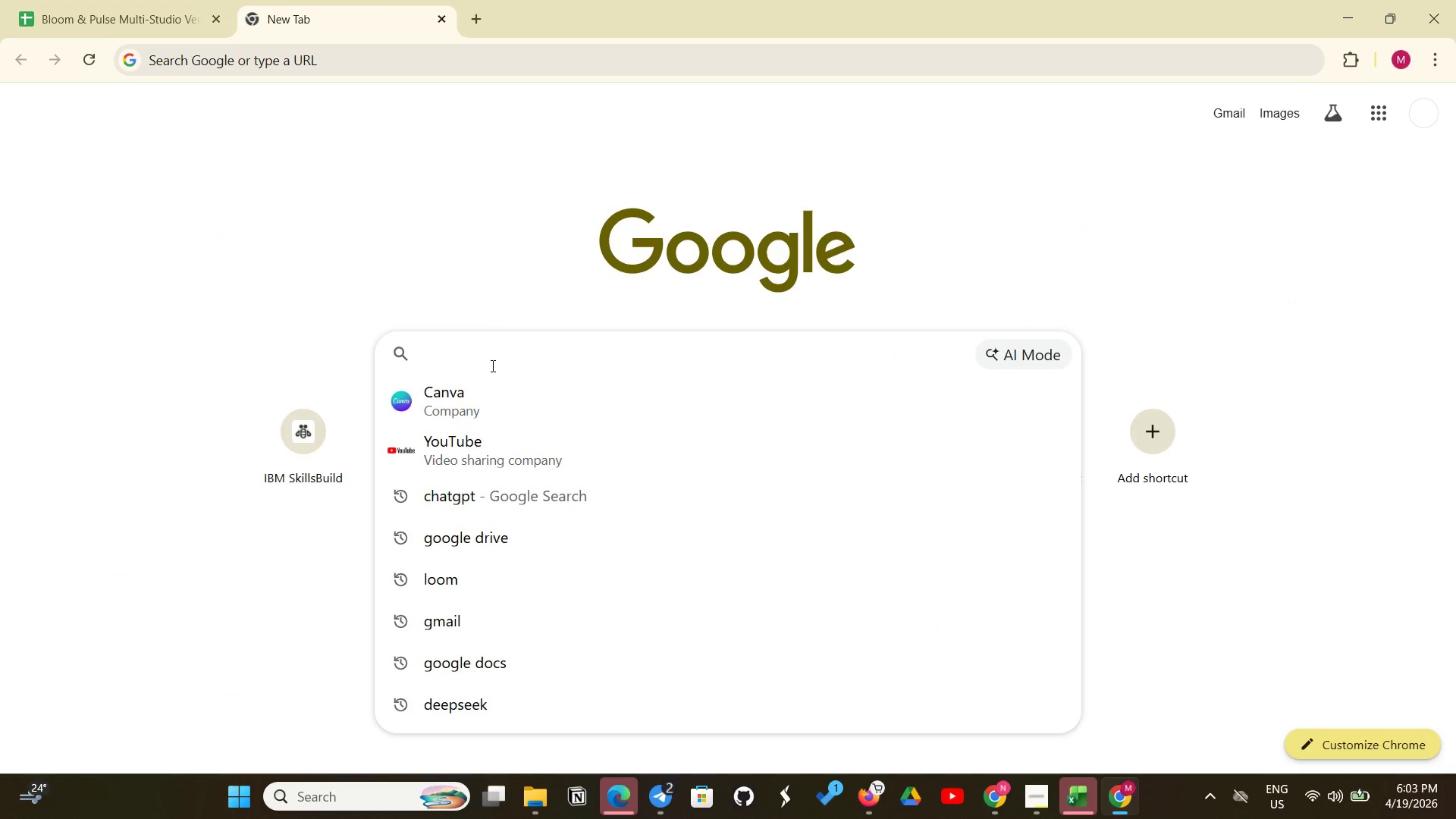 
type(o d)
key(Backspace)
key(Backspace)
type(0 decimals)
 